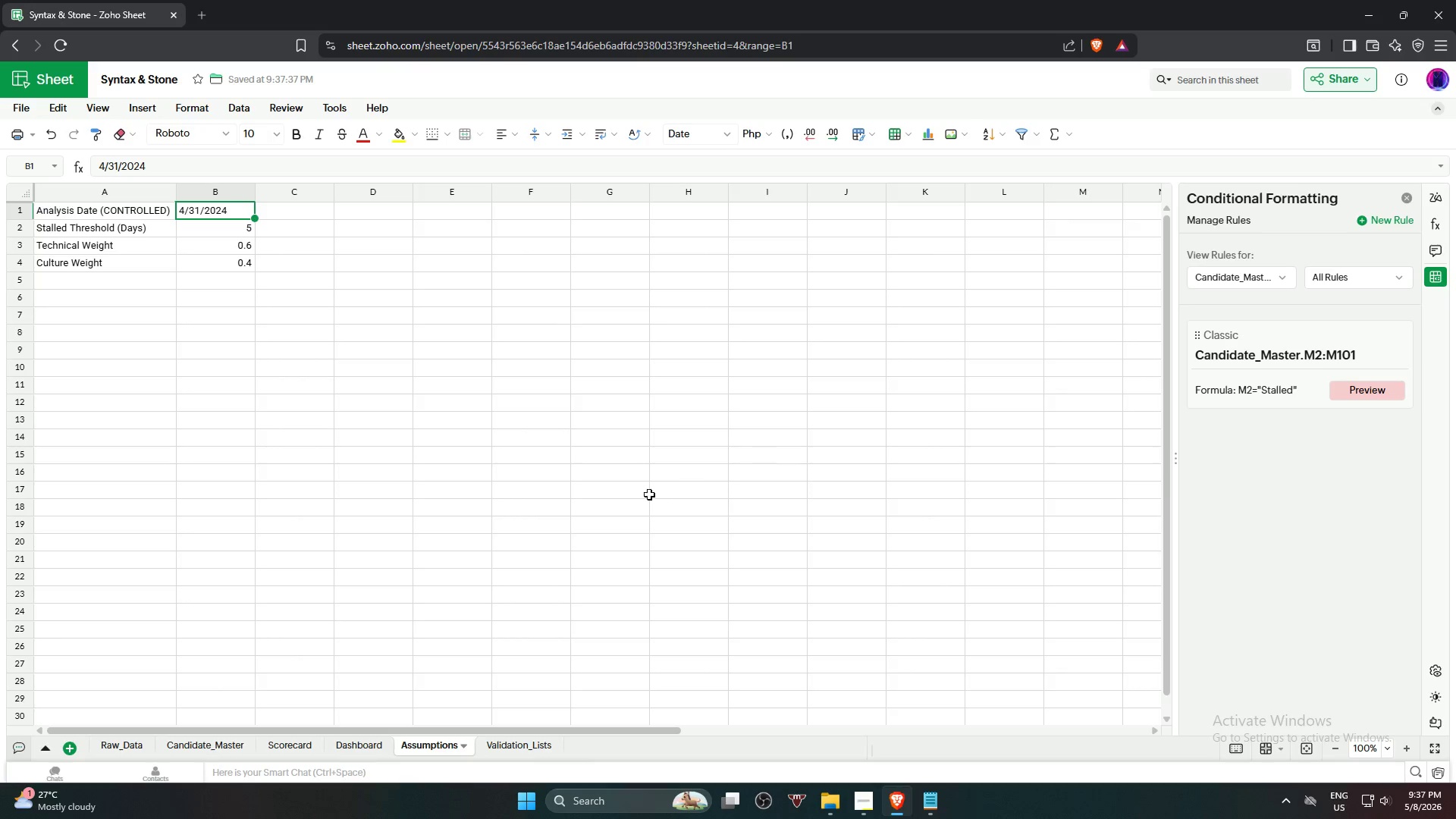 
left_click([618, 508])
 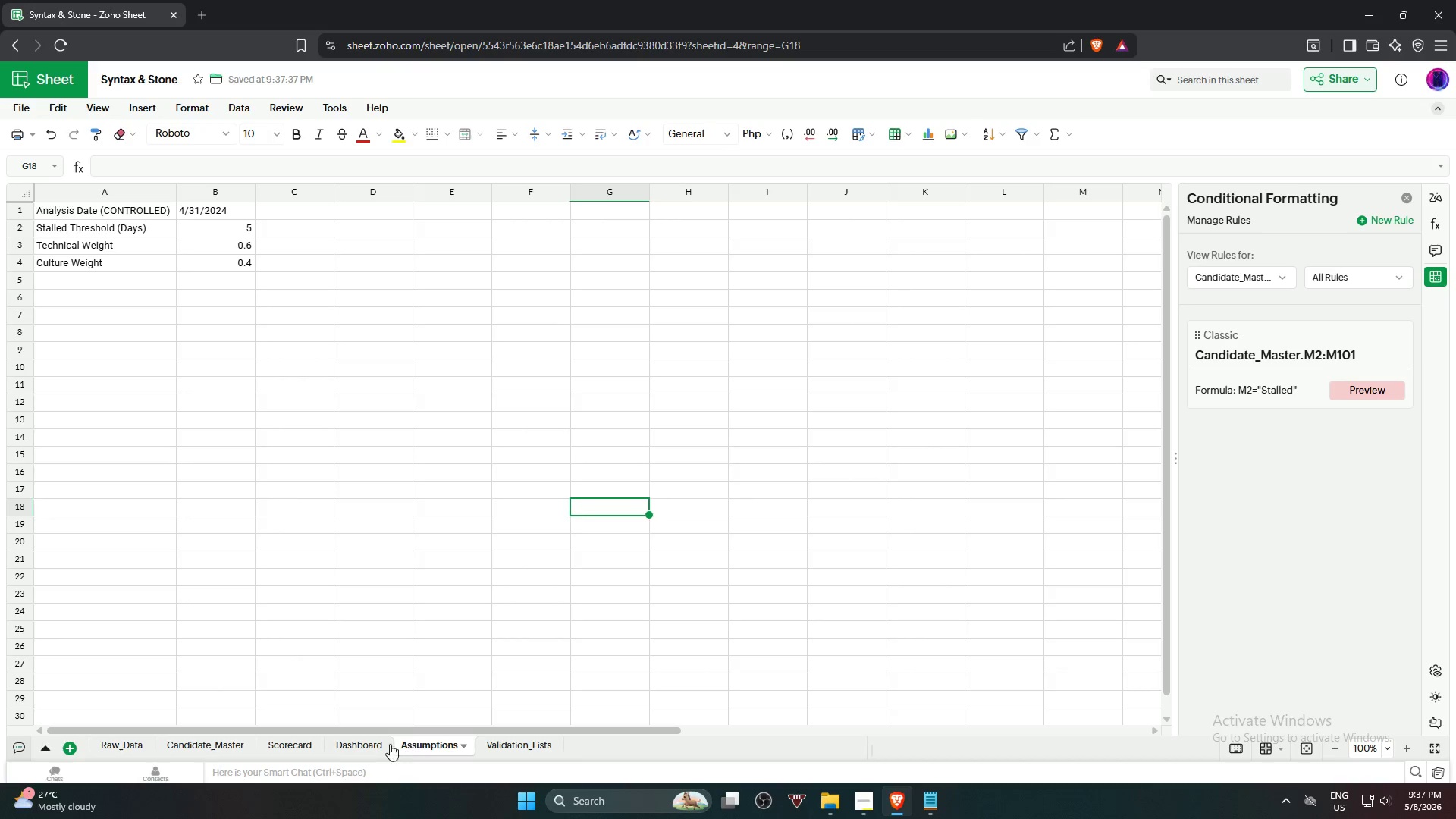 
left_click([347, 742])
 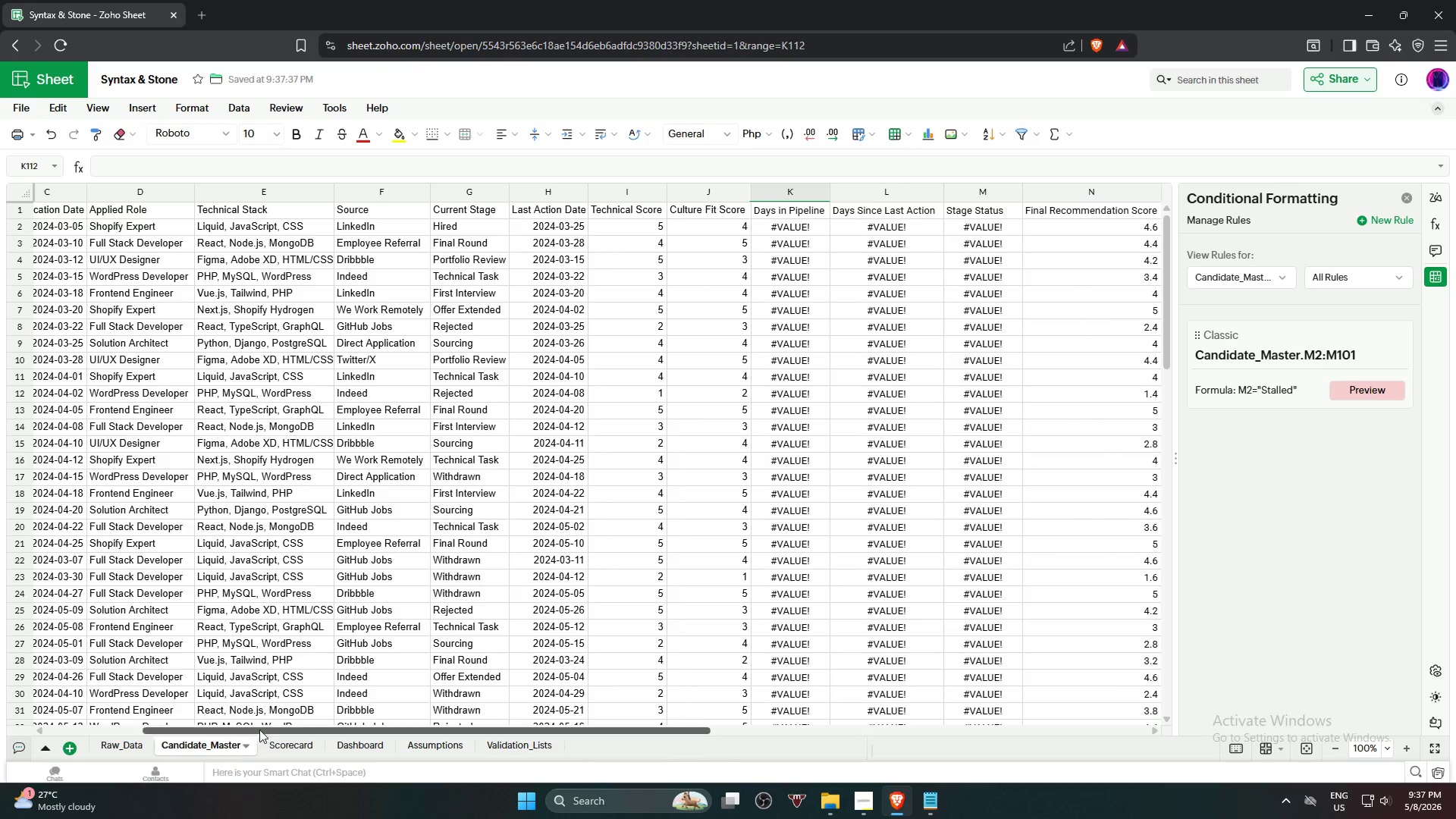 
key(Control+Z)
 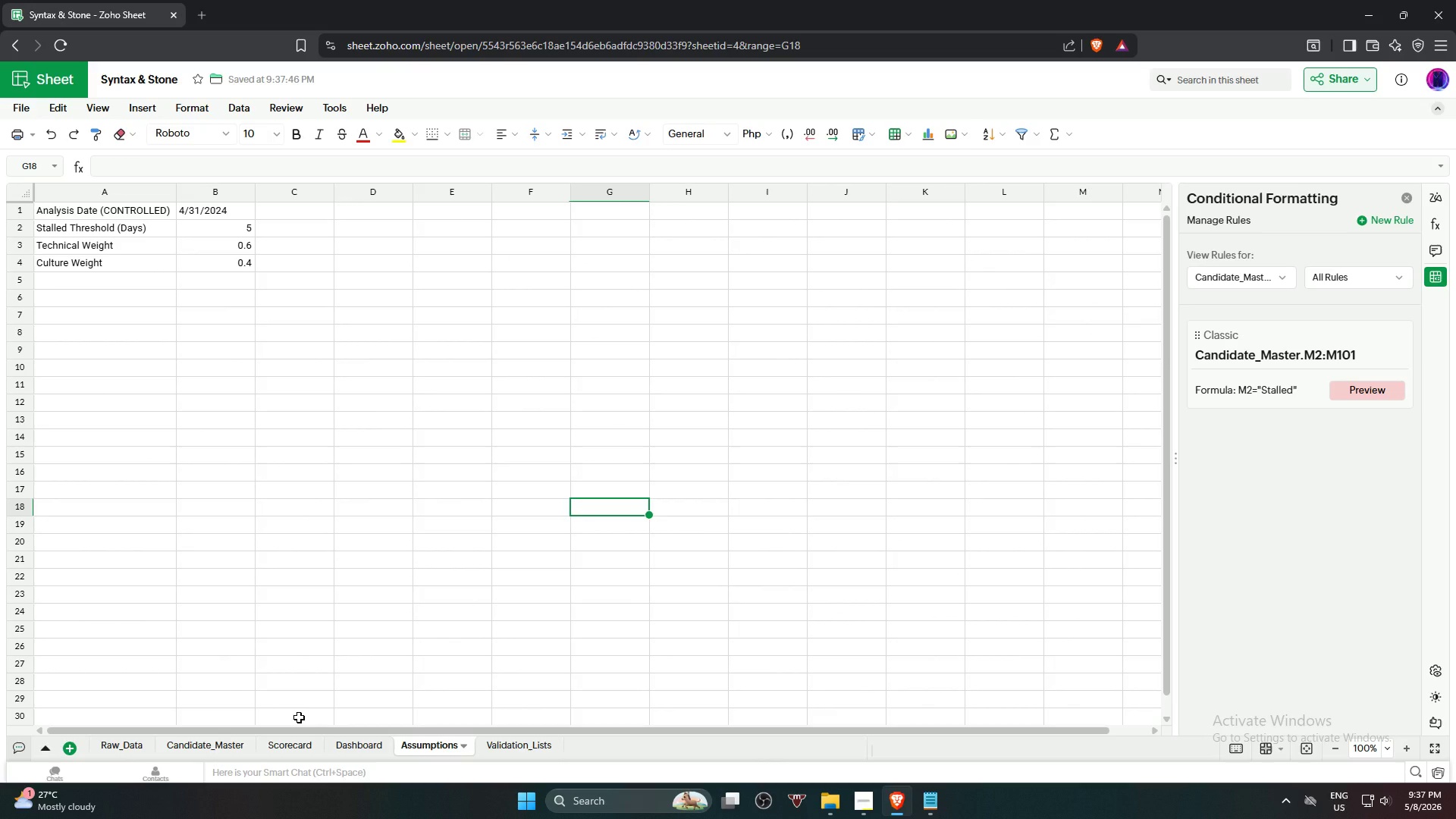 
key(Control+ControlLeft)
 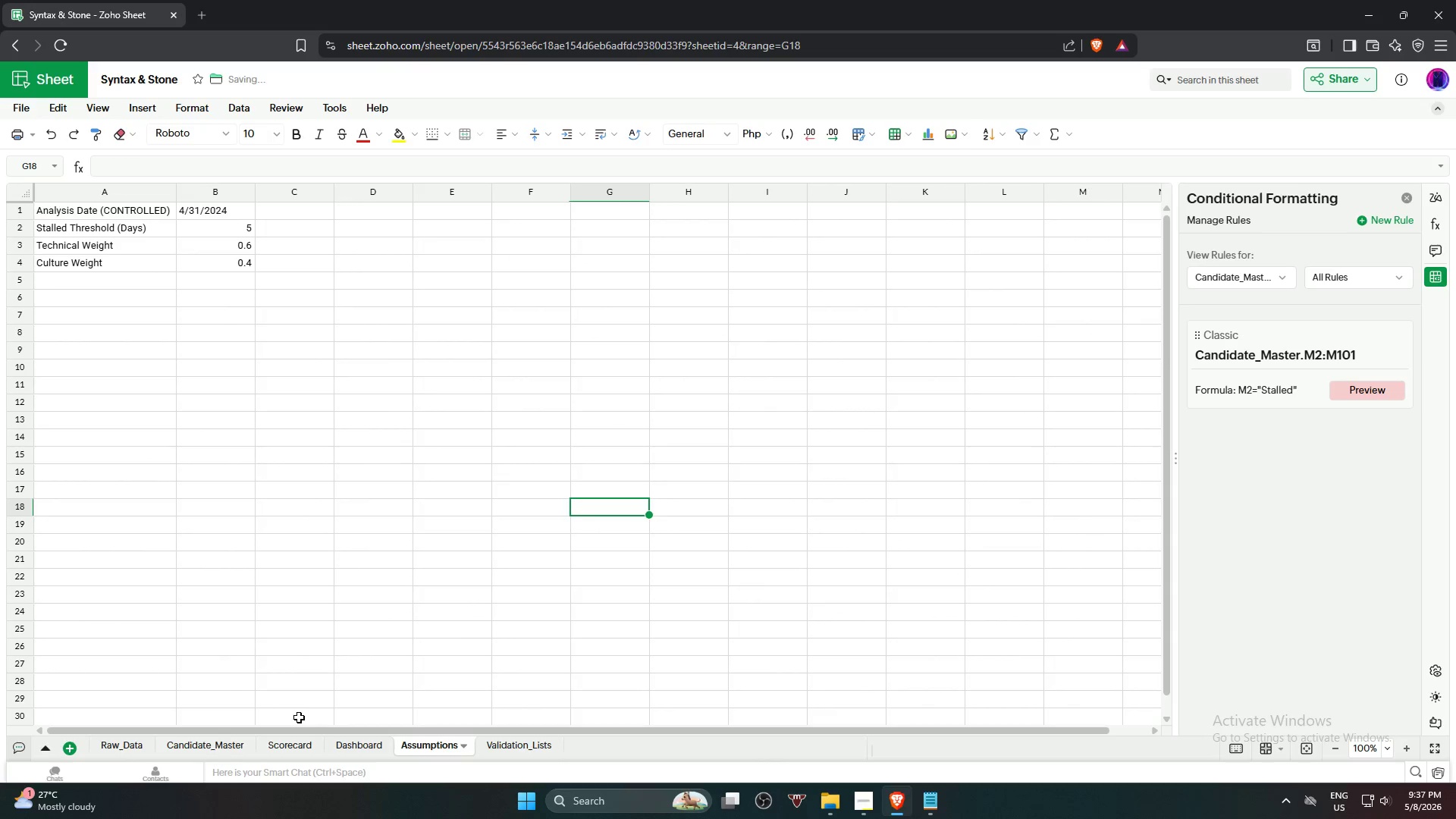 
key(Control+Z)
 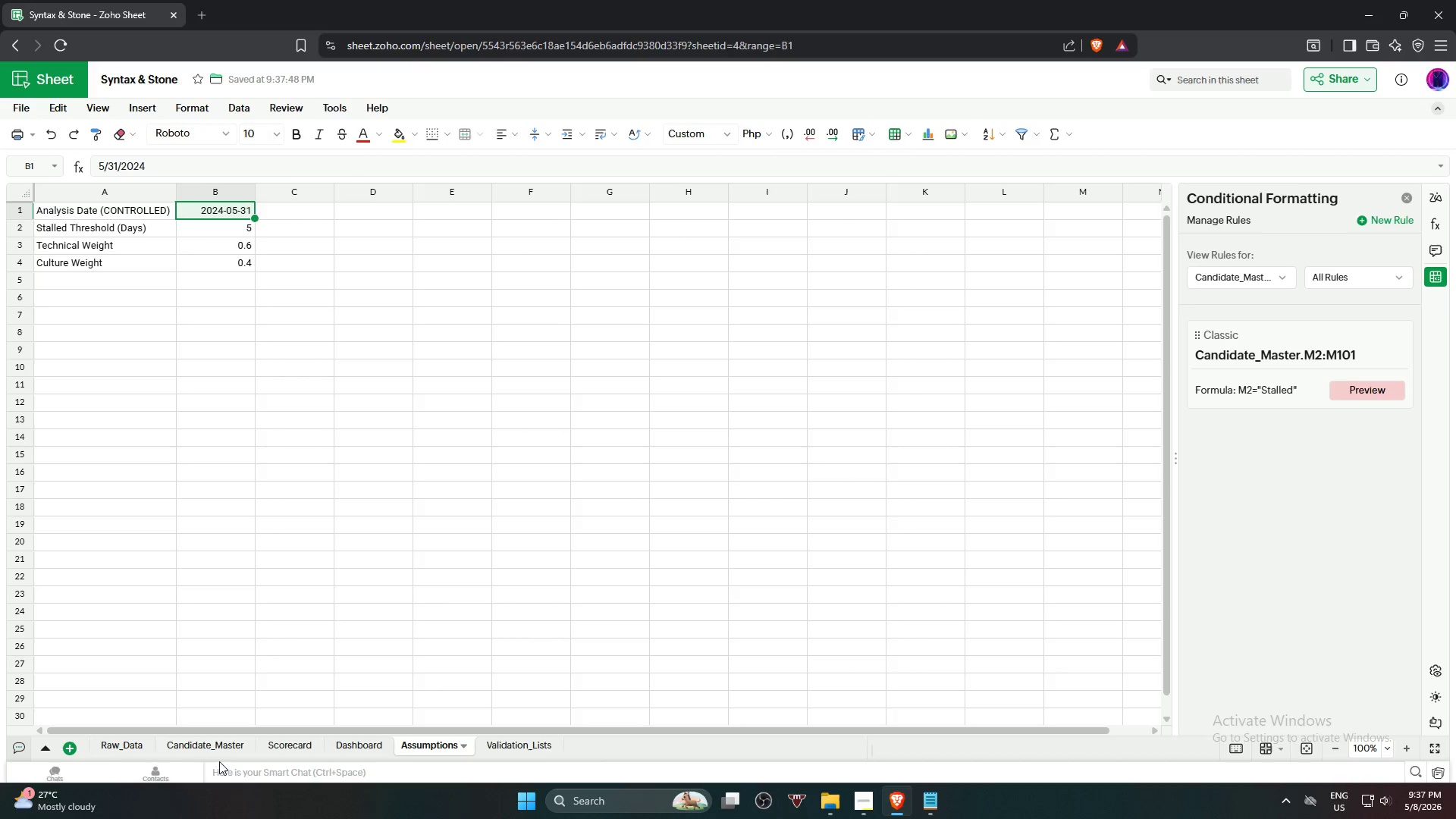 
left_click([201, 746])
 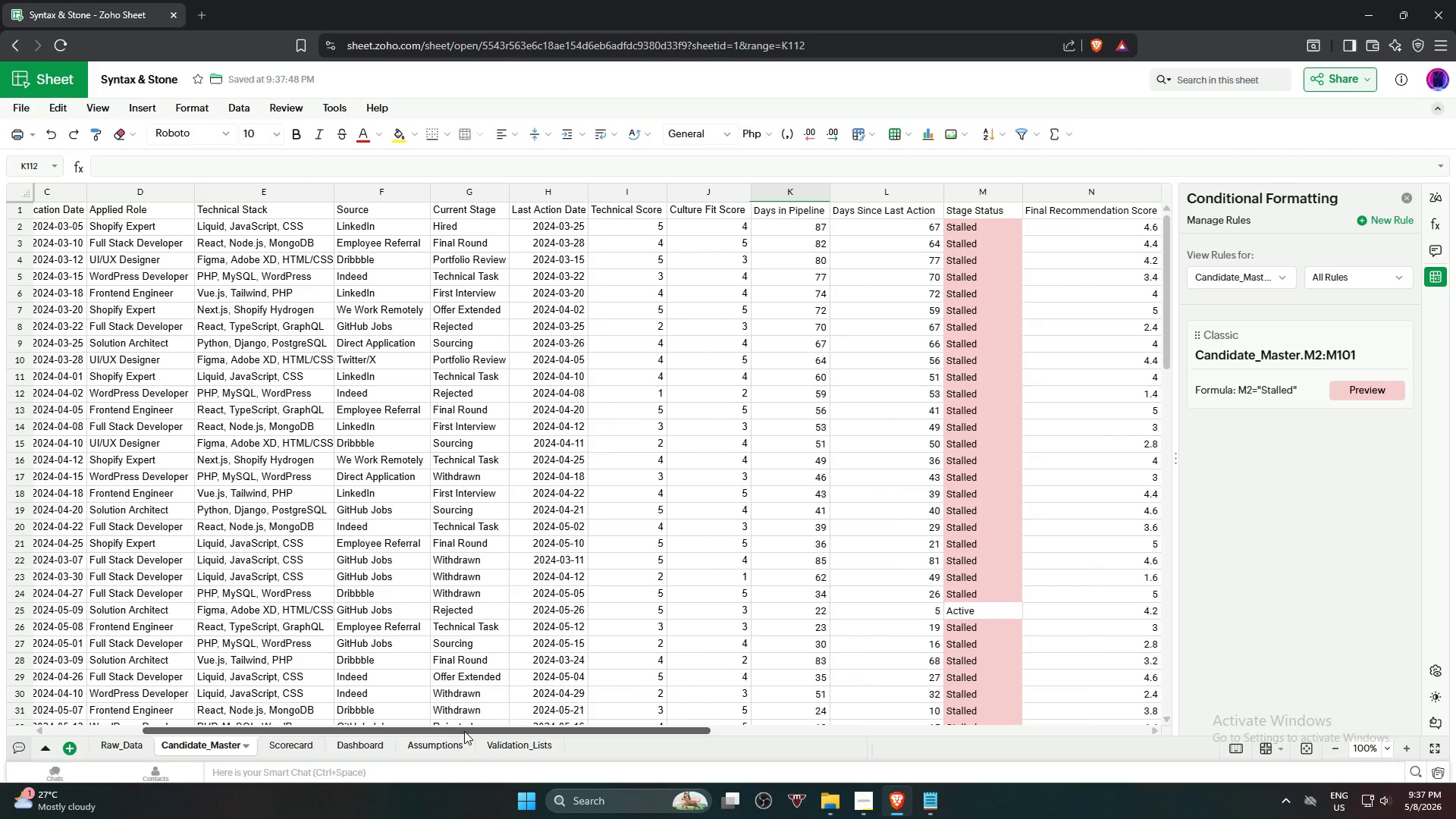 
left_click_drag(start_coordinate=[465, 731], to_coordinate=[540, 723])
 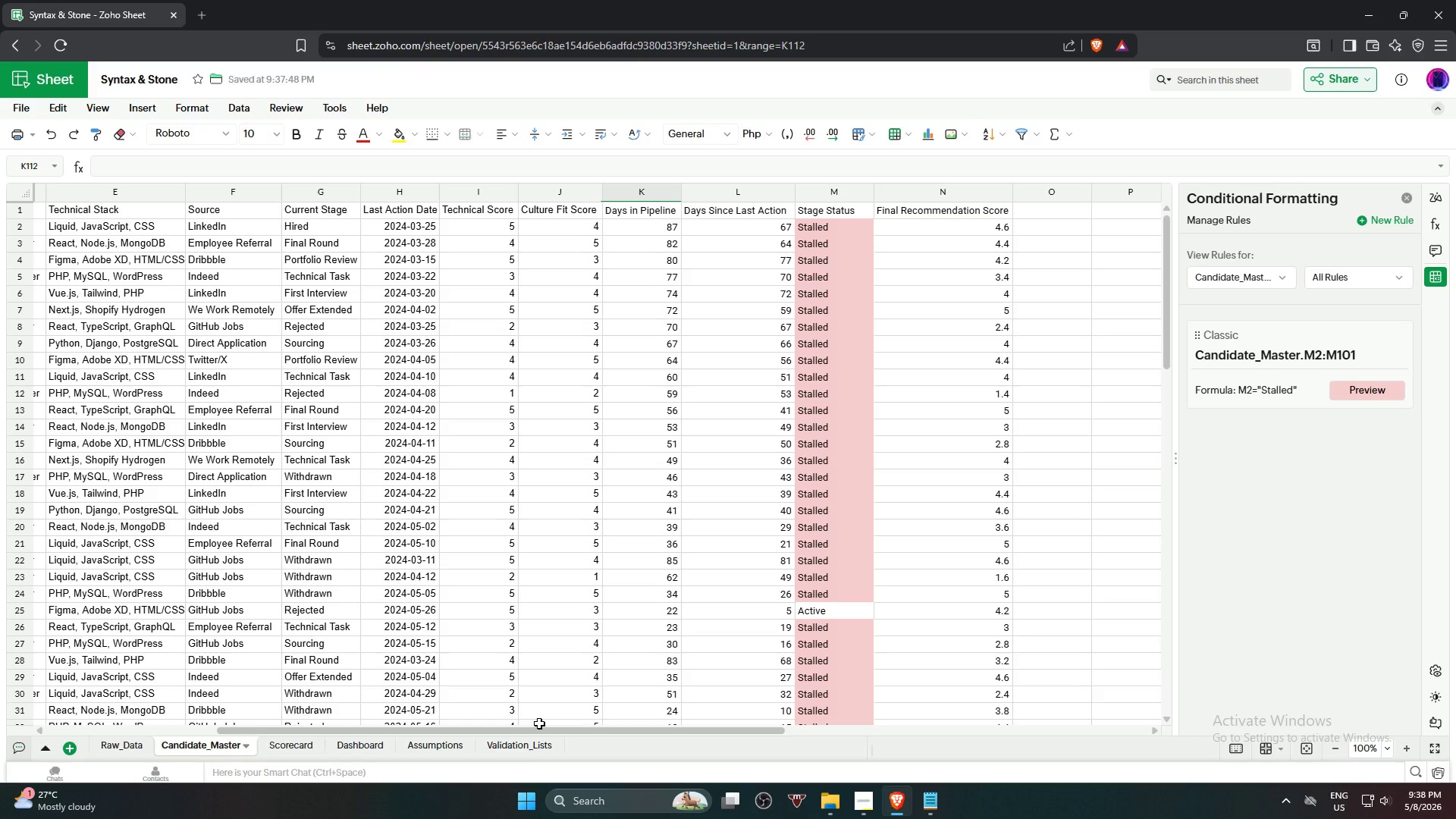 
wait(14.3)
 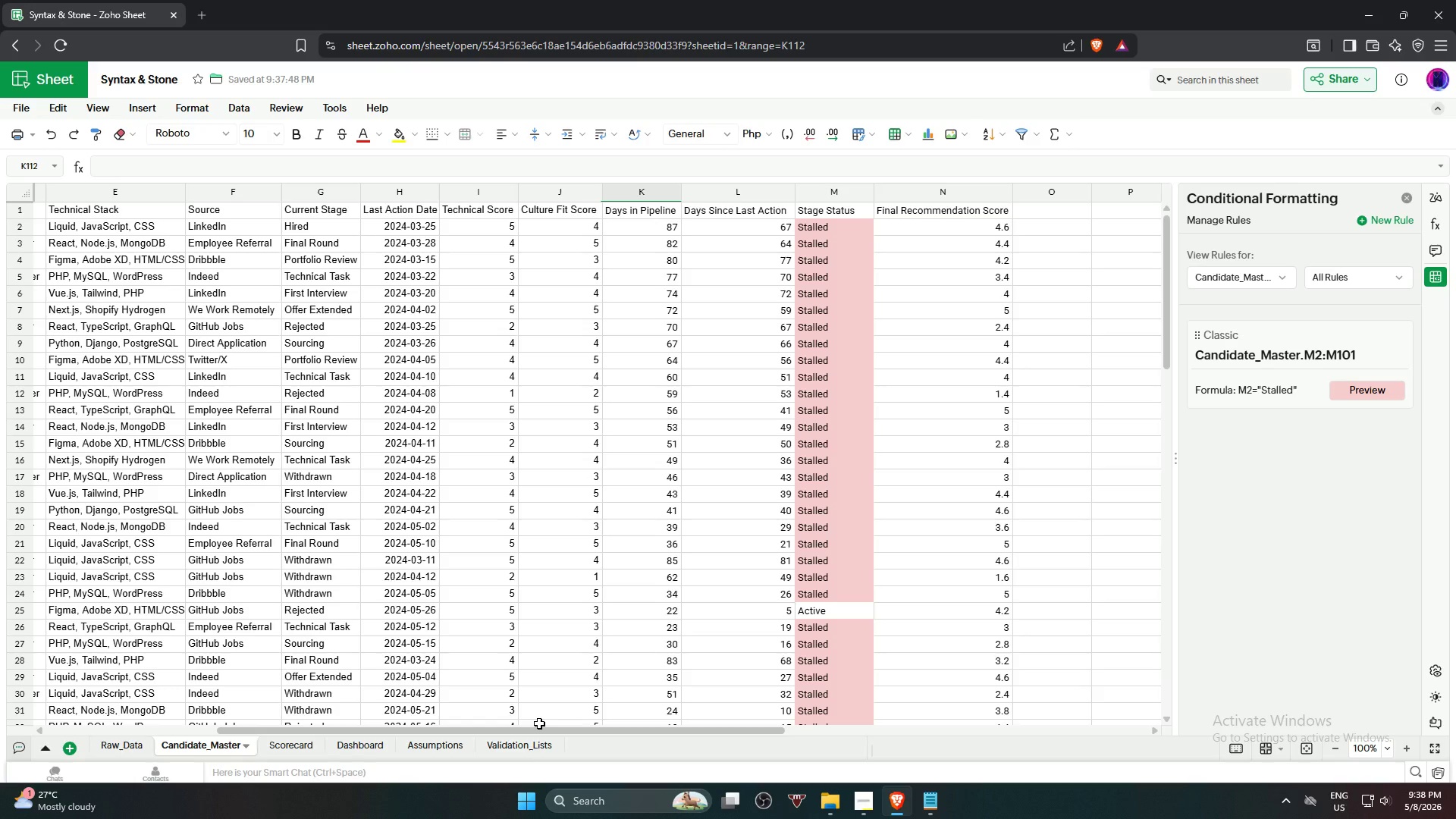 
left_click([1350, 335])
 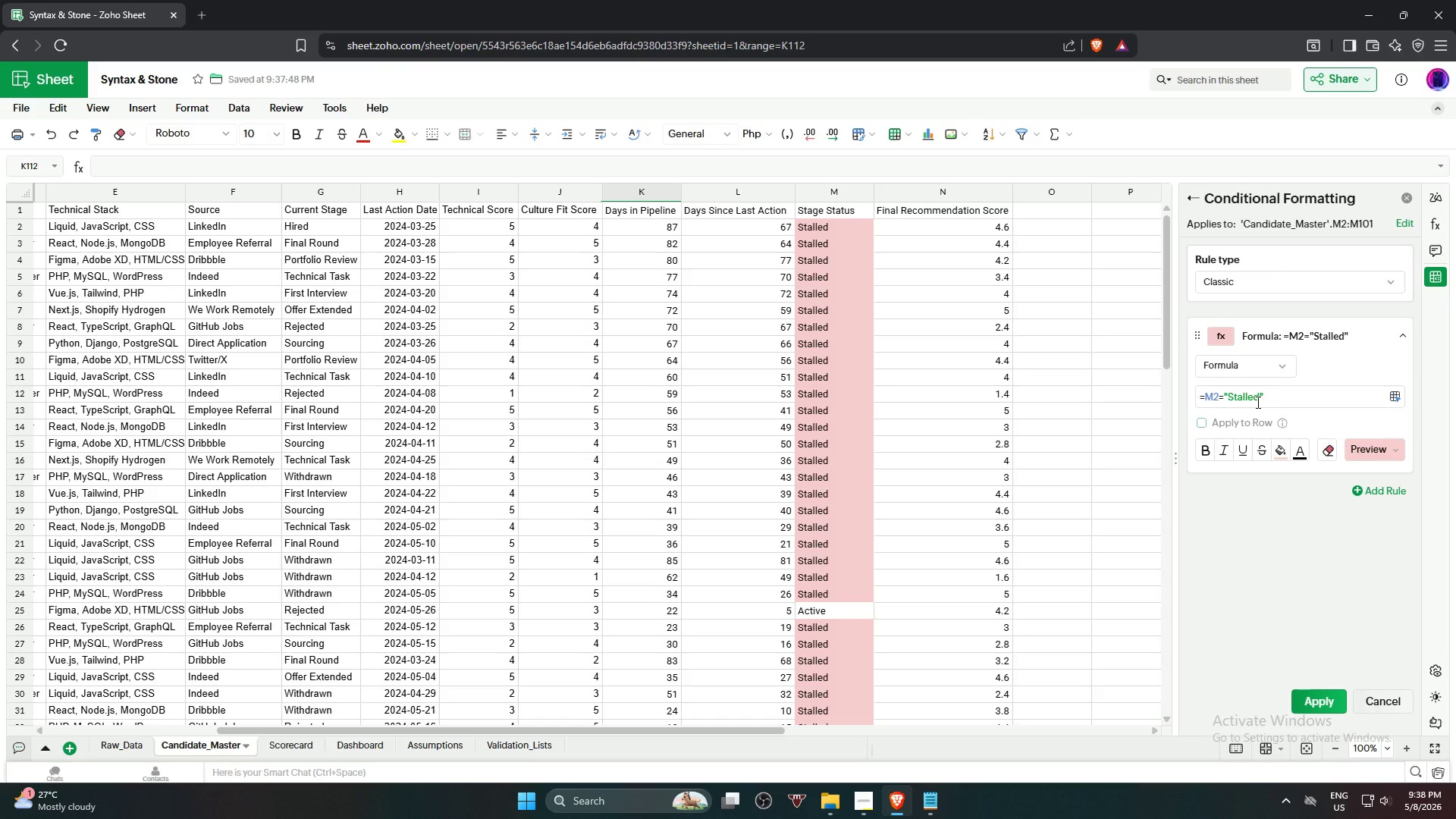 
wait(9.53)
 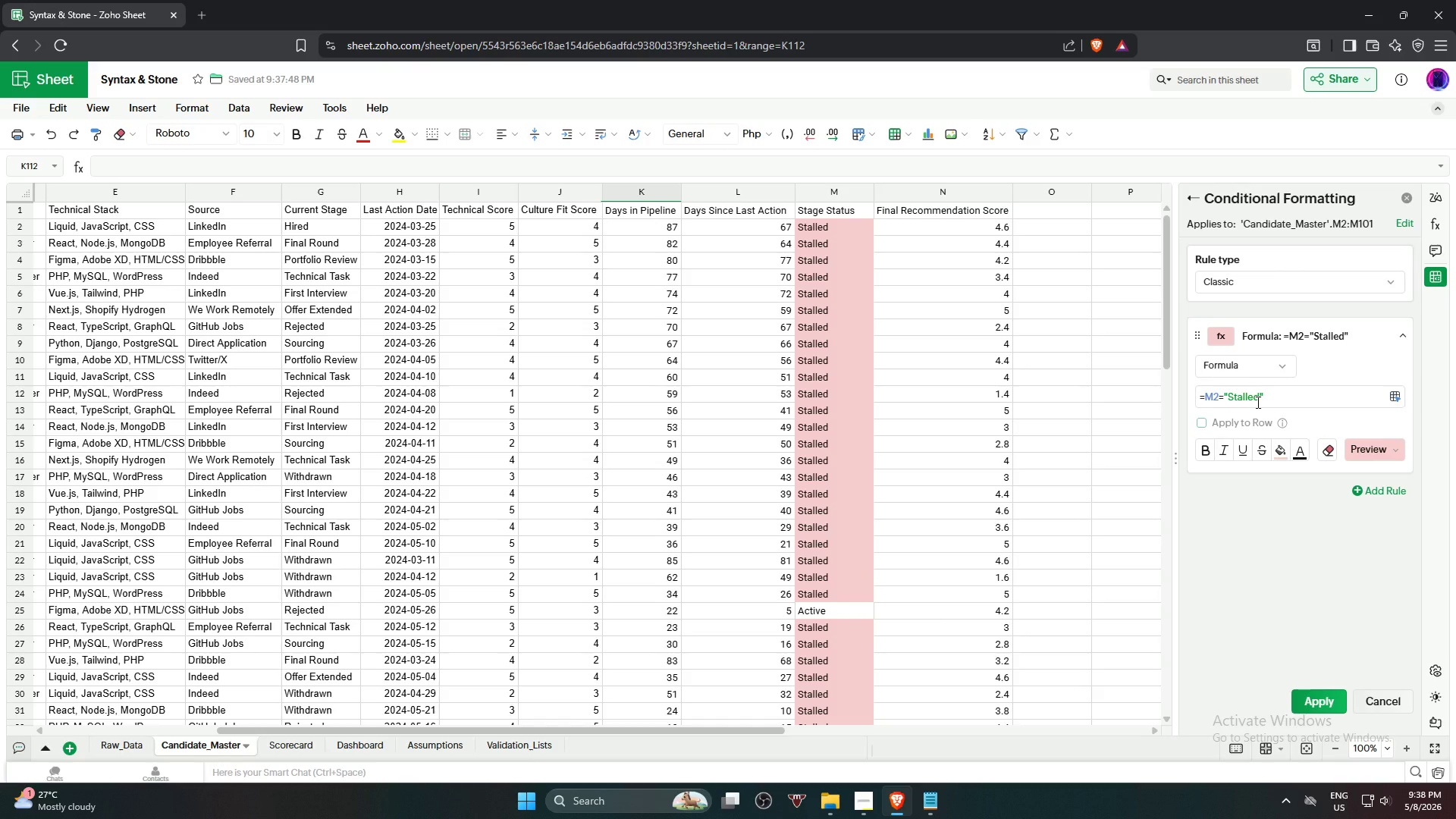 
left_click([1257, 400])
 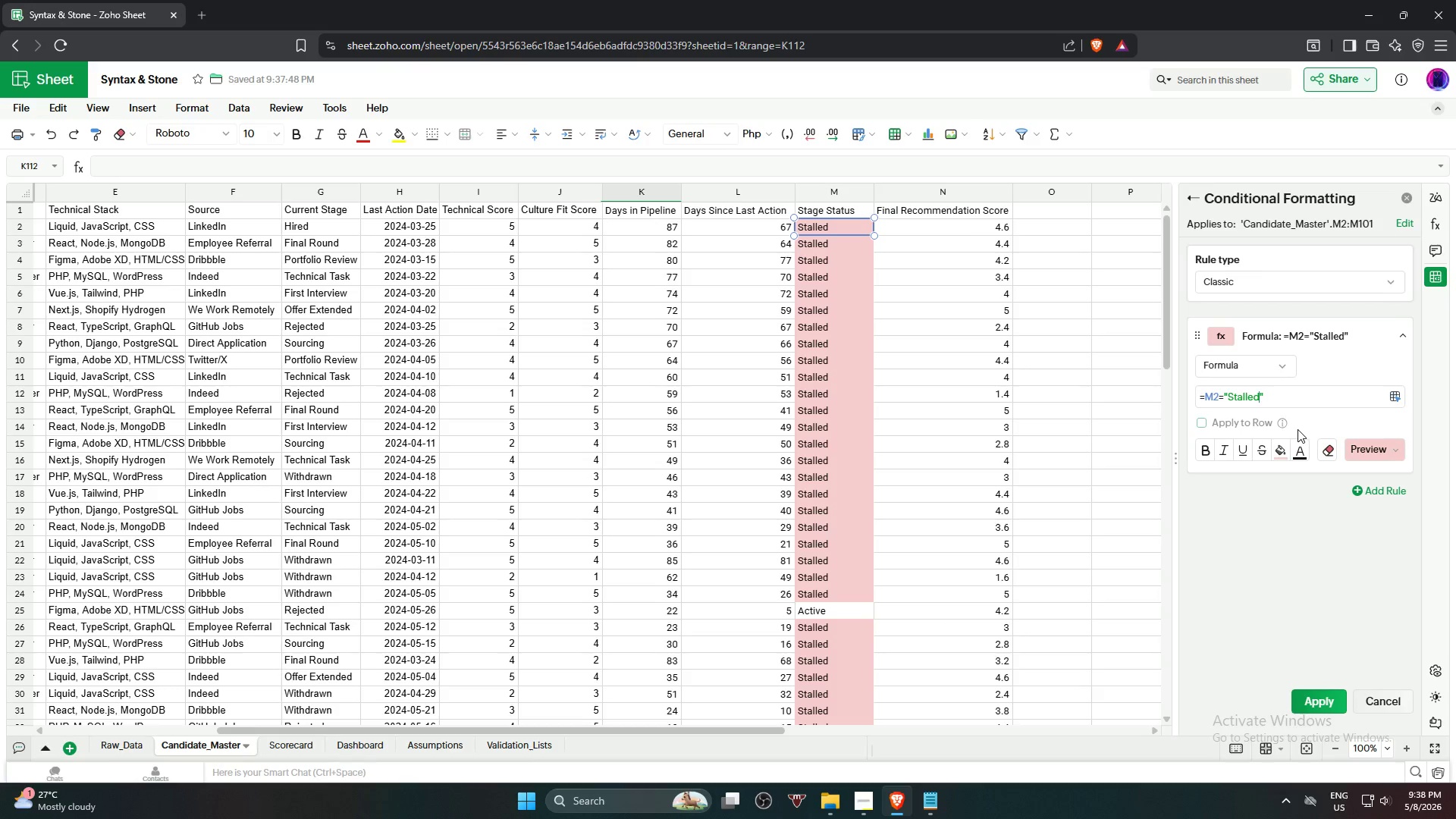 
key(Backspace)
key(Backspace)
key(Backspace)
key(Backspace)
key(Backspace)
key(Backspace)
key(Backspace)
type(A)
key(Backspace)
type(aCTIVE)
 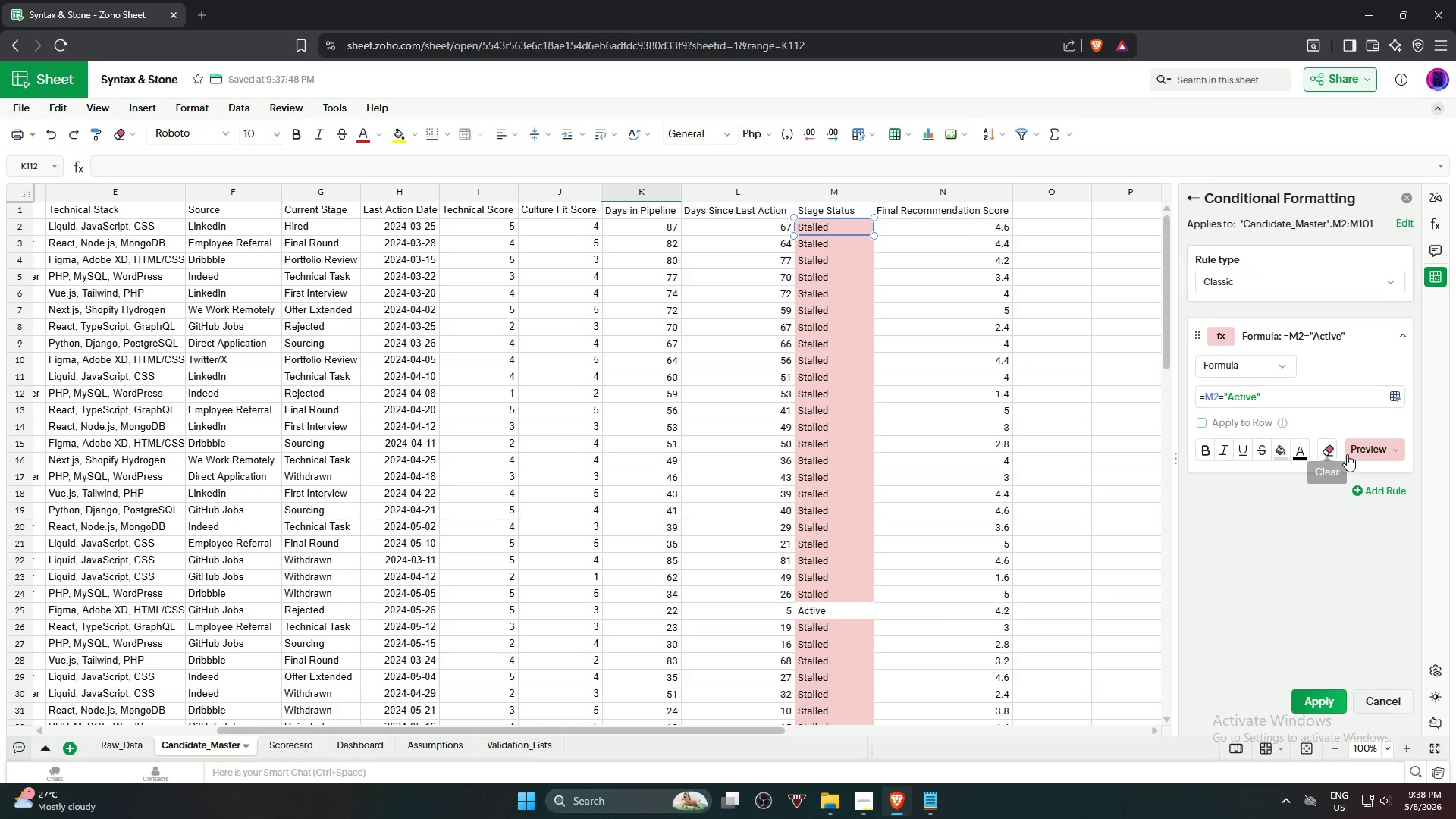 
left_click([1365, 455])
 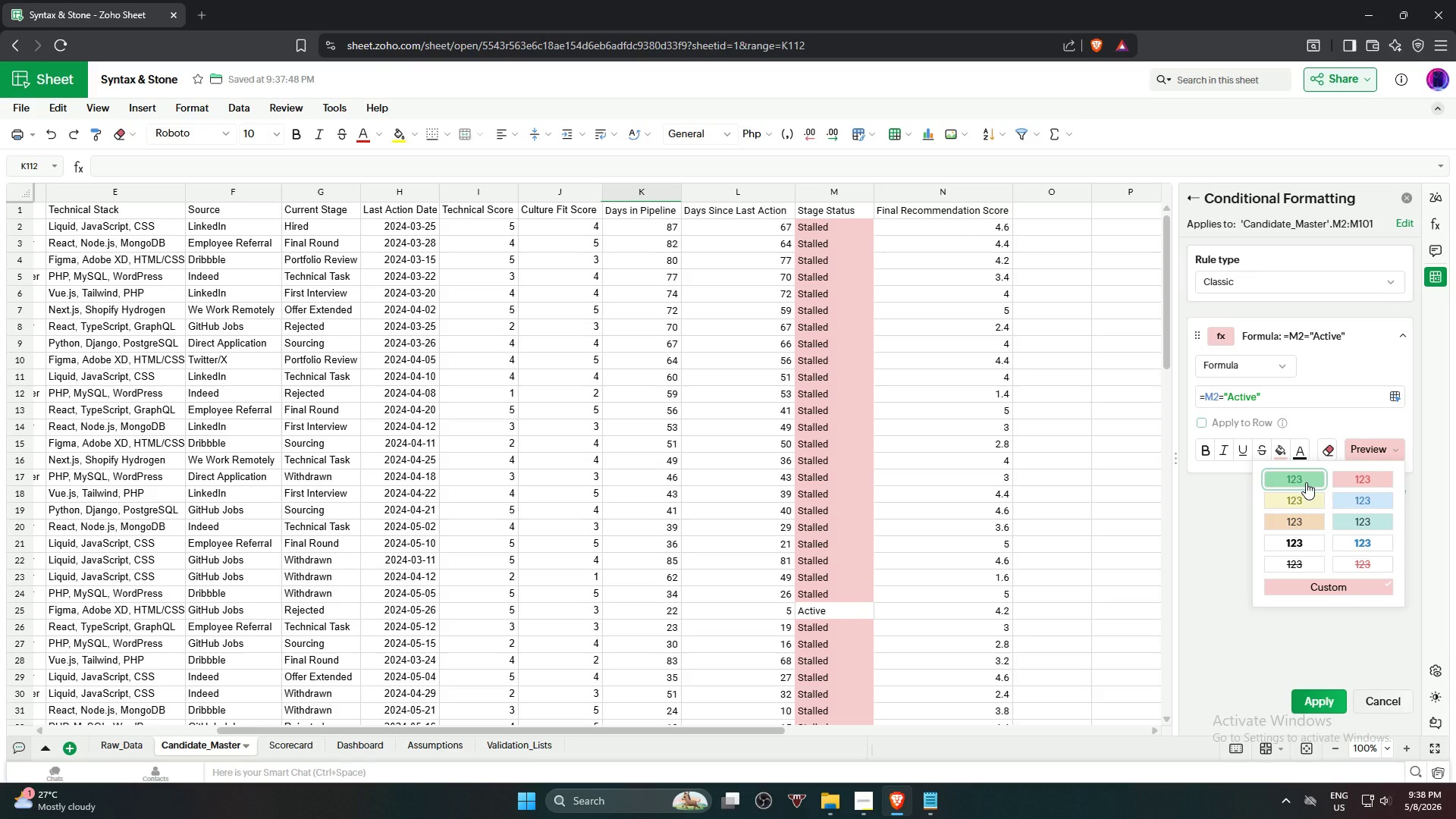 
left_click([1306, 482])
 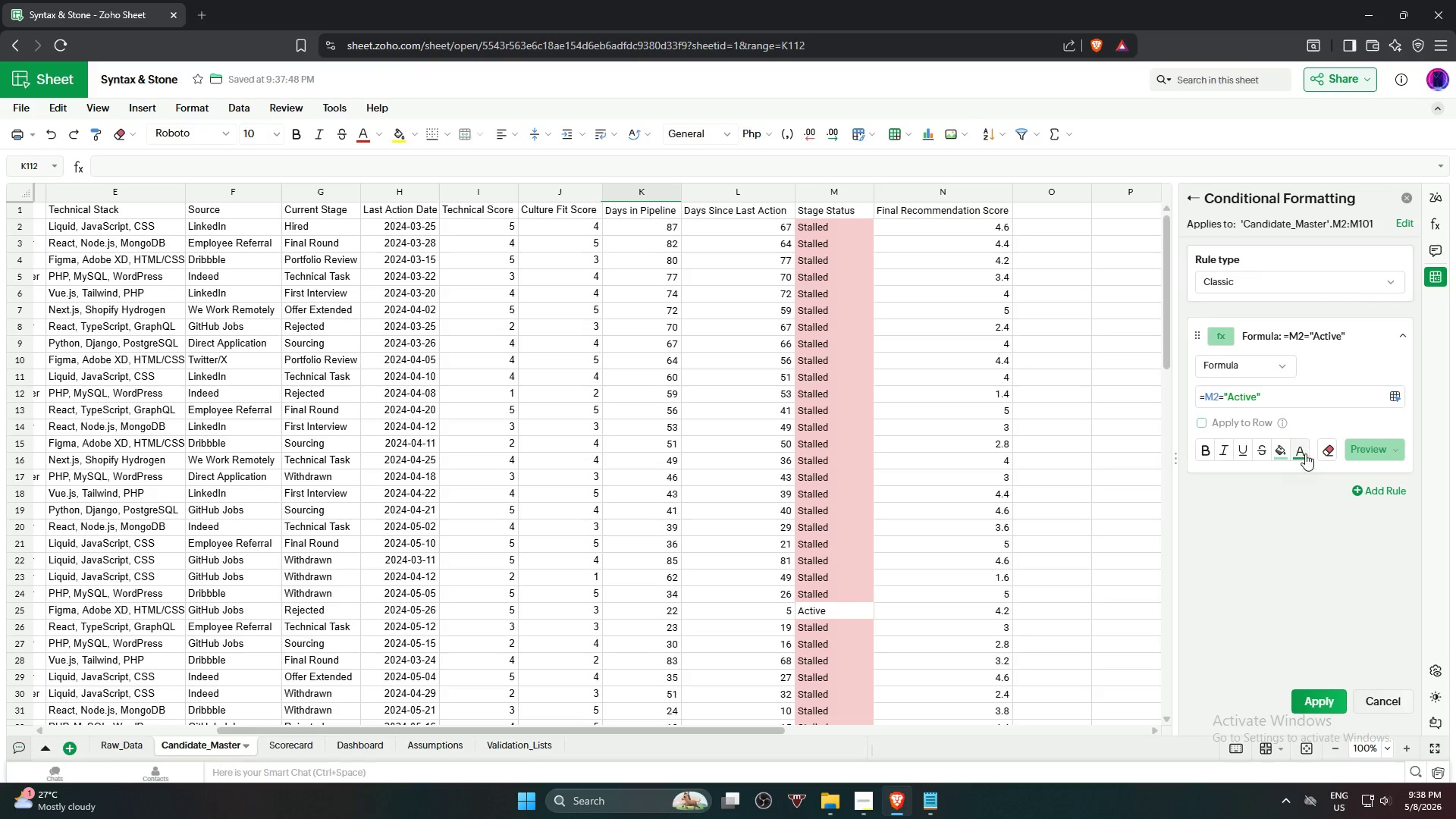 
left_click([1305, 453])
 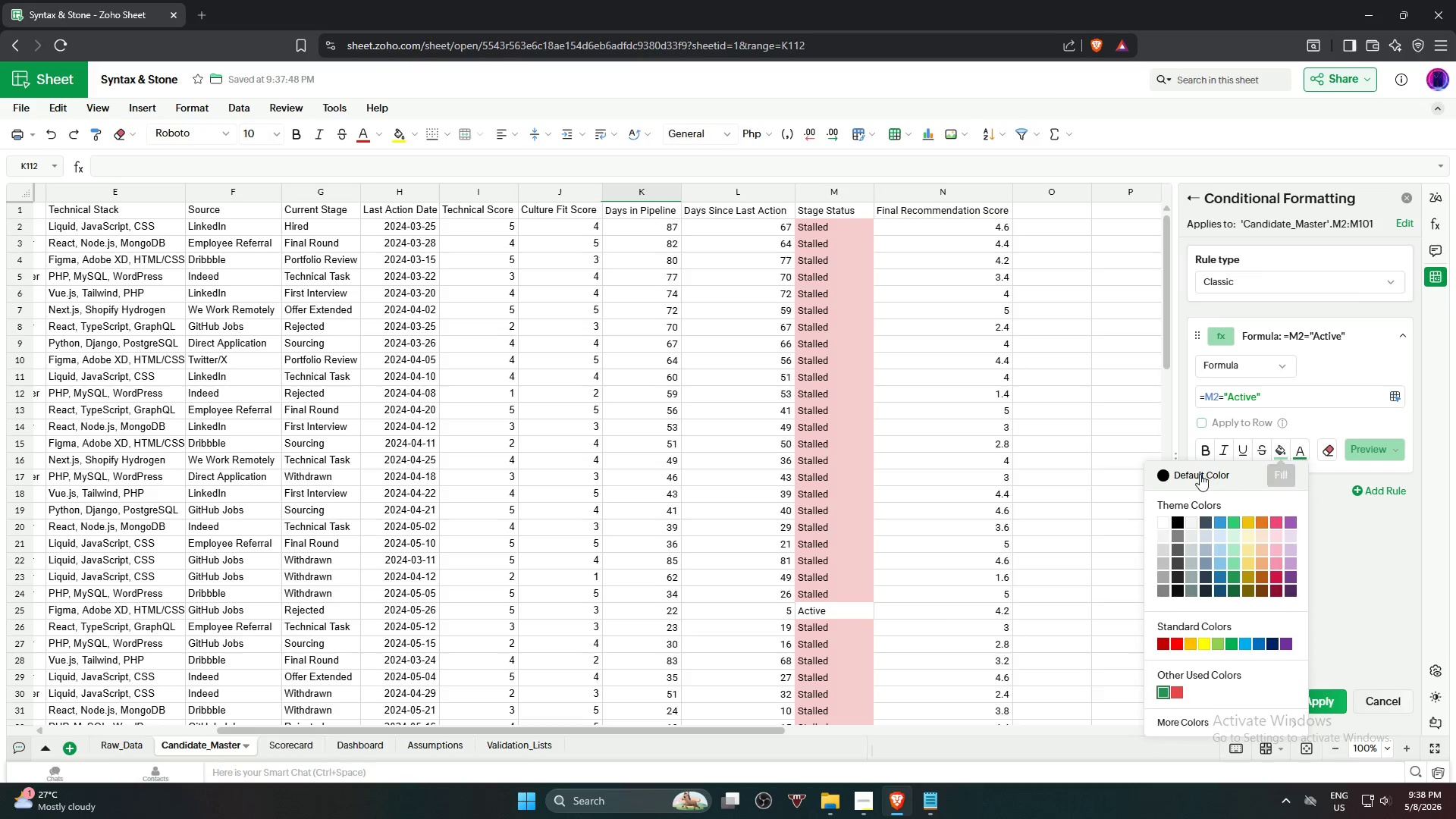 
left_click([1200, 474])
 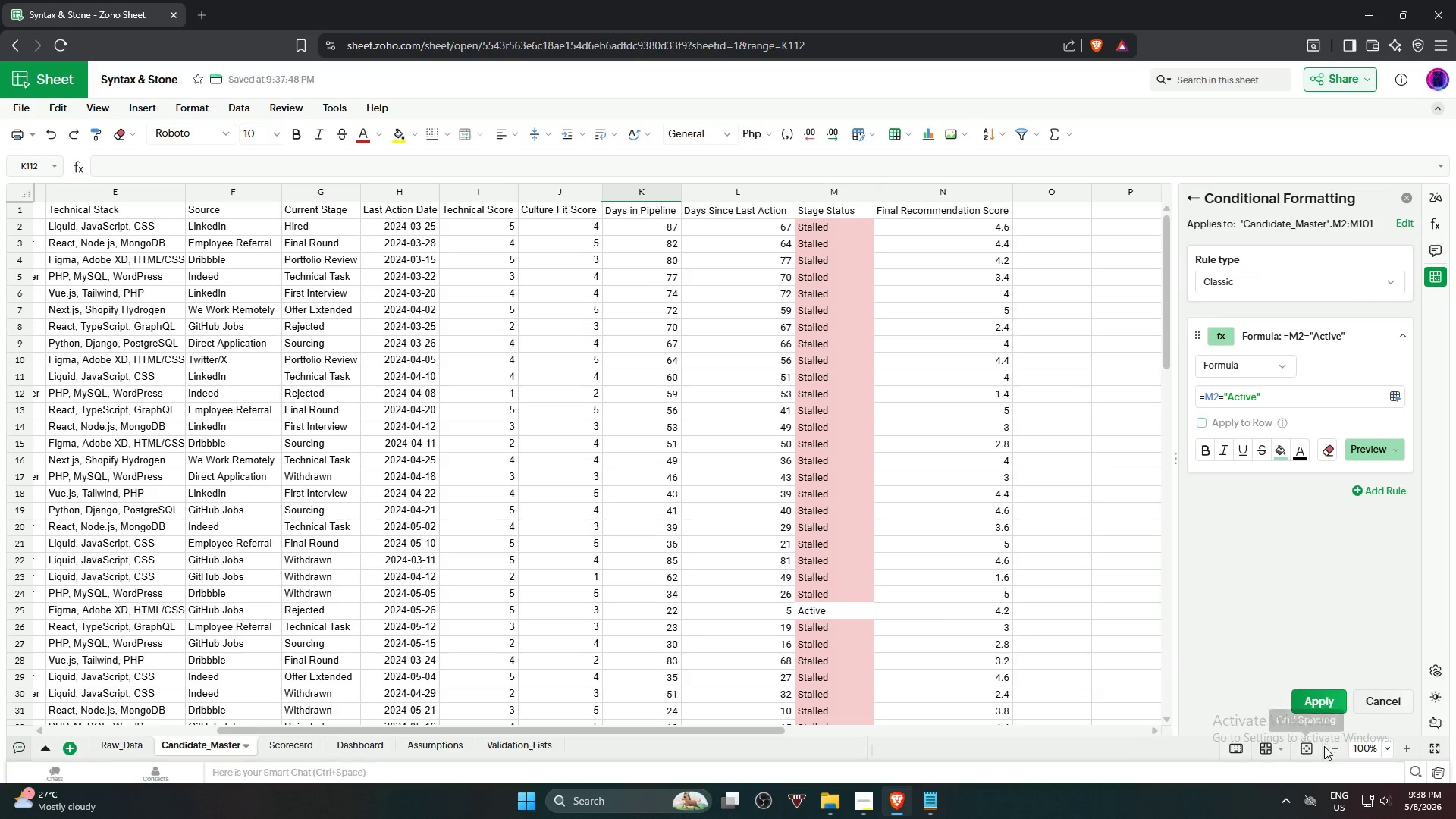 
left_click([1318, 705])
 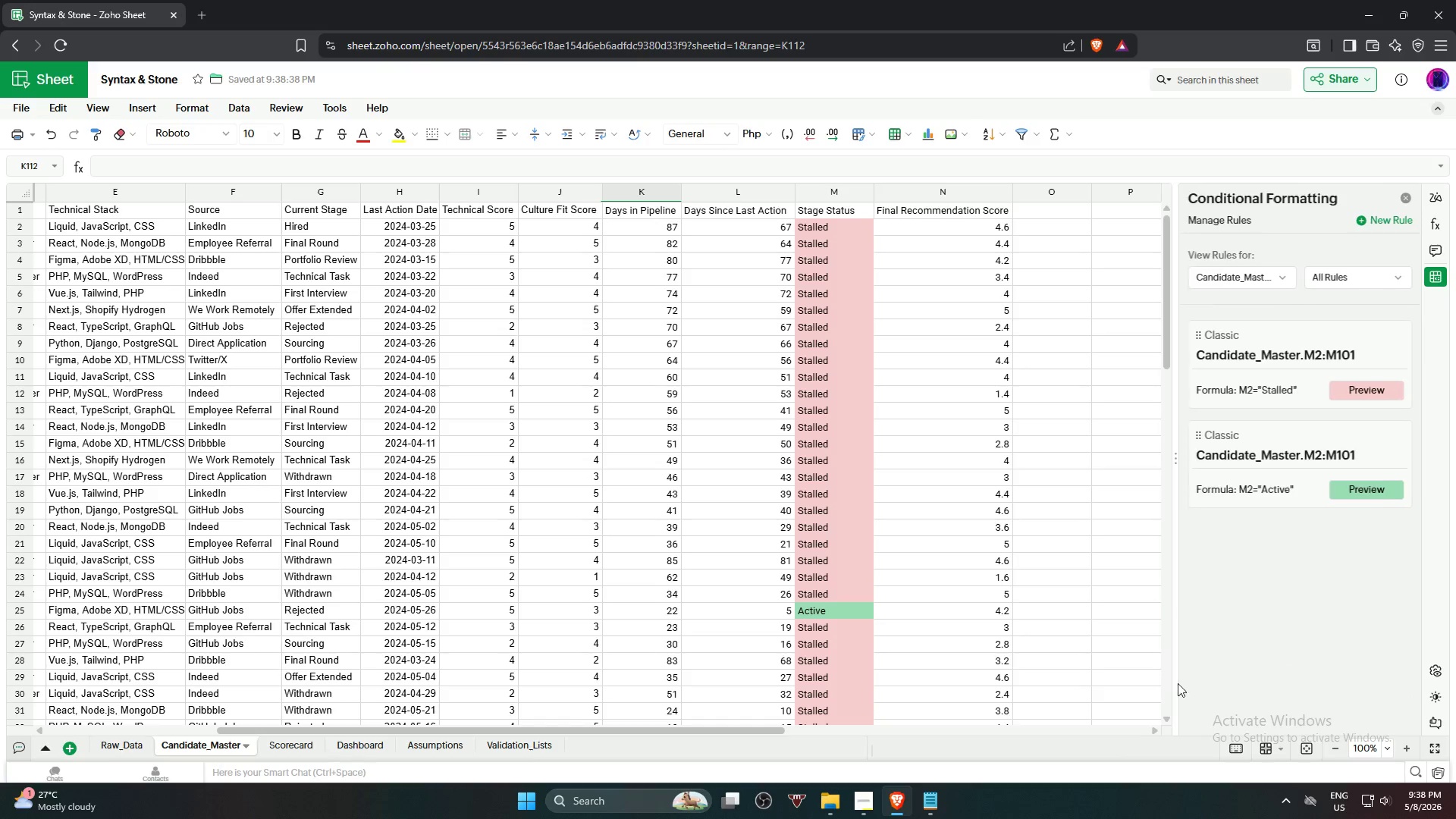 
scroll: coordinate [1011, 519], scroll_direction: up, amount: 3.0
 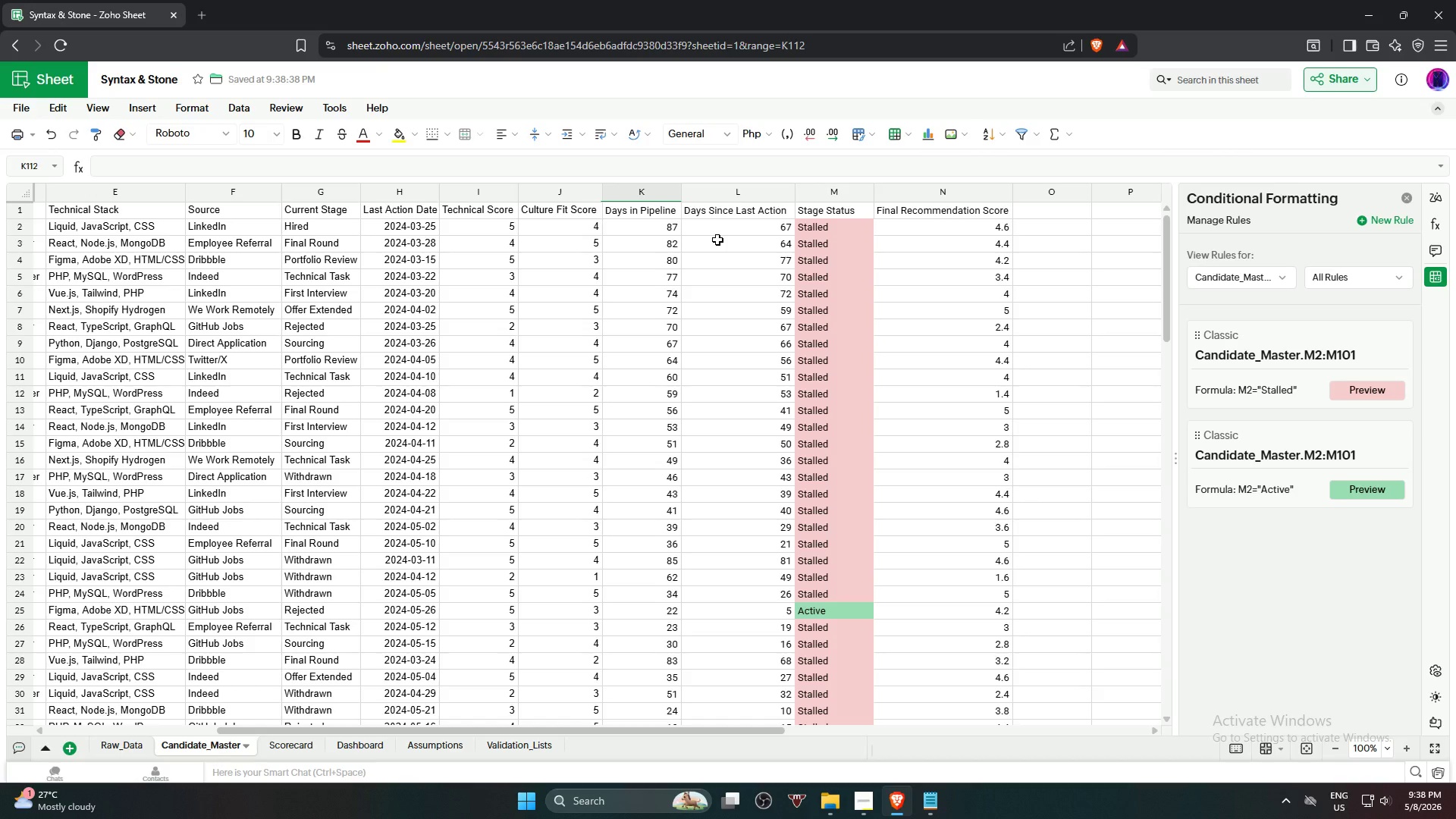 
wait(14.05)
 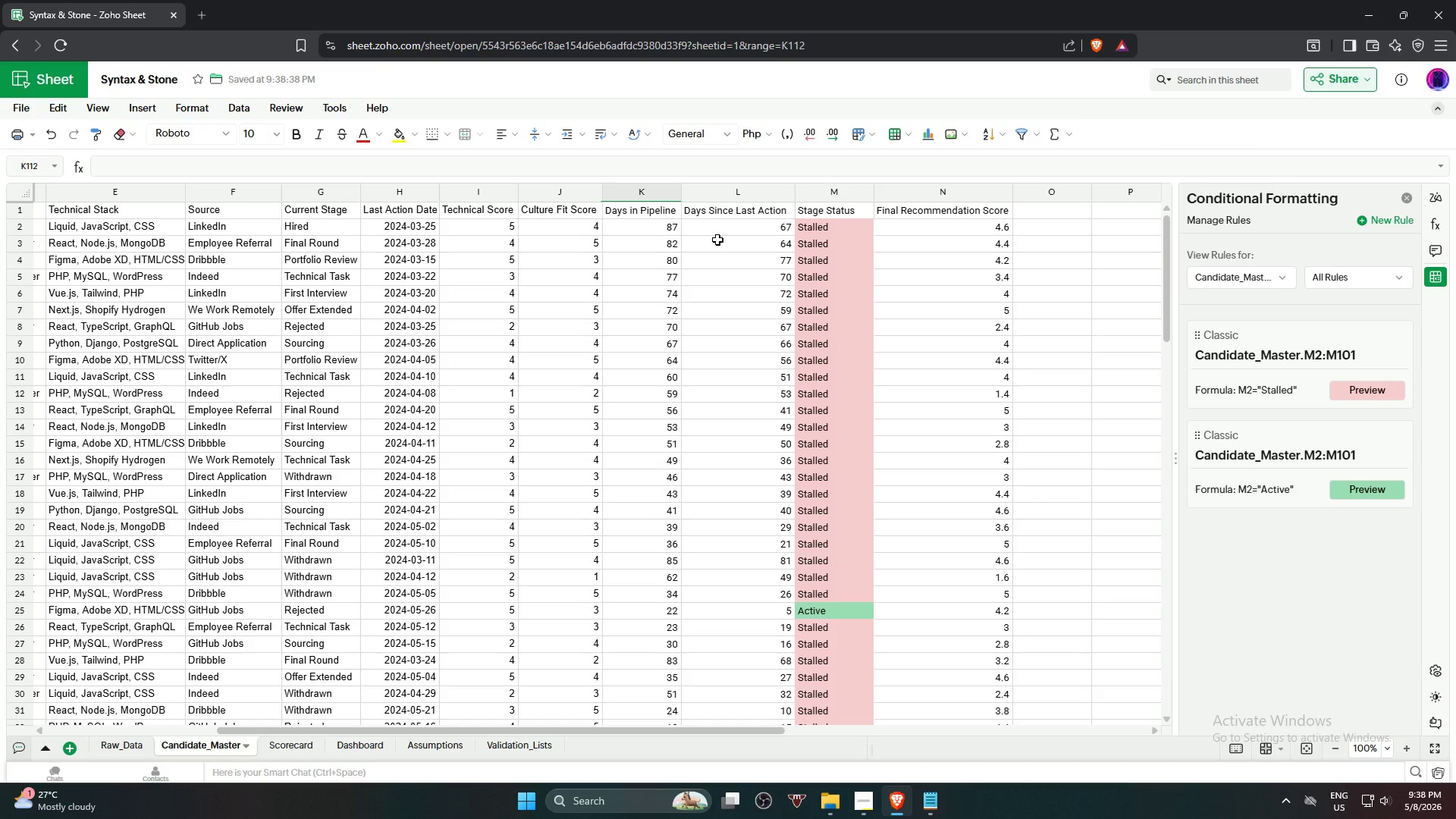 
left_click([753, 228])
 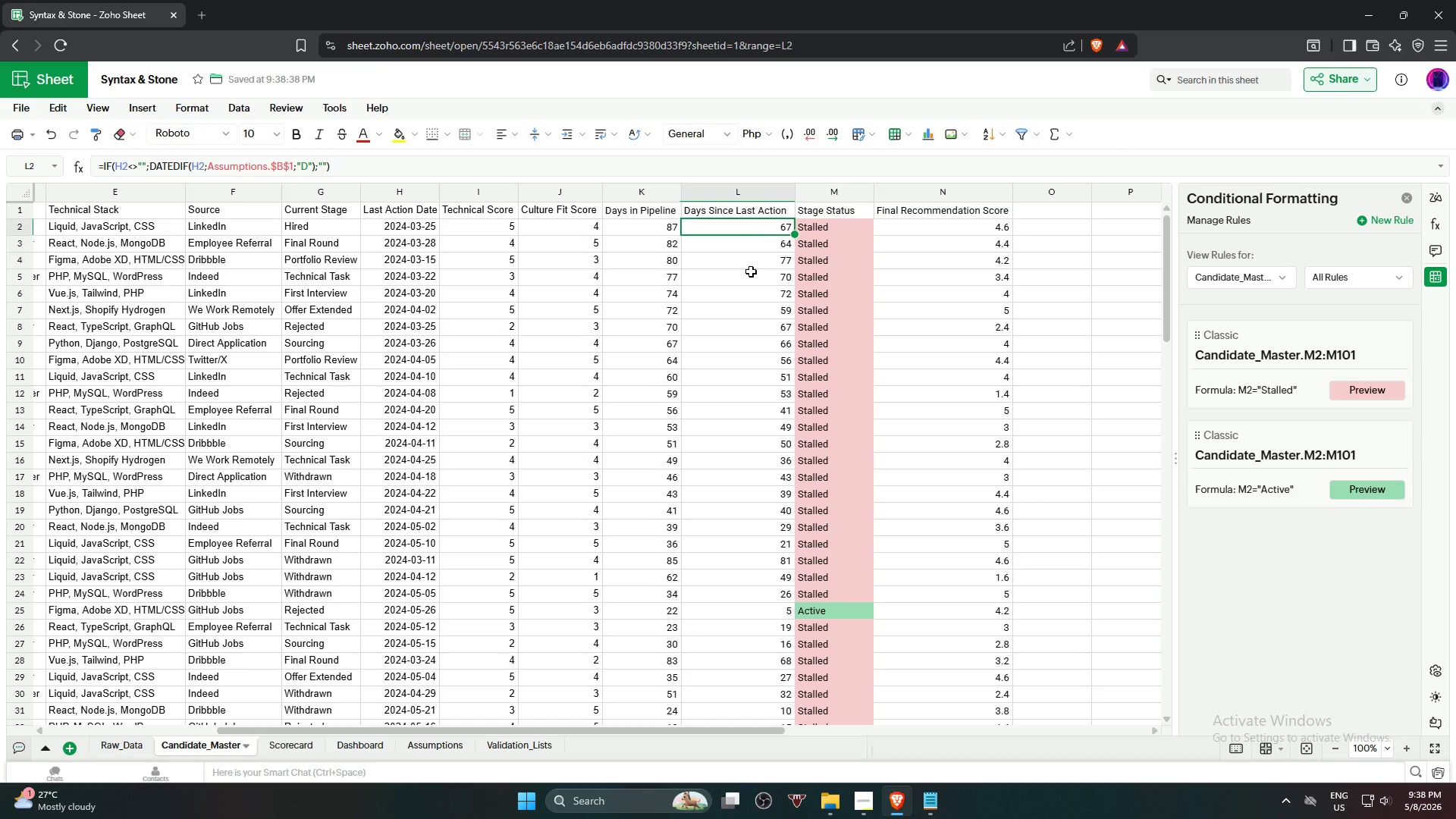 
scroll: coordinate [752, 505], scroll_direction: down, amount: 19.0
 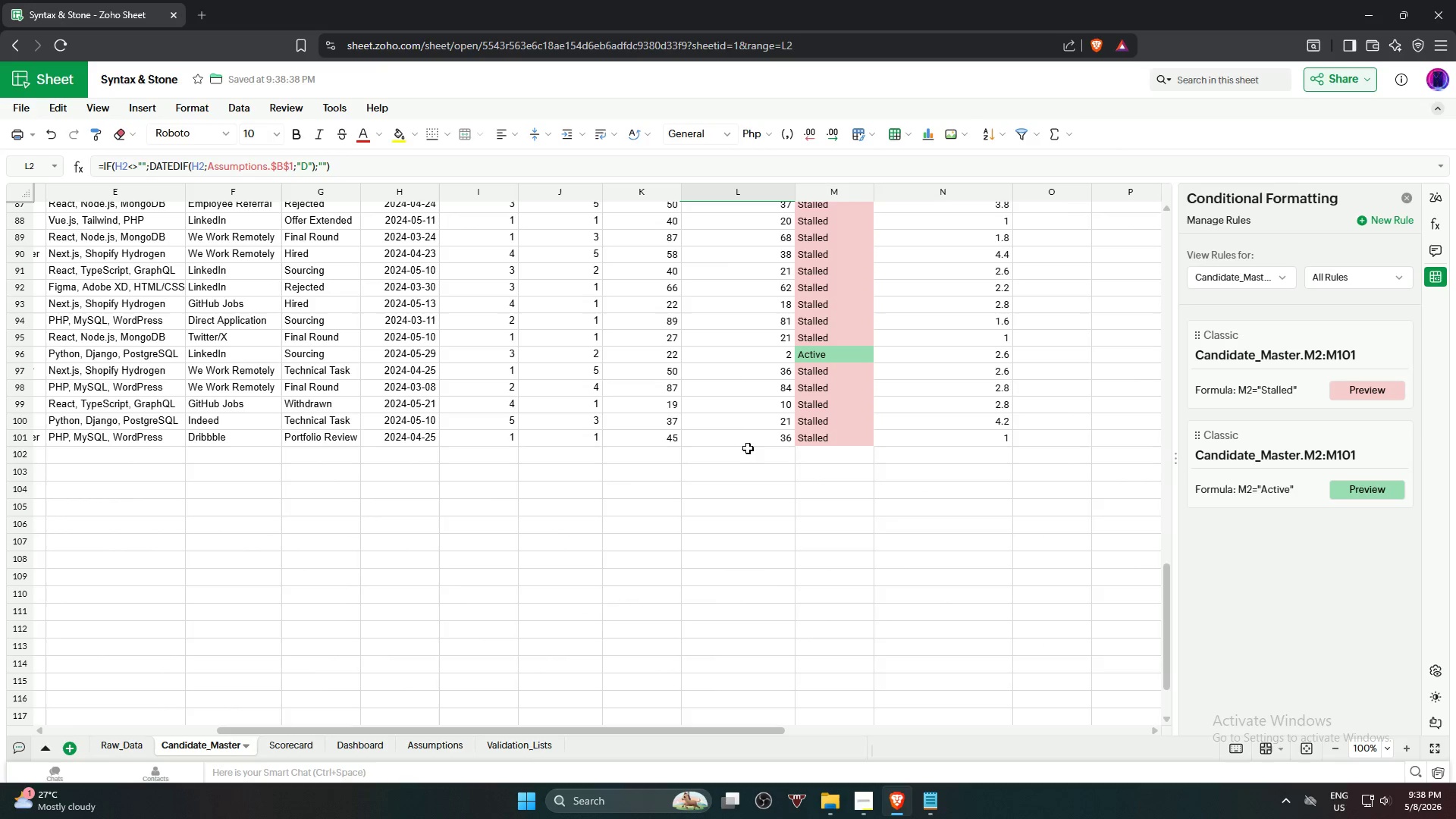 
hold_key(key=ShiftLeft, duration=2.25)
left_click([751, 441])
 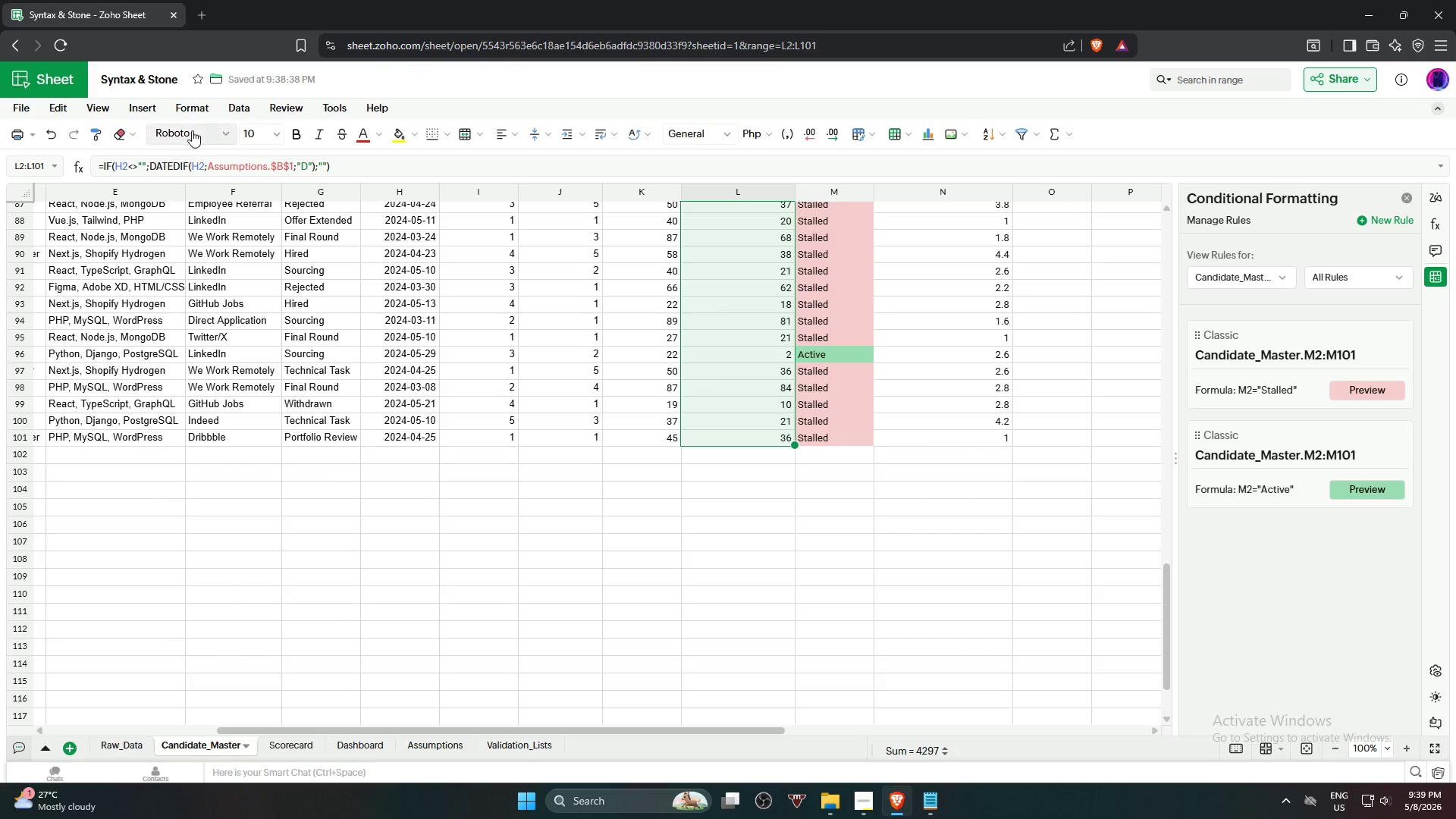 
left_click([195, 110])
 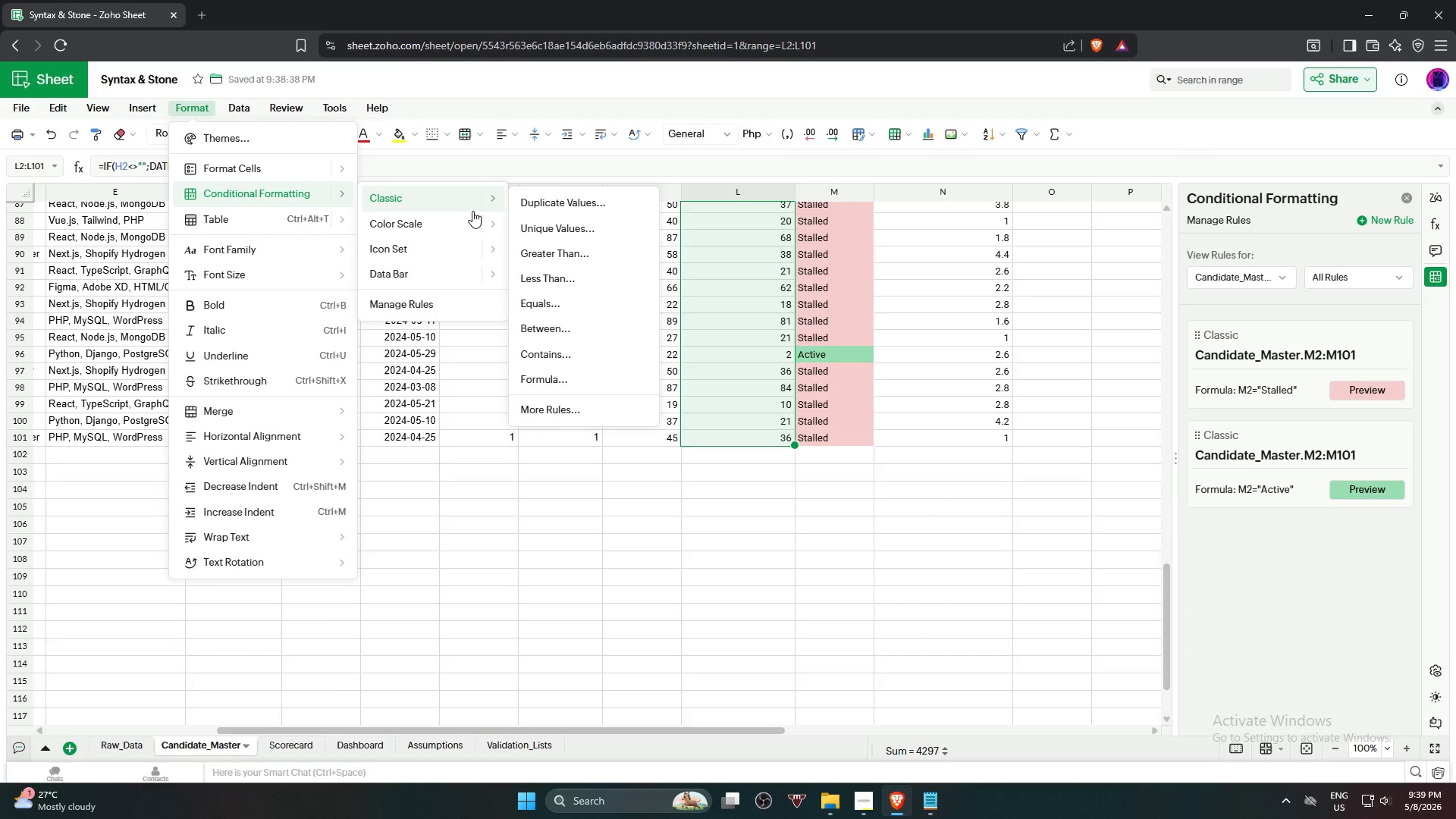 
left_click([589, 385])
 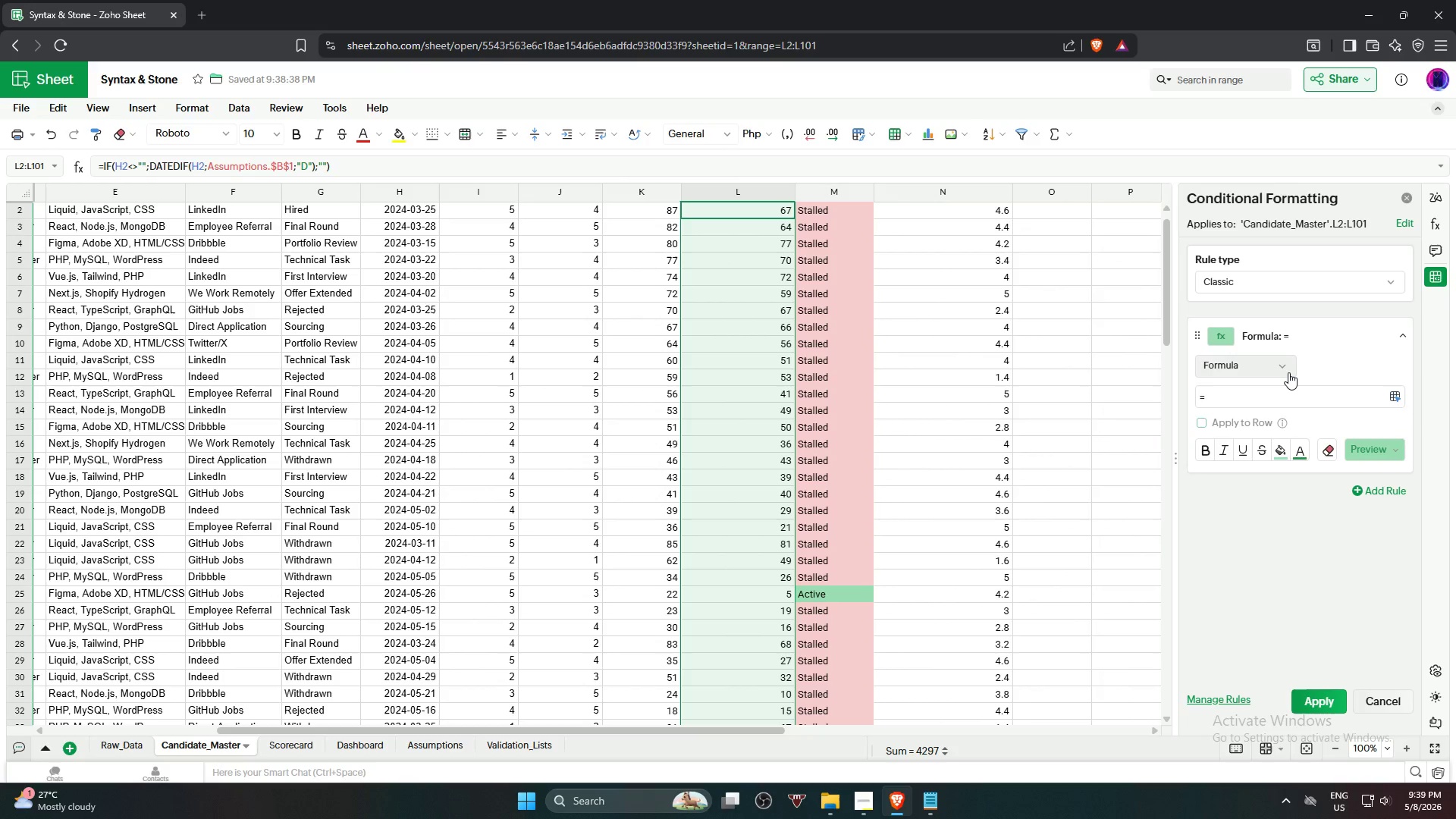 
wait(5.7)
 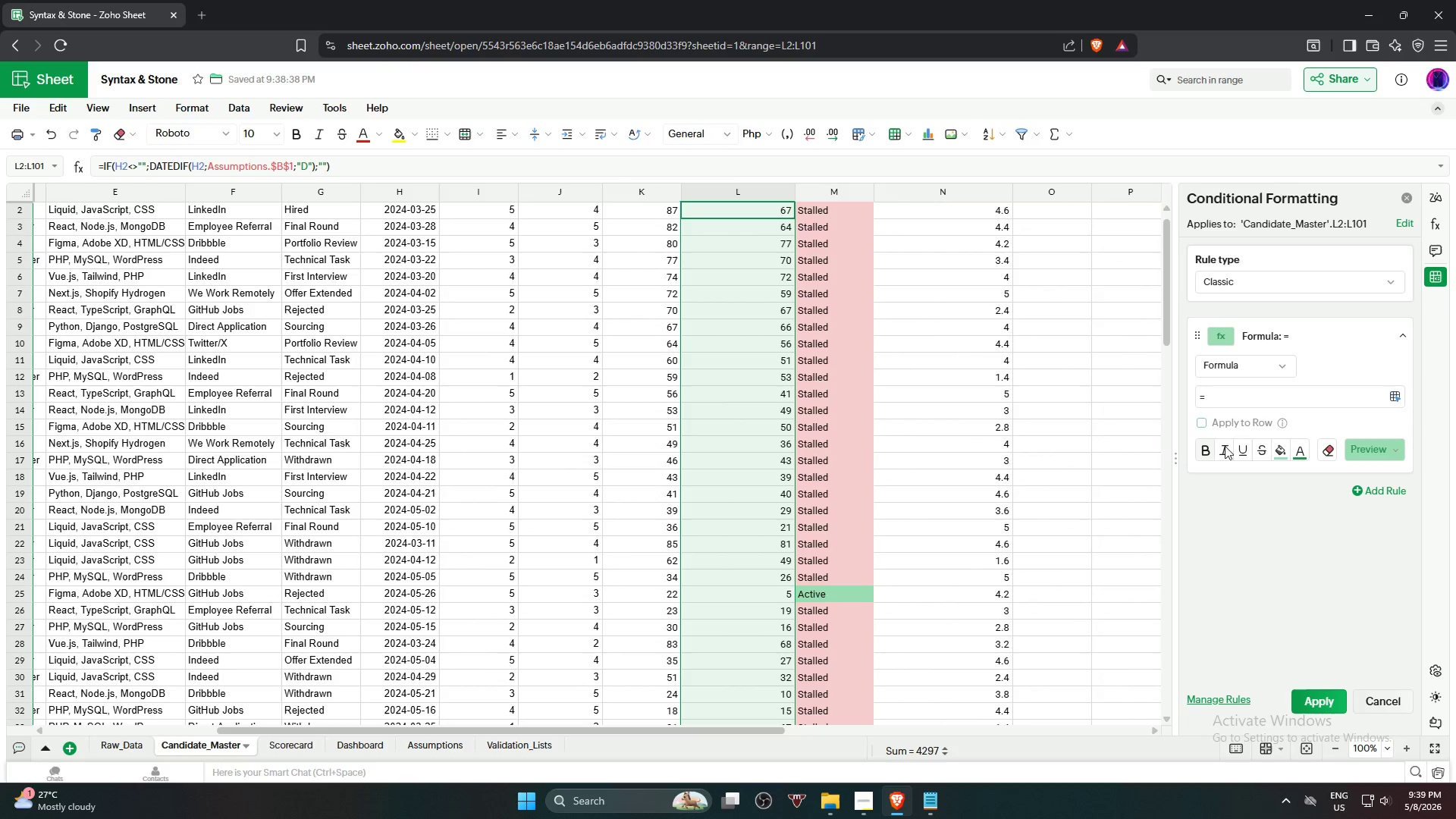 
left_click([1285, 371])
 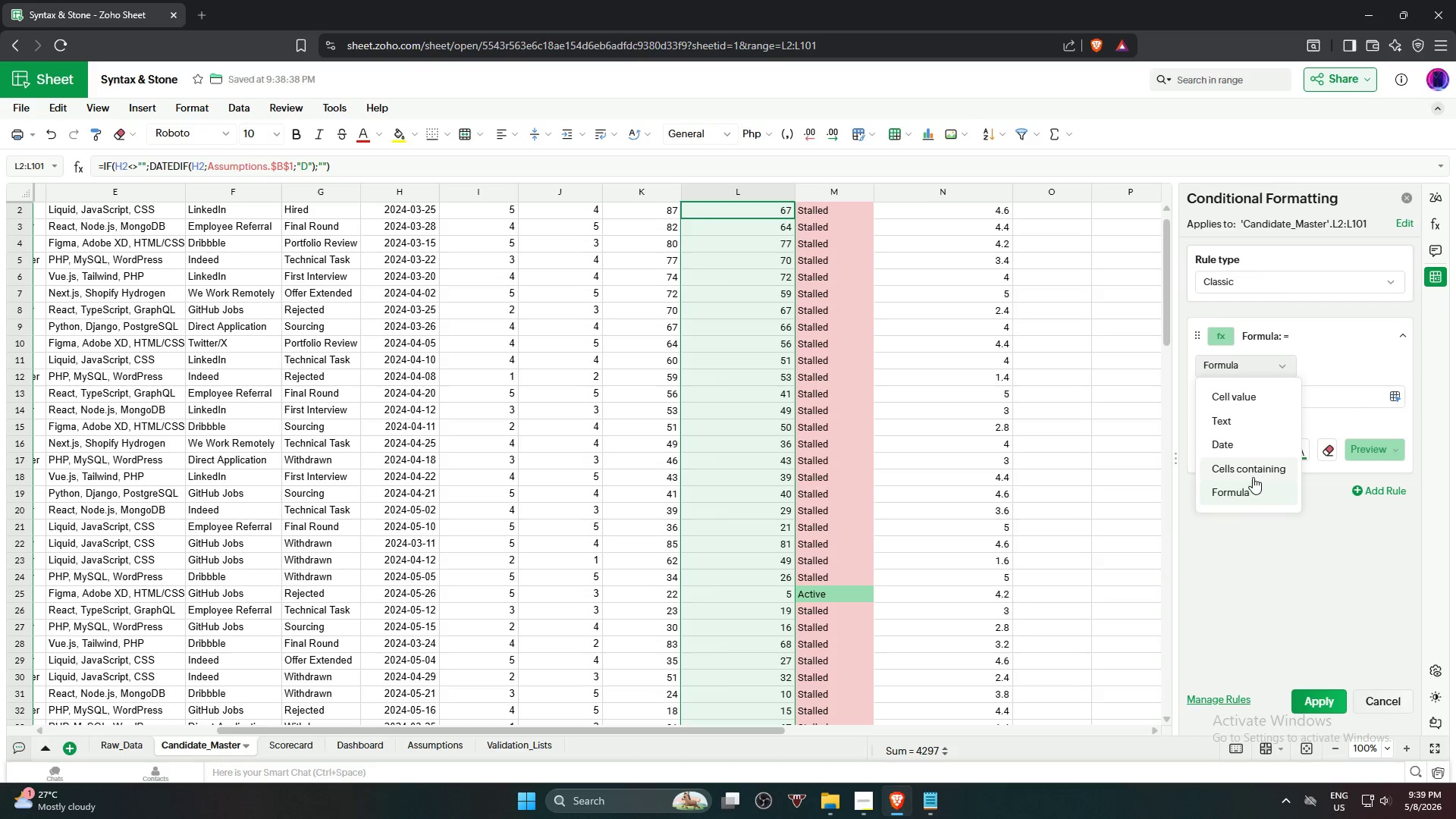 
left_click([1260, 400])
 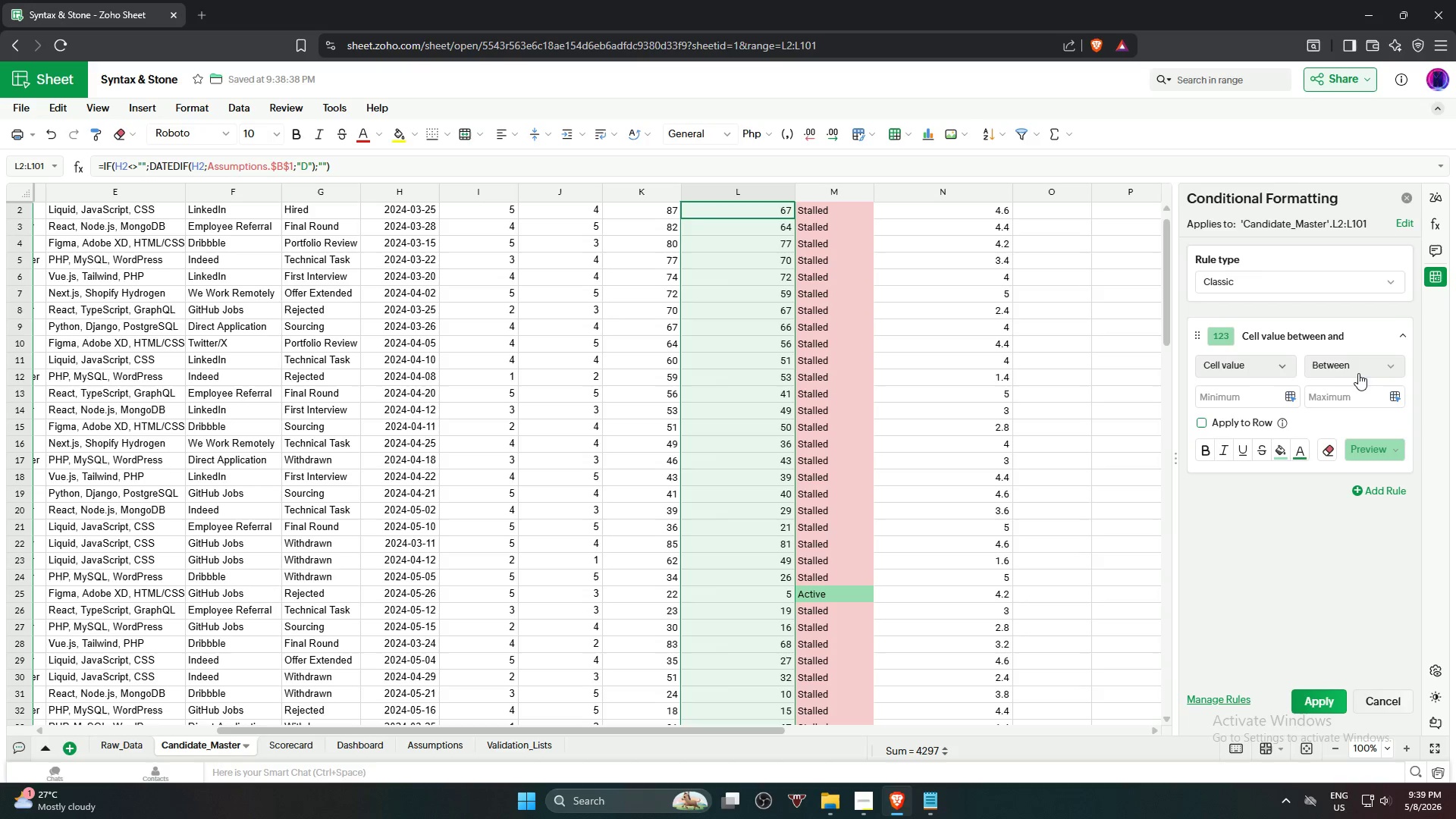 
left_click([1363, 370])
 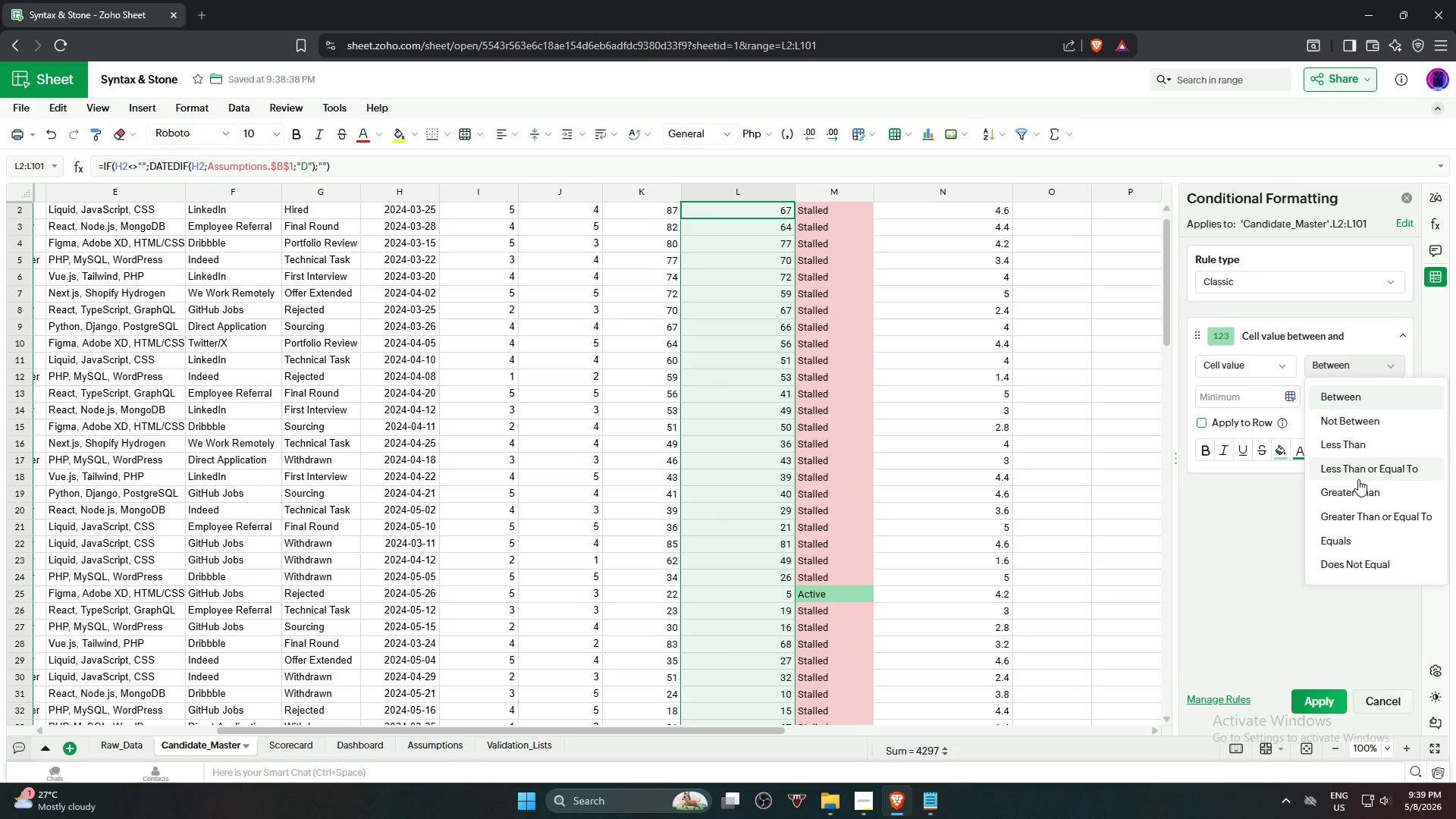 
left_click([1362, 491])
 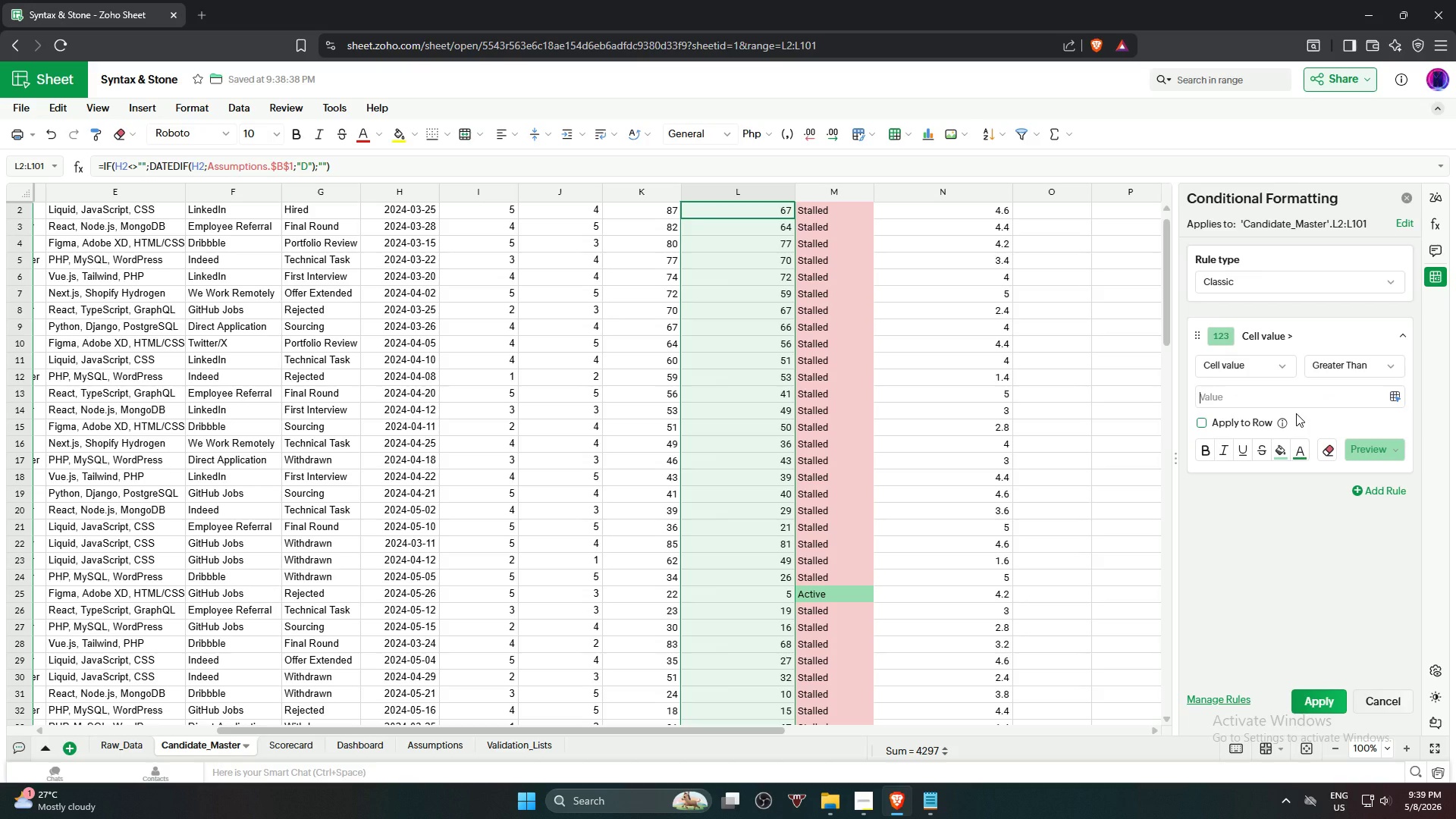 
key(Numpad5)
 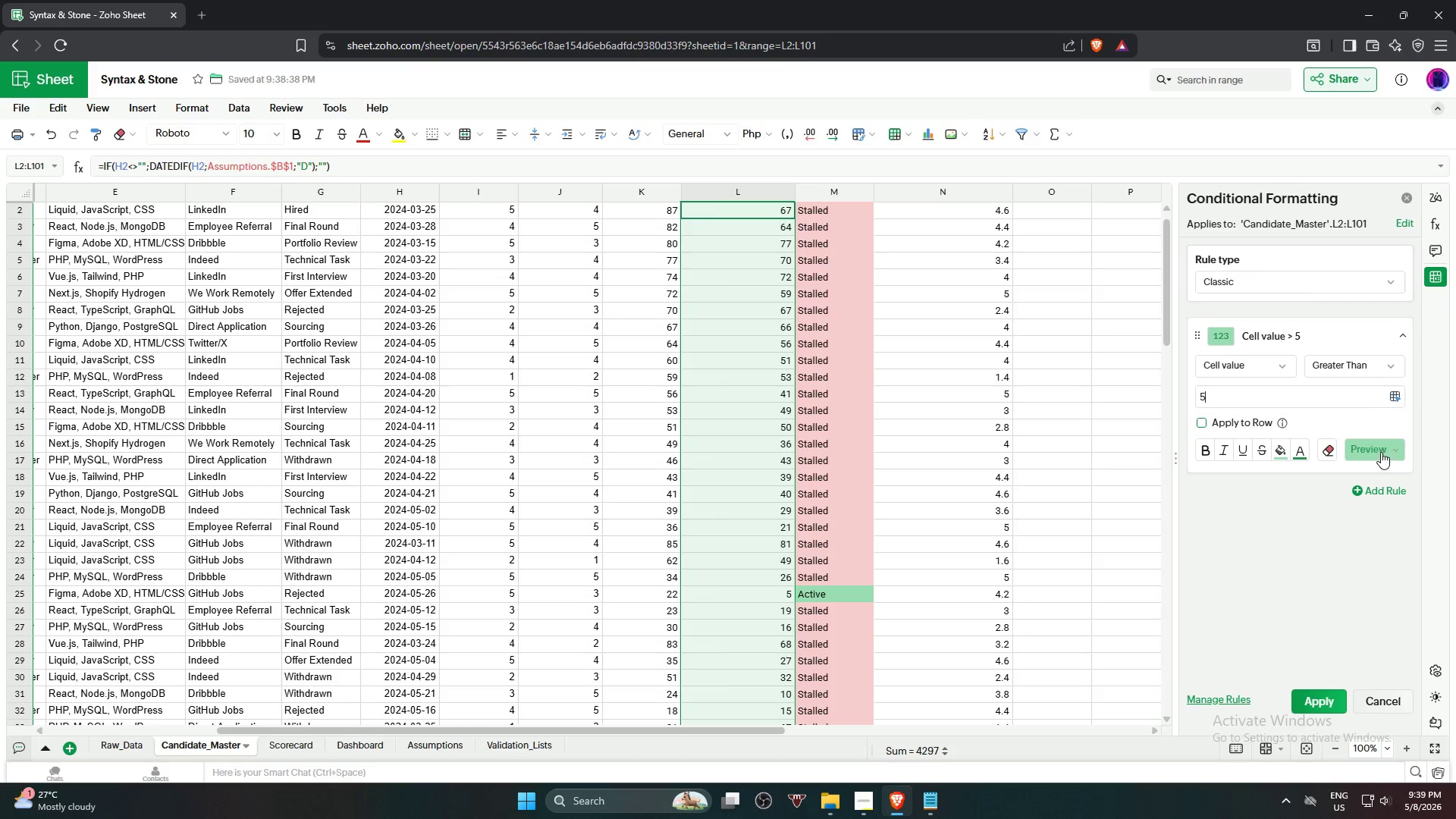 
left_click([1376, 452])
 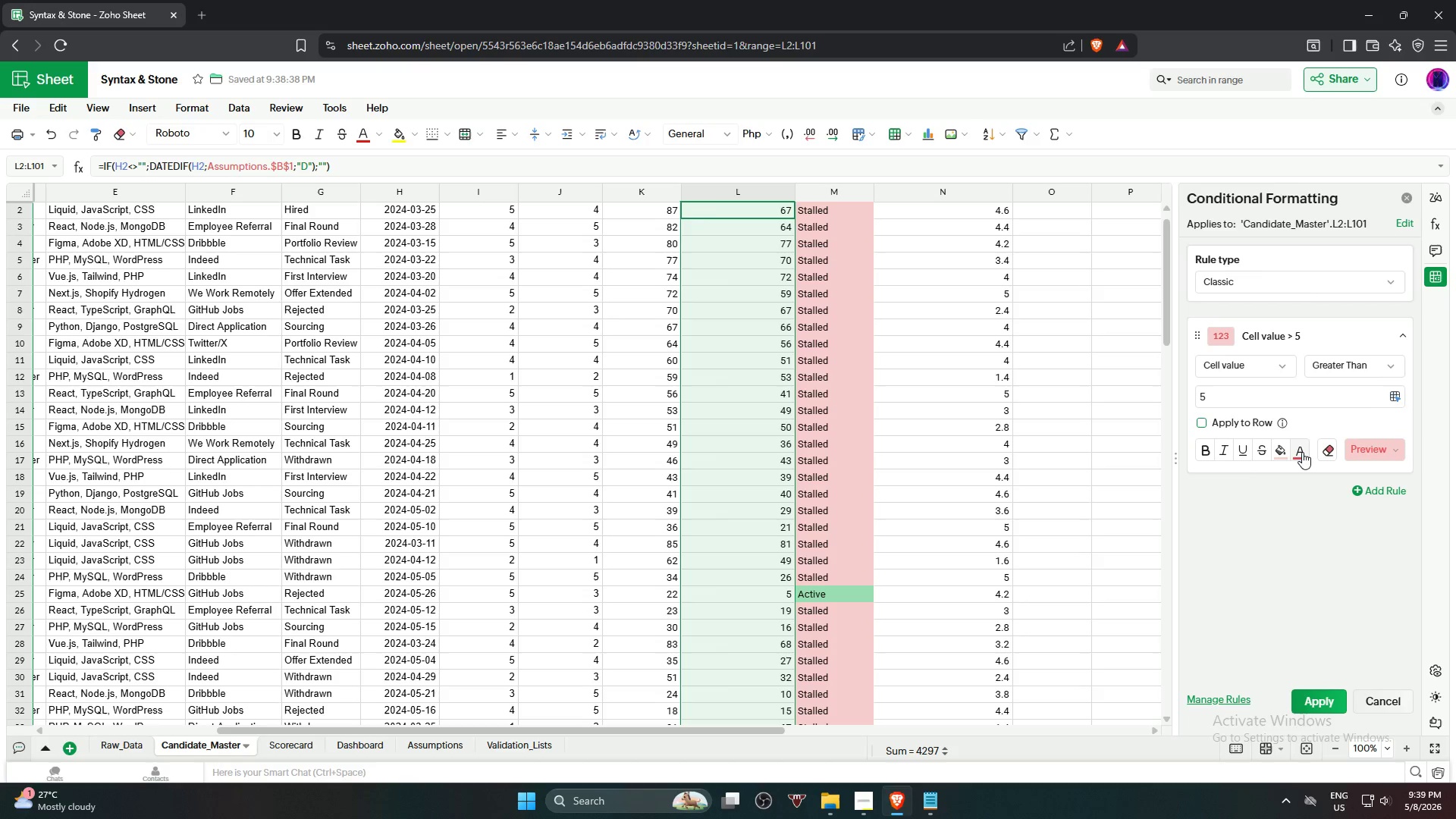 
left_click([1301, 450])
 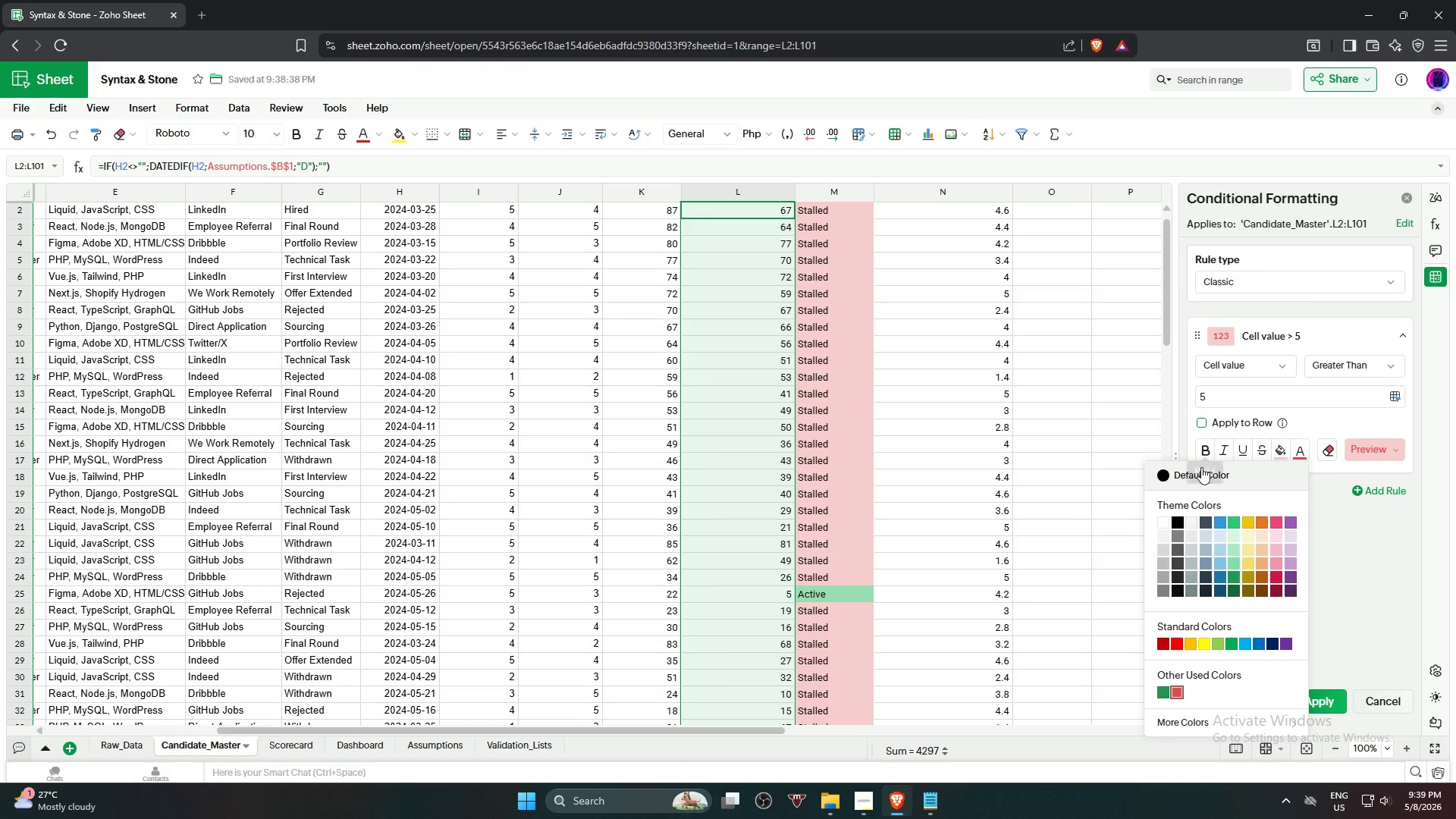 
left_click([1200, 472])
 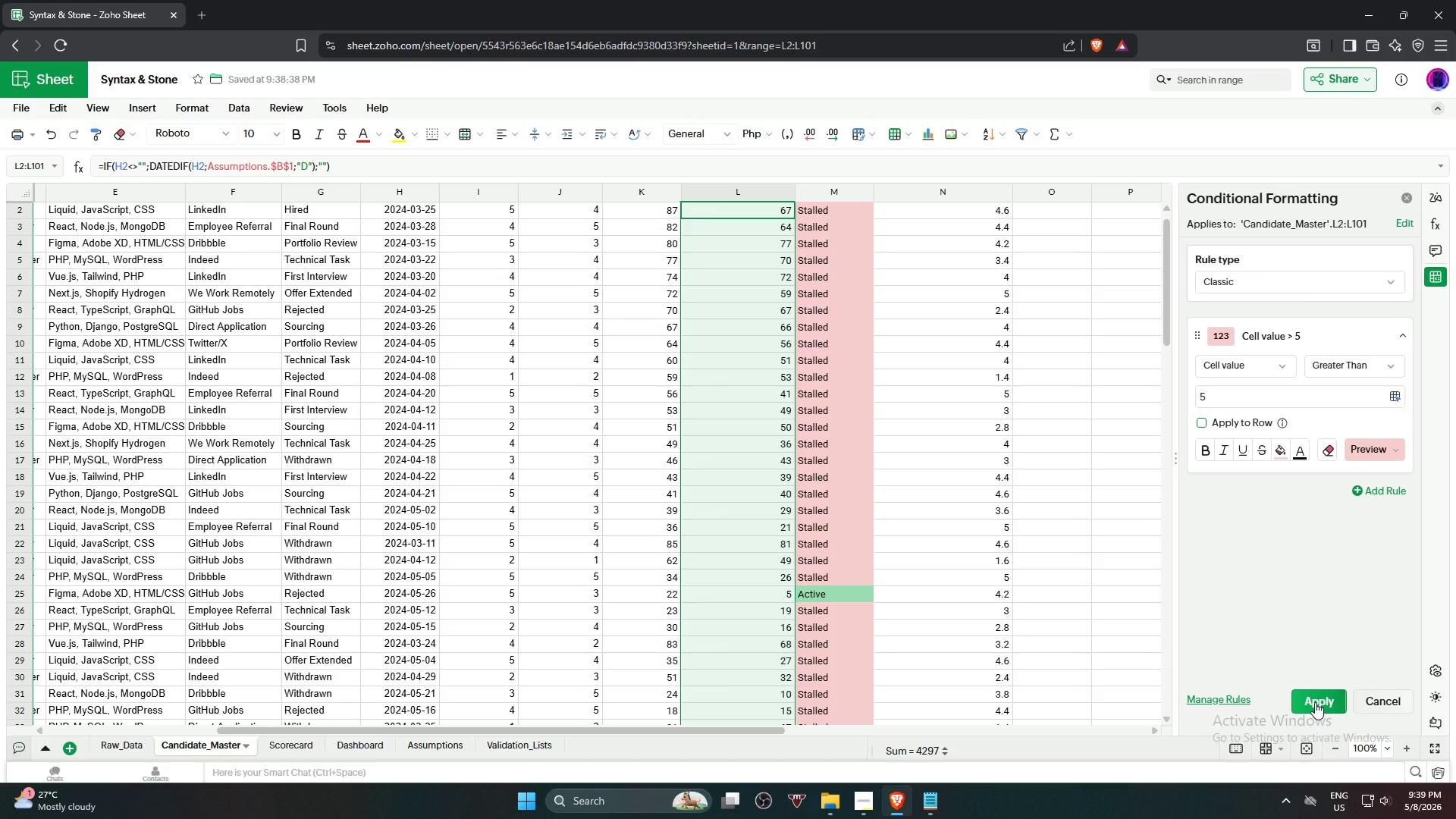 
left_click([1315, 702])
 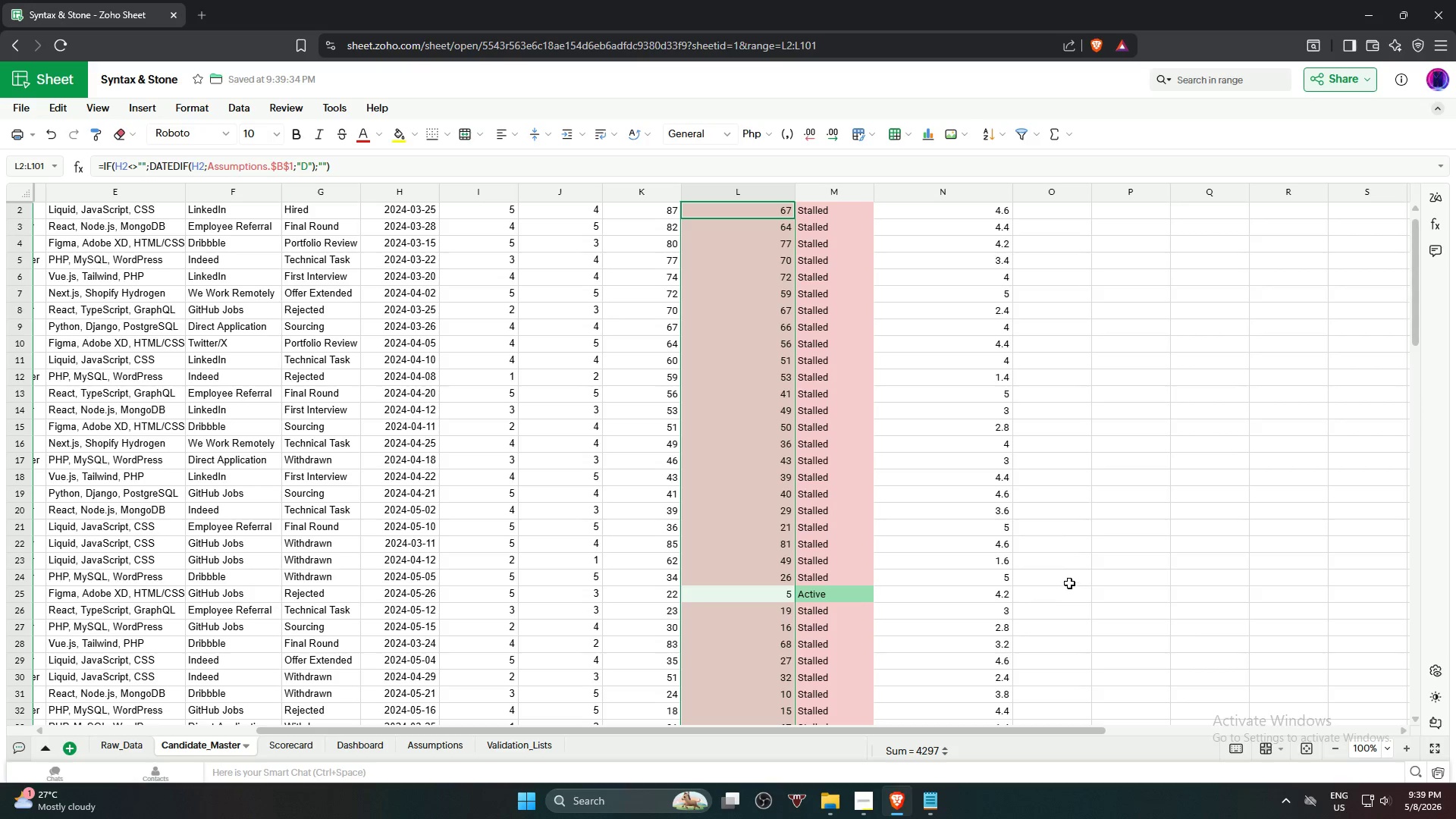 
scroll: coordinate [1037, 513], scroll_direction: none, amount: 0.0
 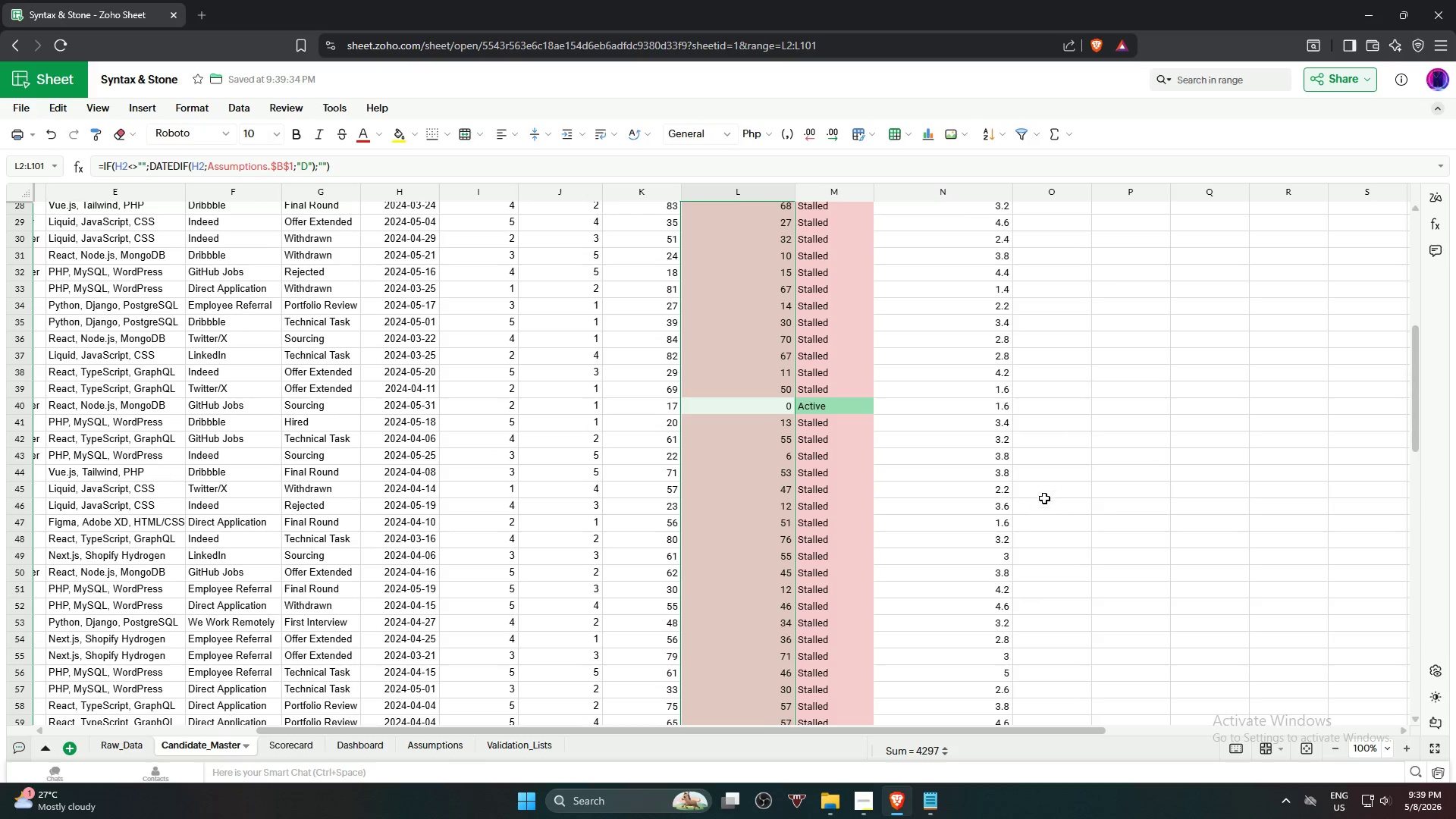 
scroll: coordinate [1061, 489], scroll_direction: down, amount: 12.0
 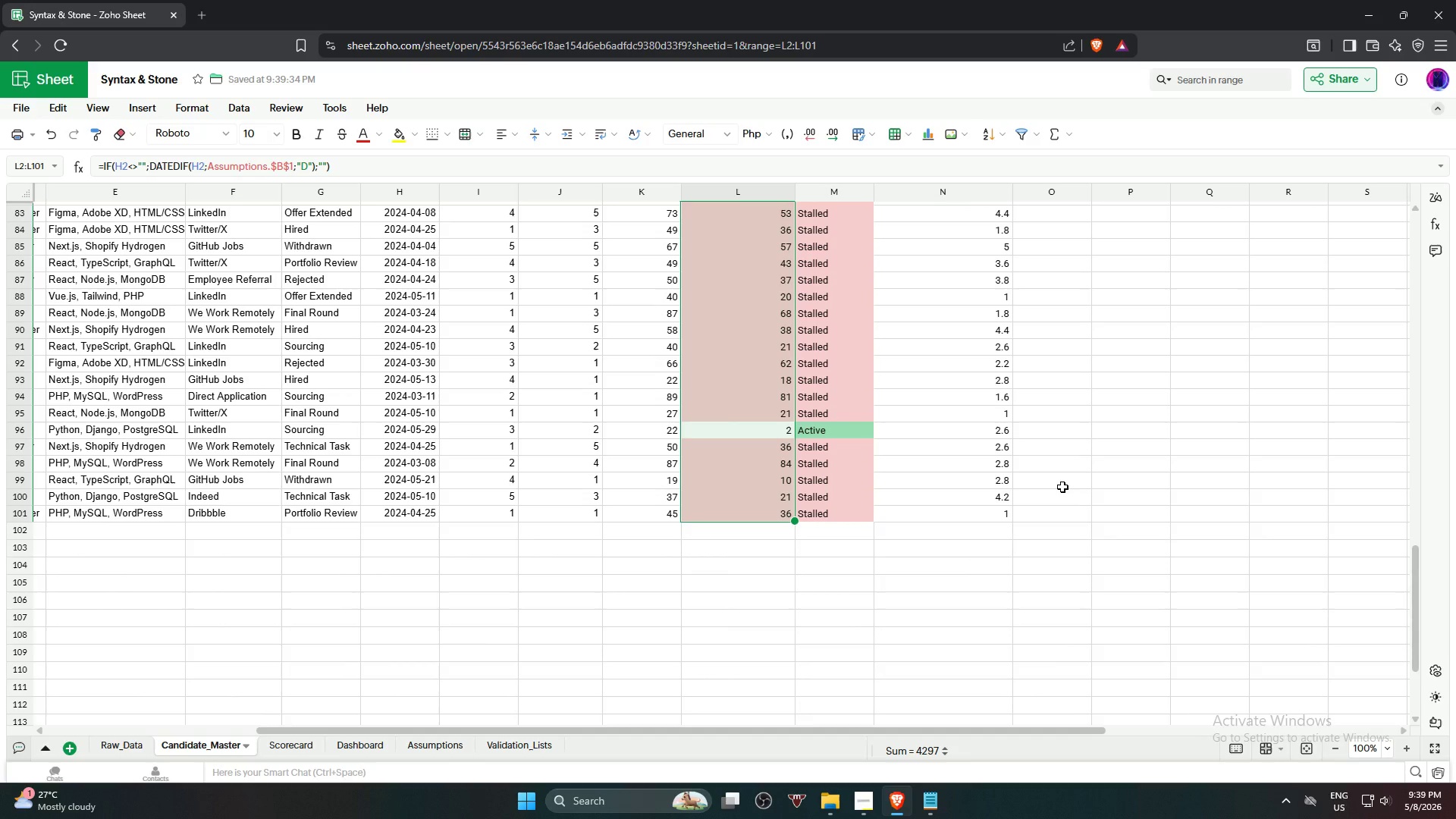 
scroll: coordinate [1062, 487], scroll_direction: up, amount: 6.0
 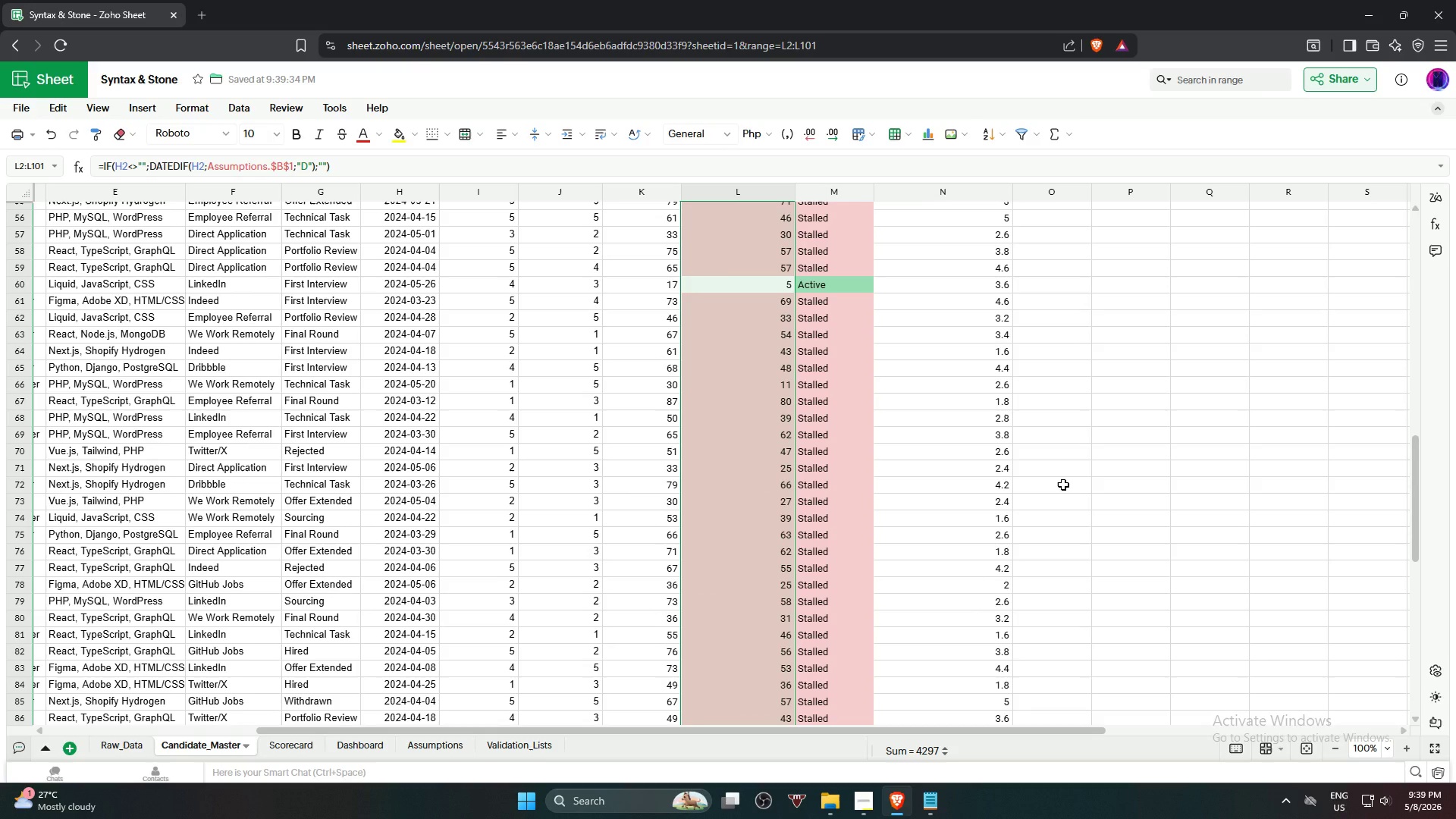 
wait(19.33)
 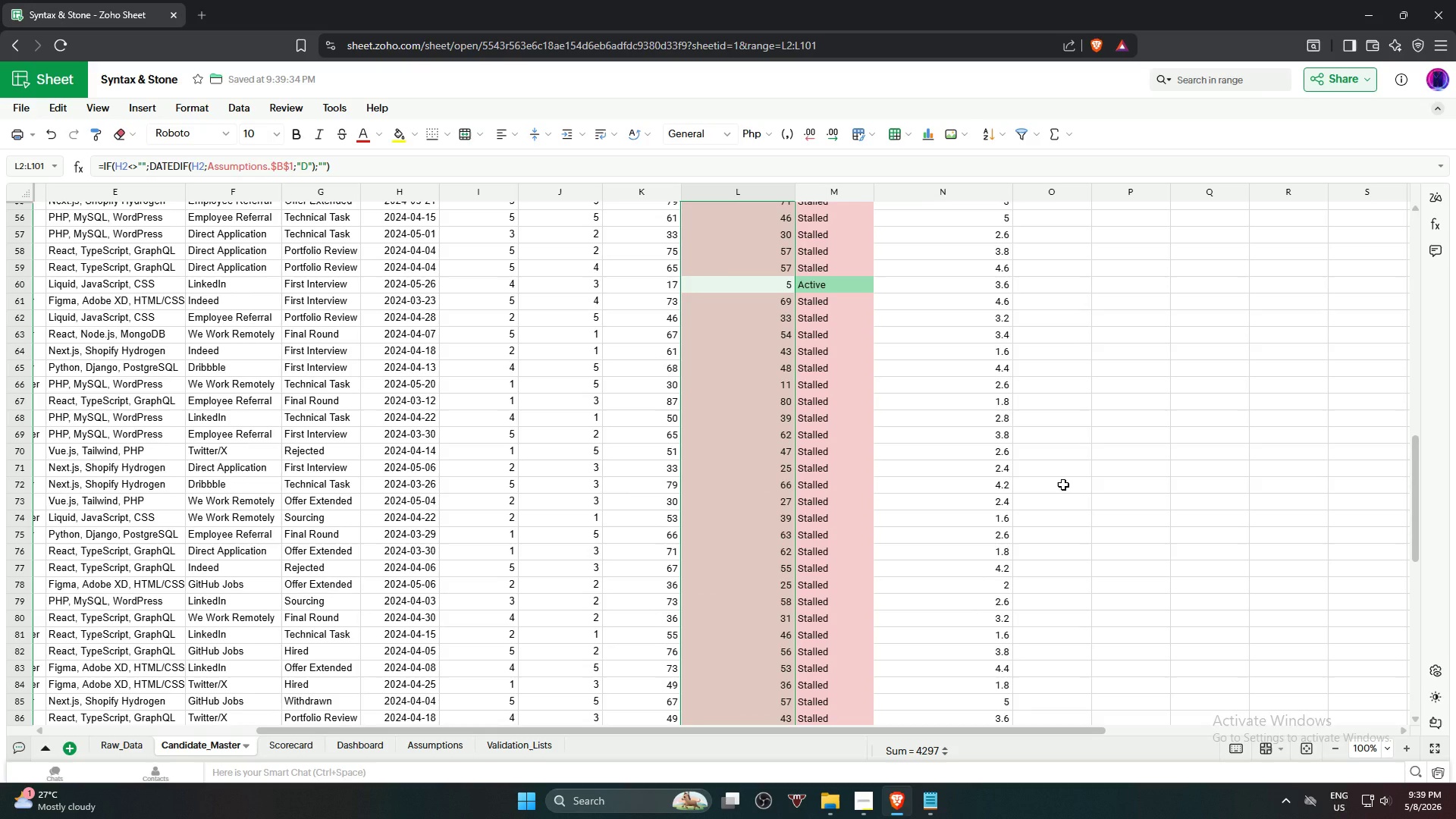 
scroll: coordinate [900, 541], scroll_direction: down, amount: 6.0
 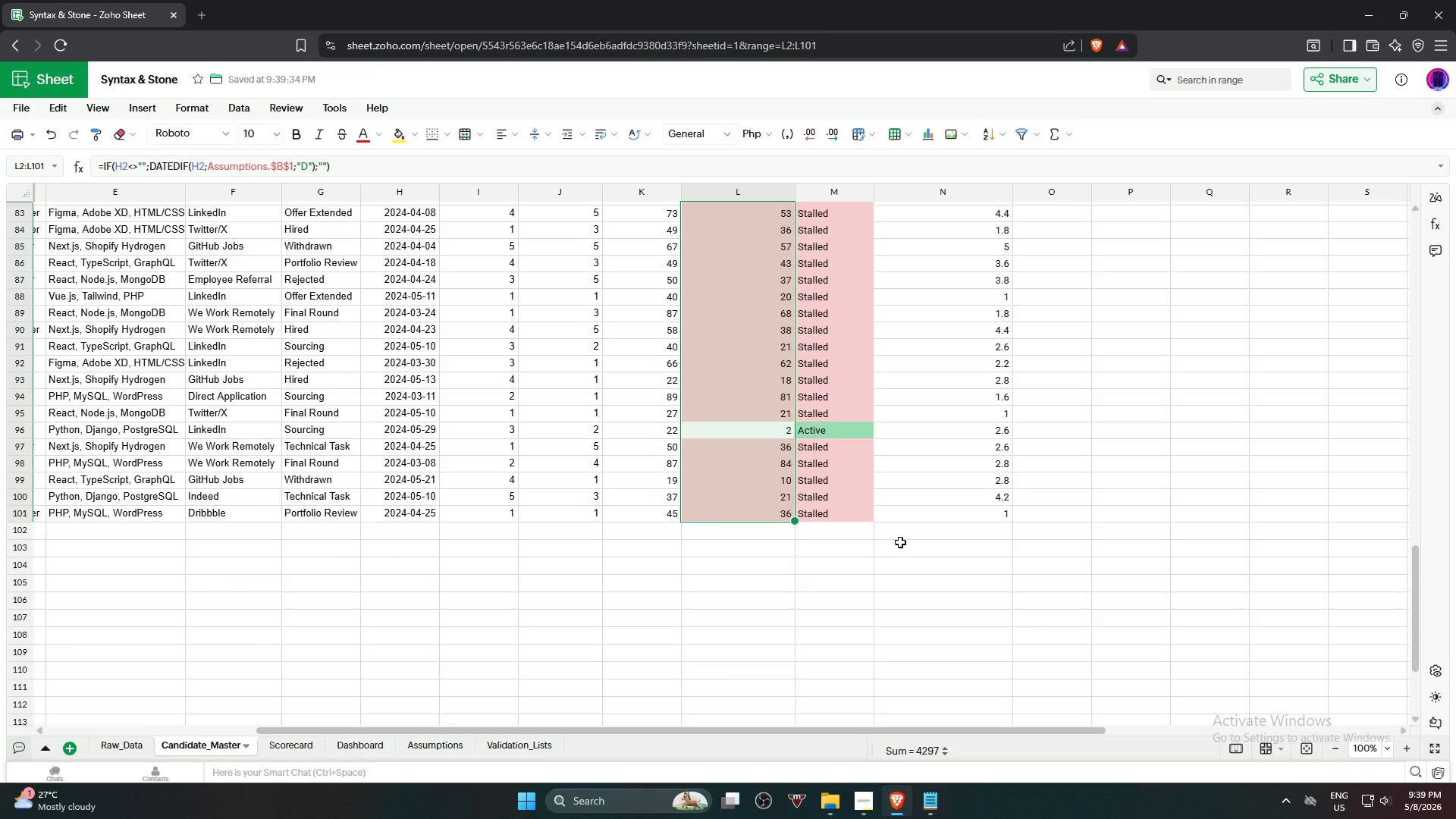 
scroll: coordinate [879, 513], scroll_direction: up, amount: 18.0
 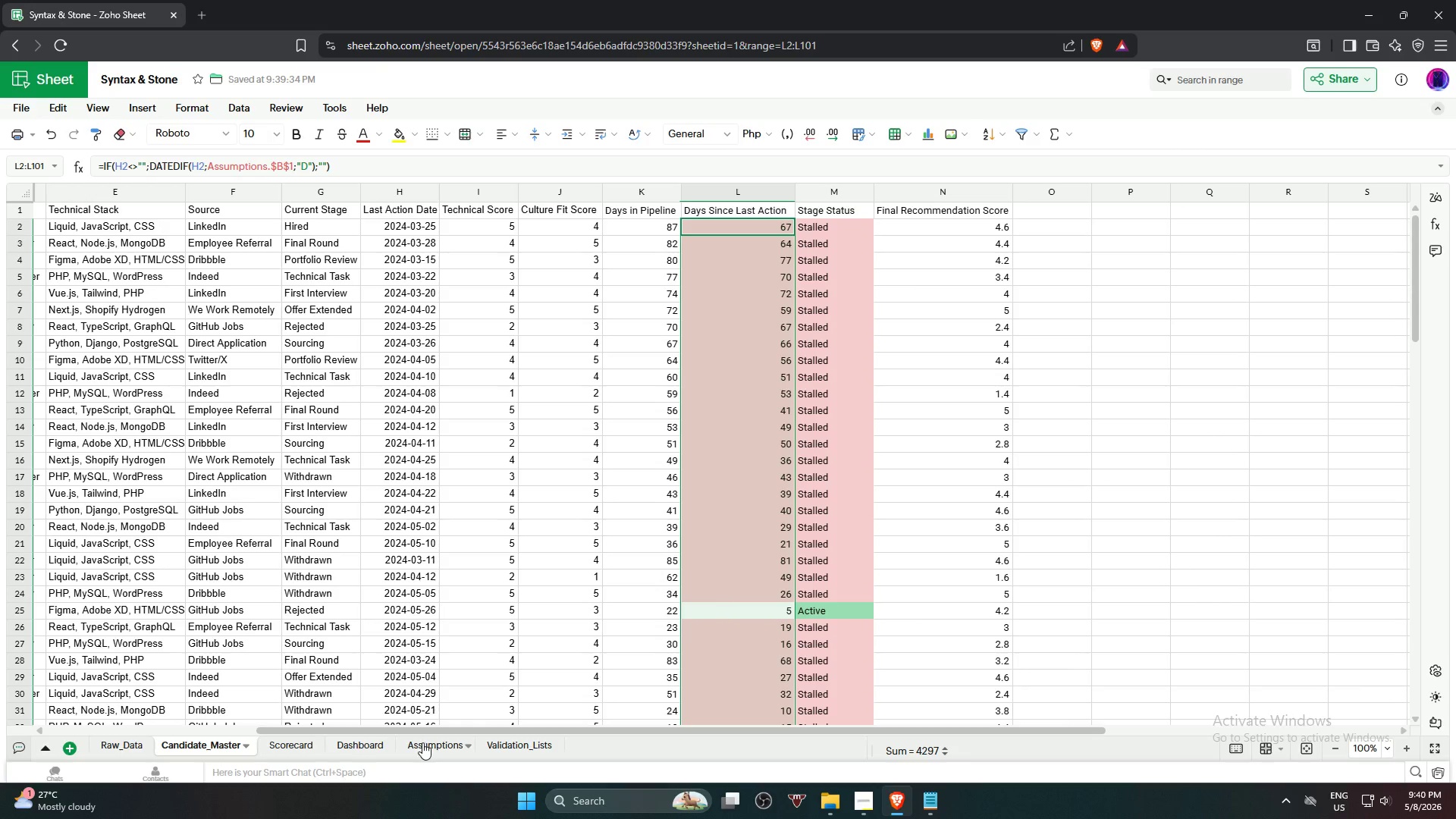 
wait(11.98)
 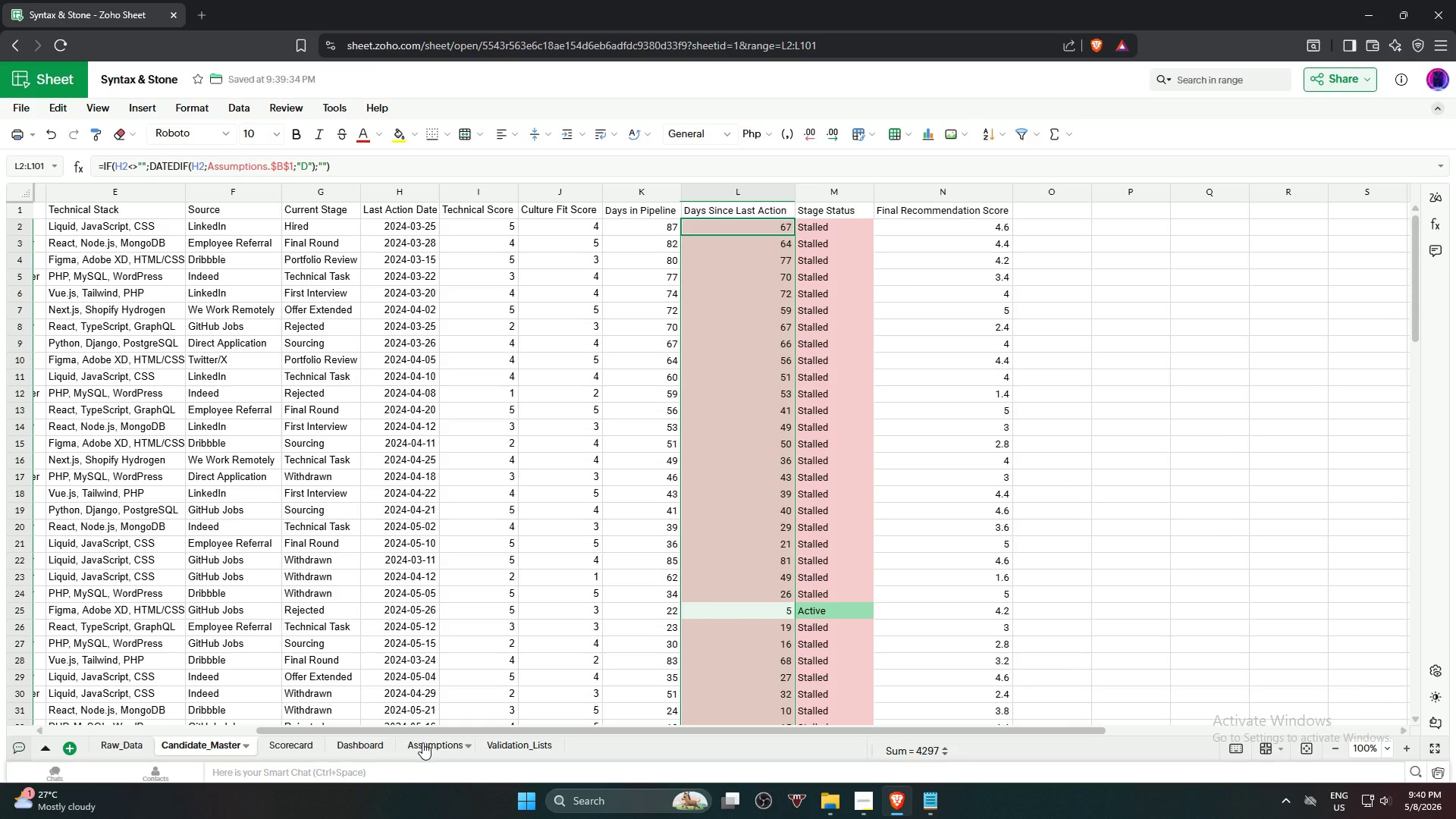 
left_click([425, 755])
 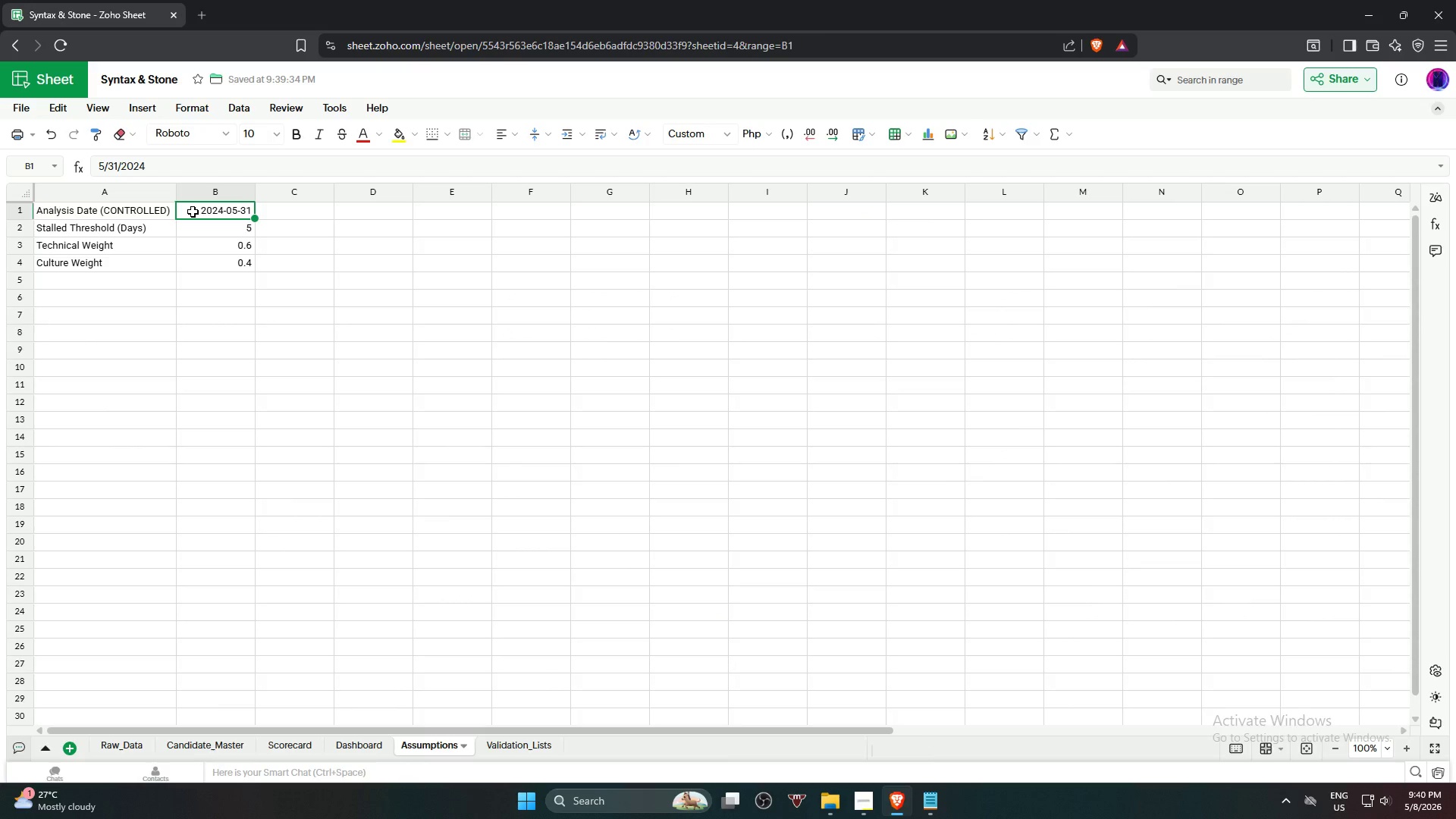 
left_click([212, 212])
 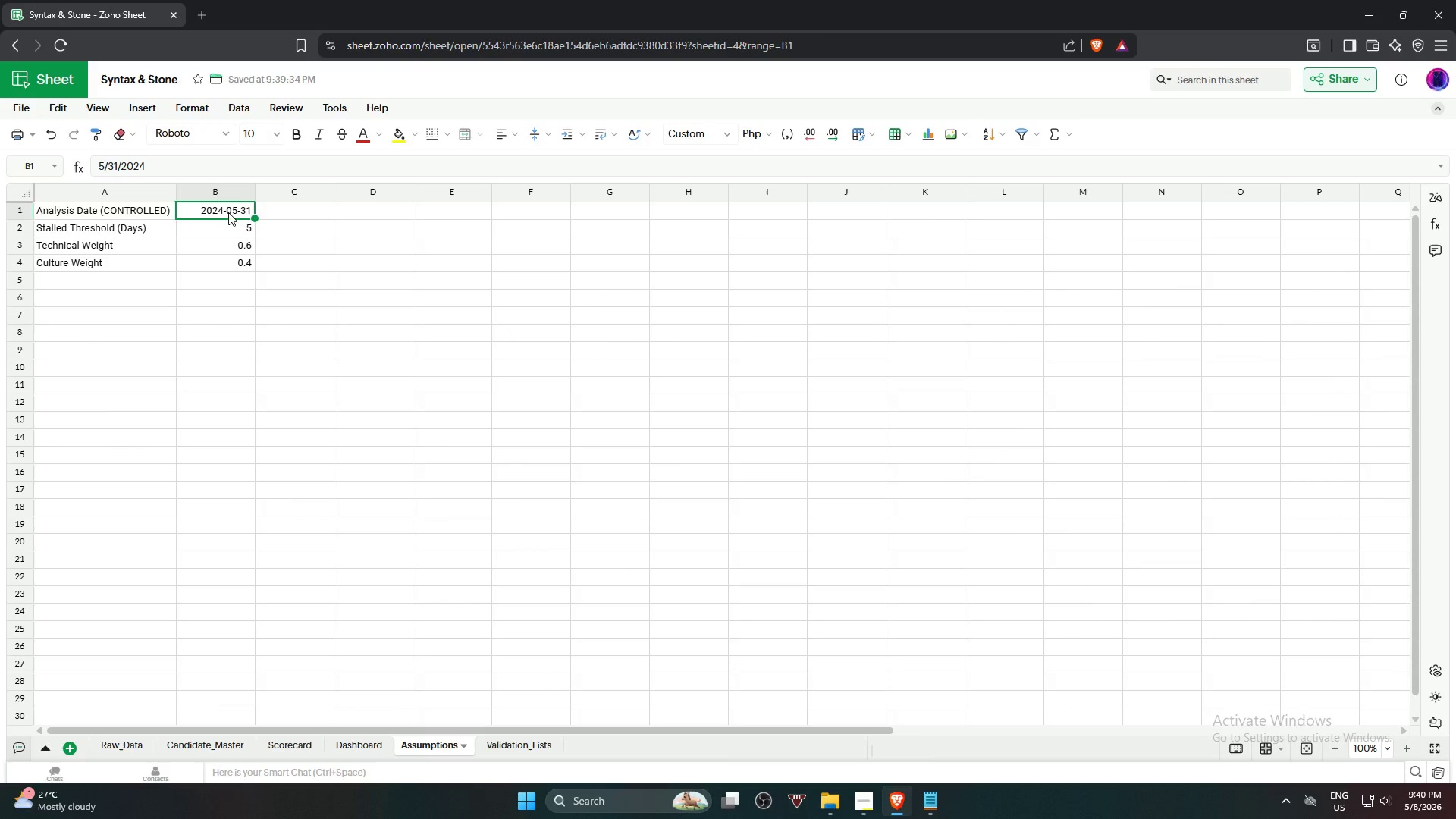 
double_click([228, 212])
 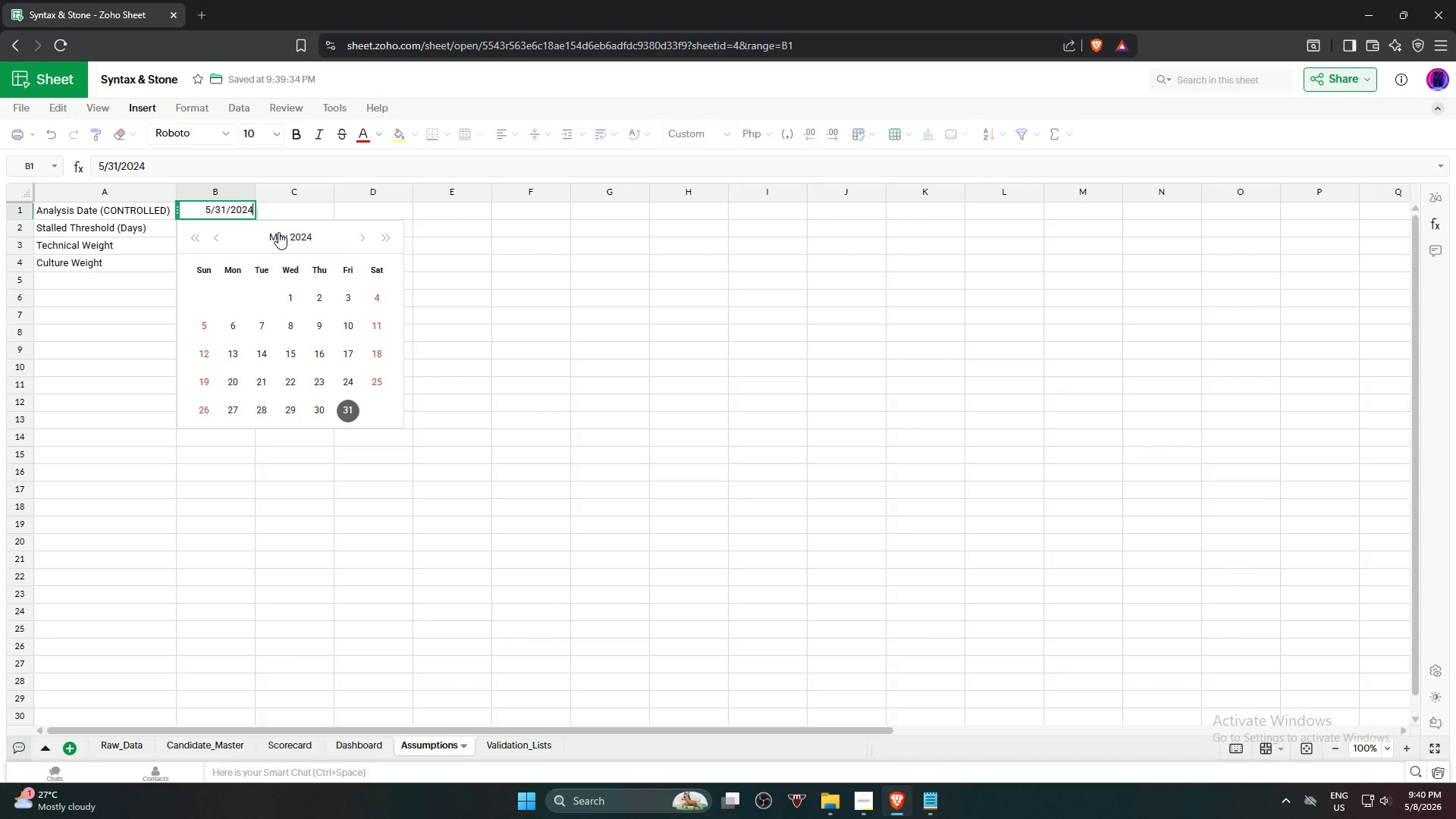 
wait(7.64)
 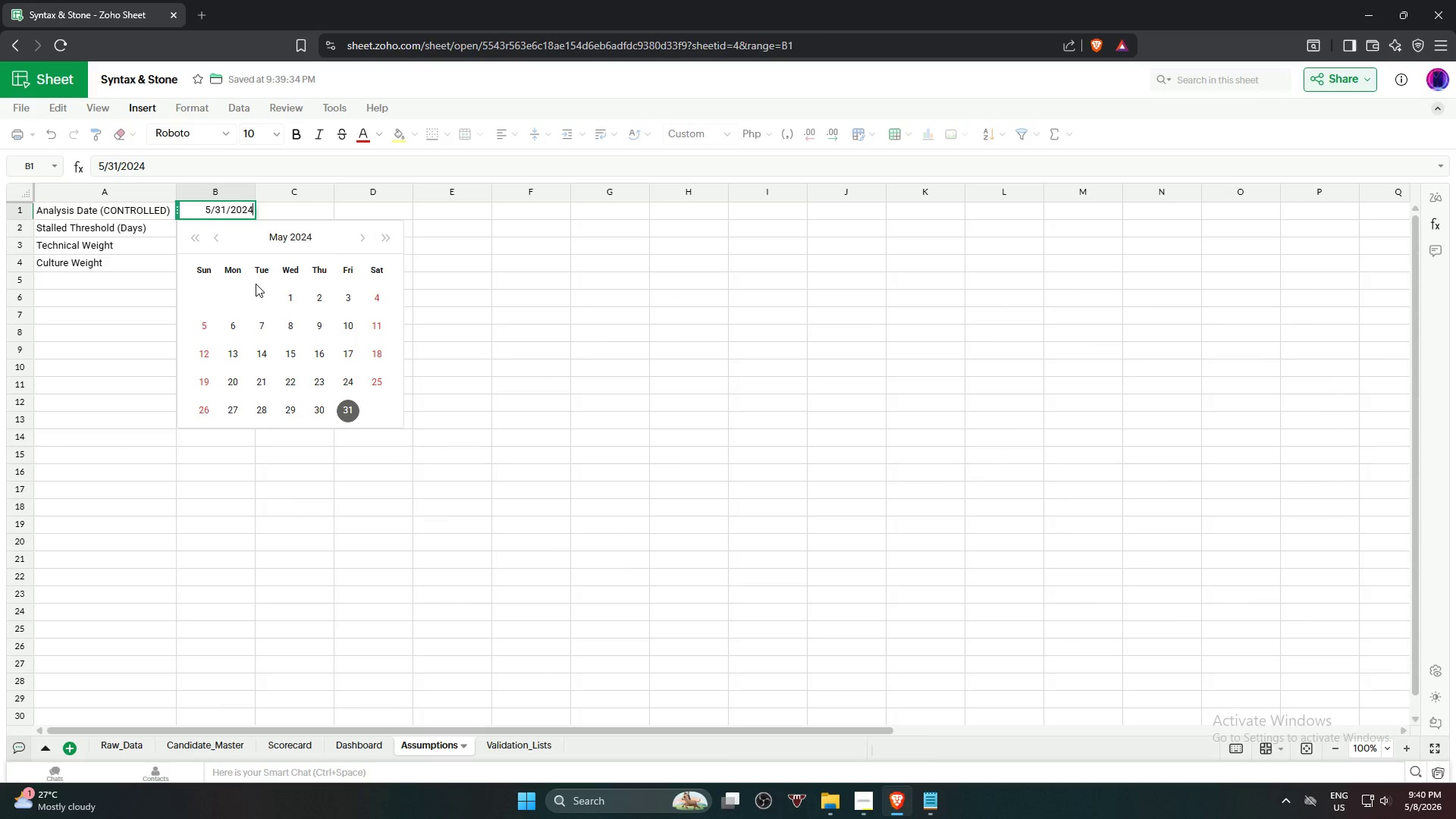 
left_click([276, 237])
 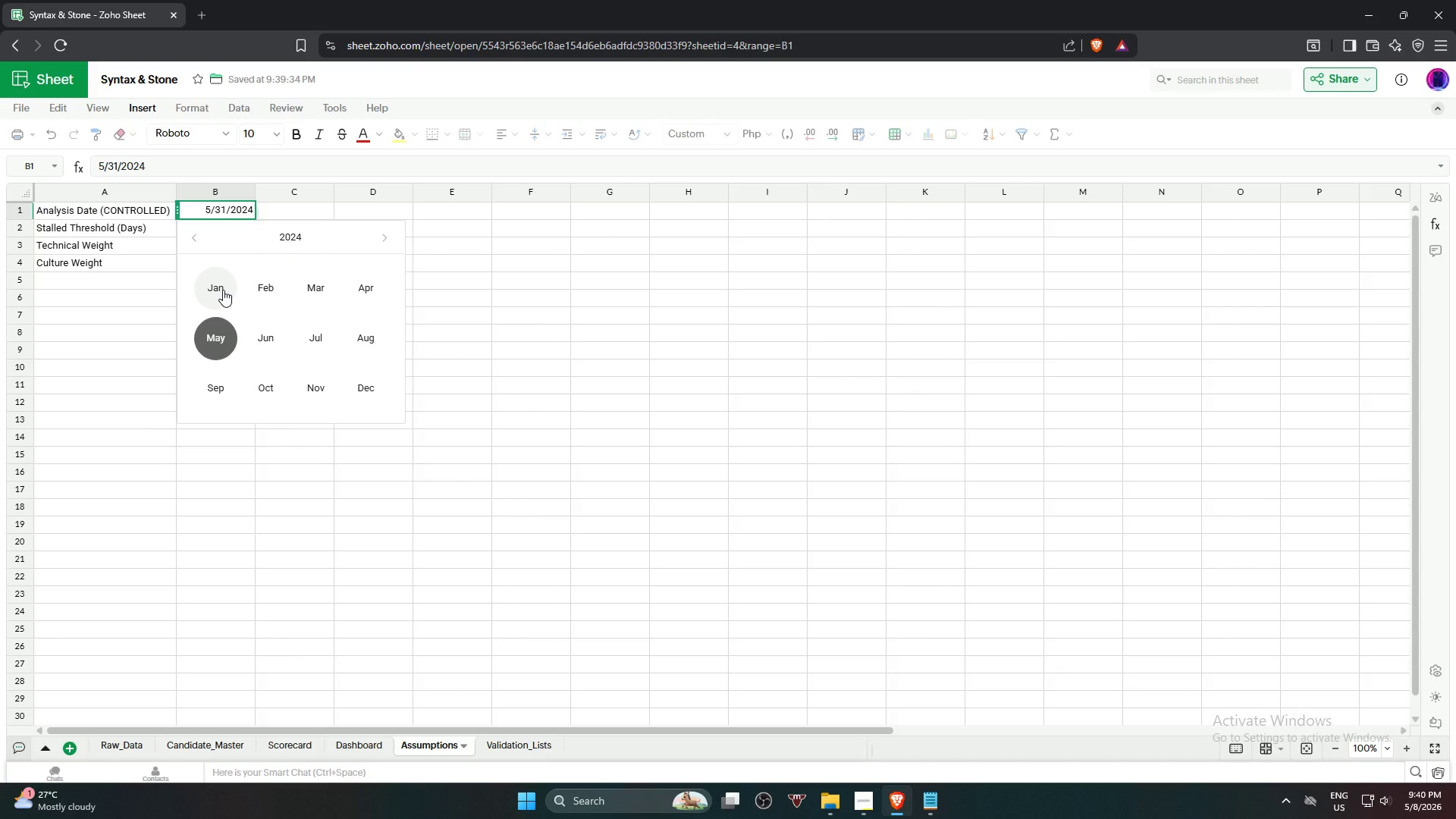 
left_click([222, 287])
 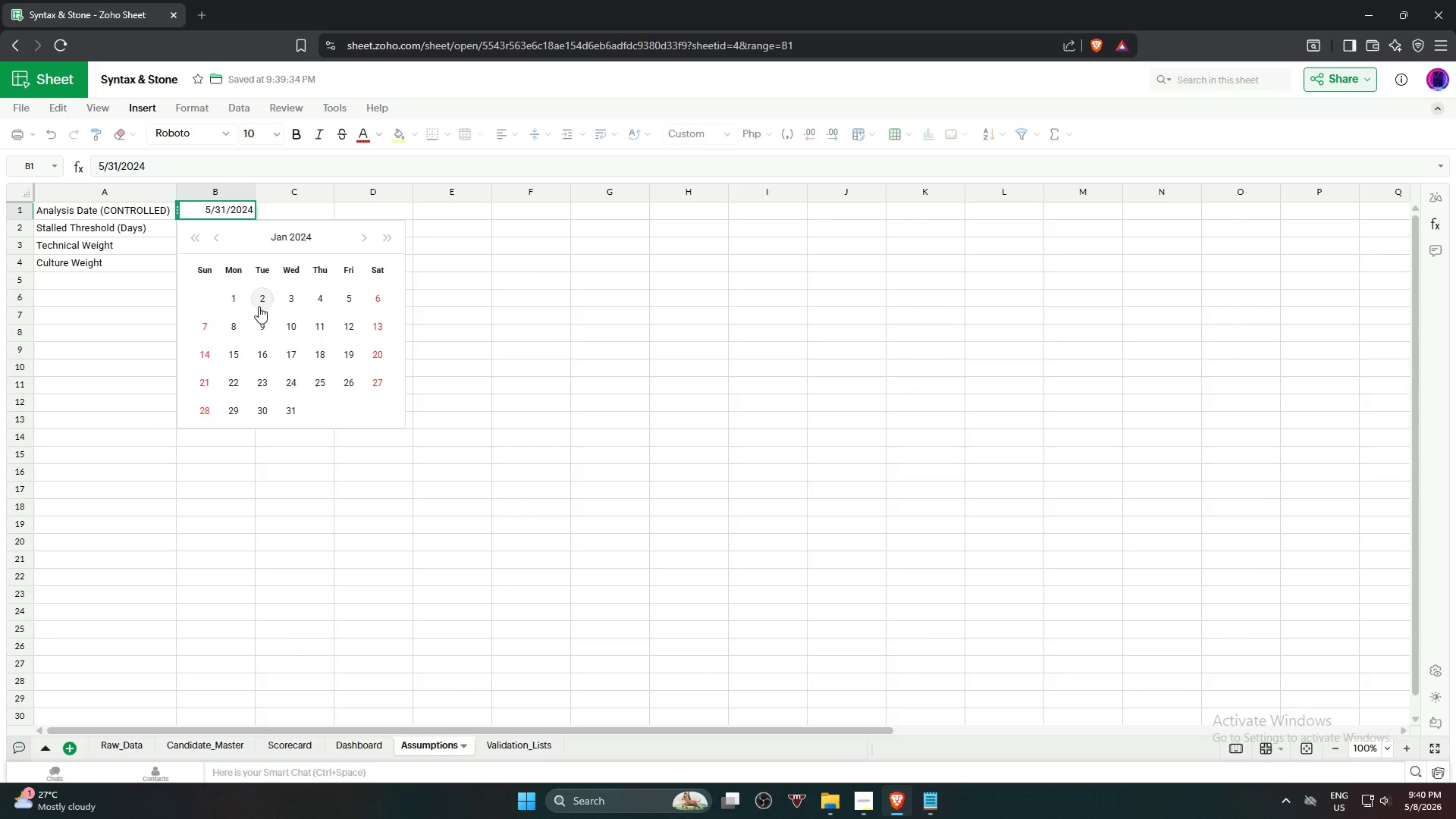 
left_click([293, 328])
 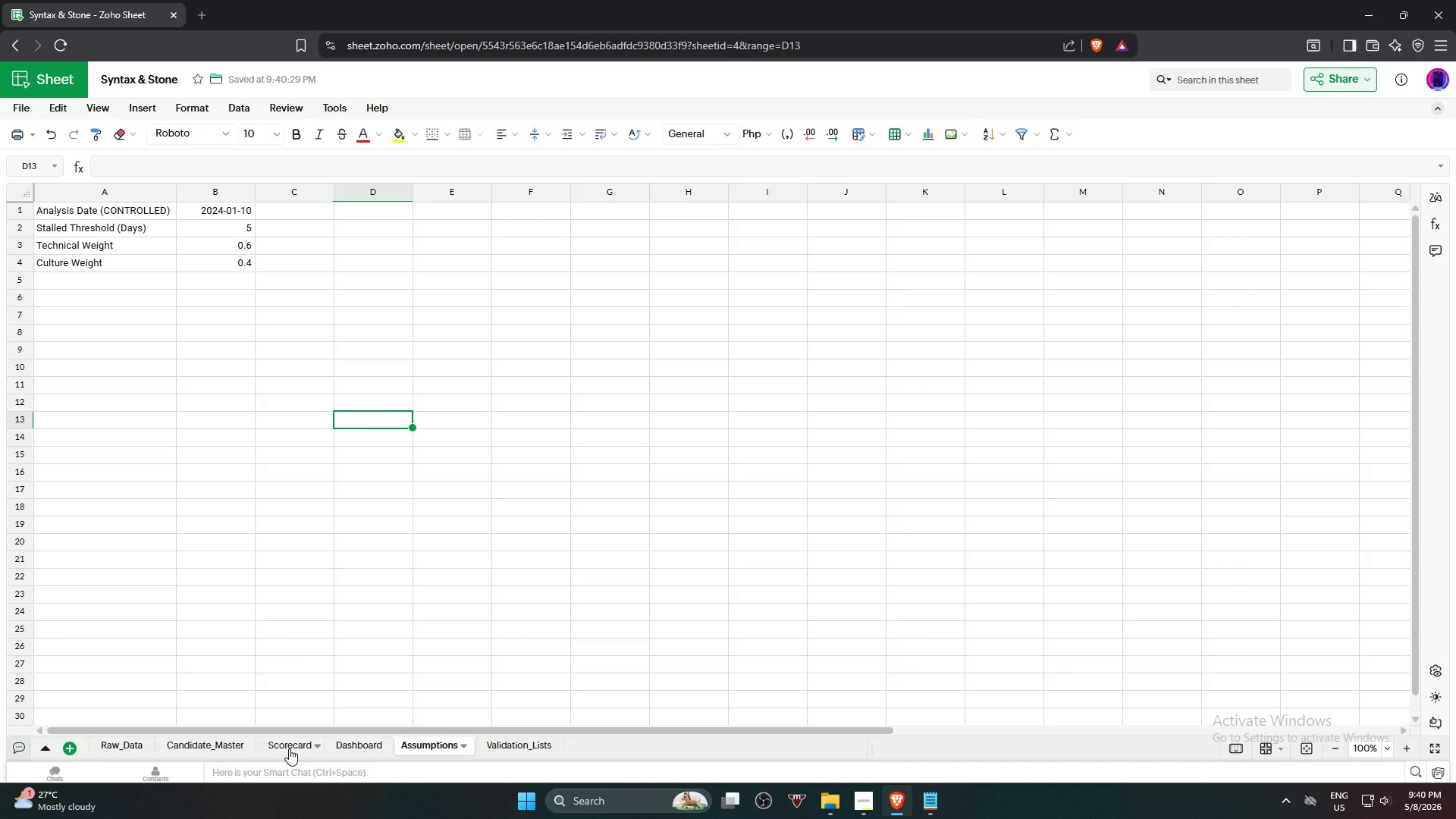 
wait(6.72)
 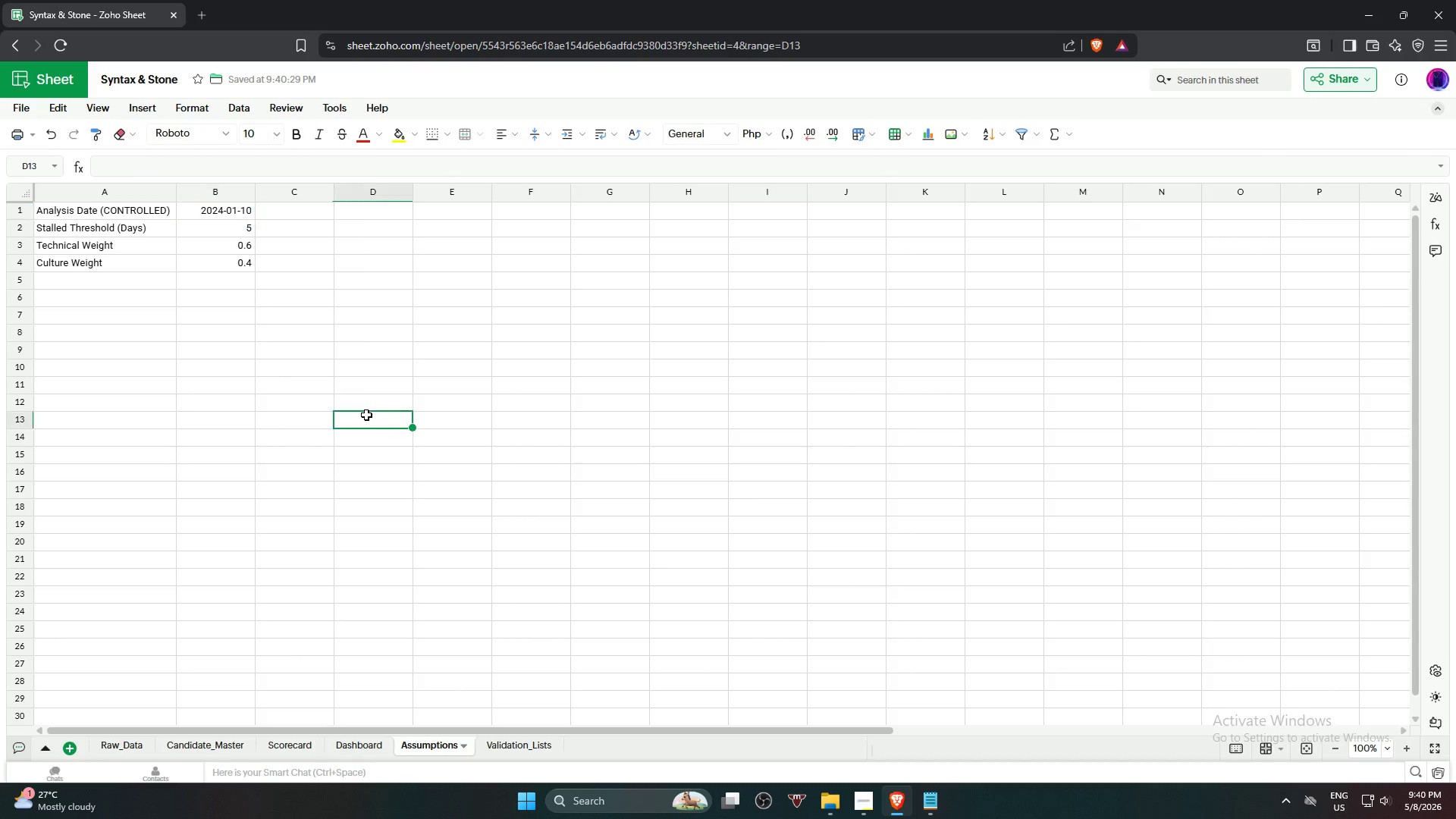 
left_click([193, 743])
 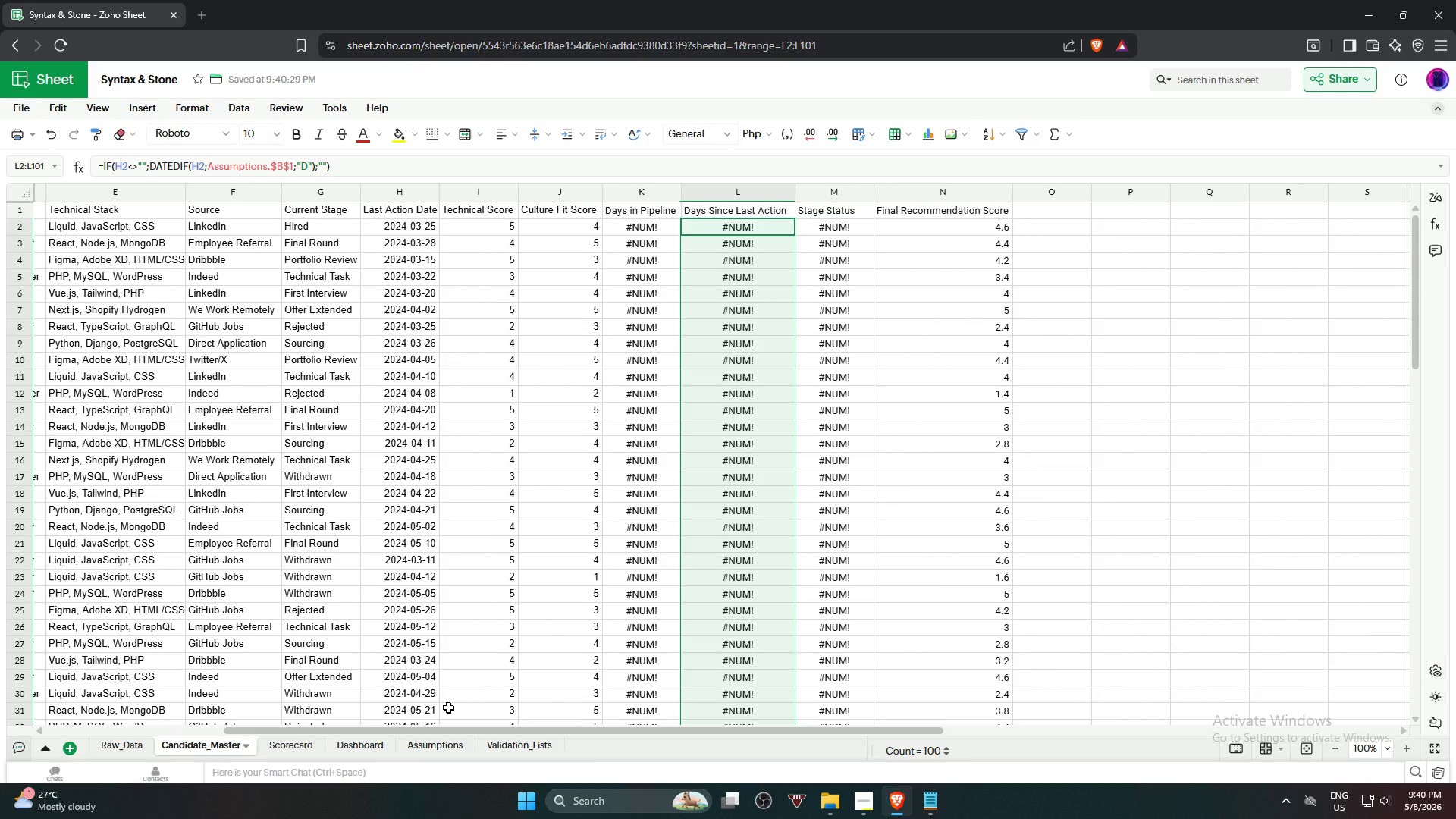 
wait(8.59)
 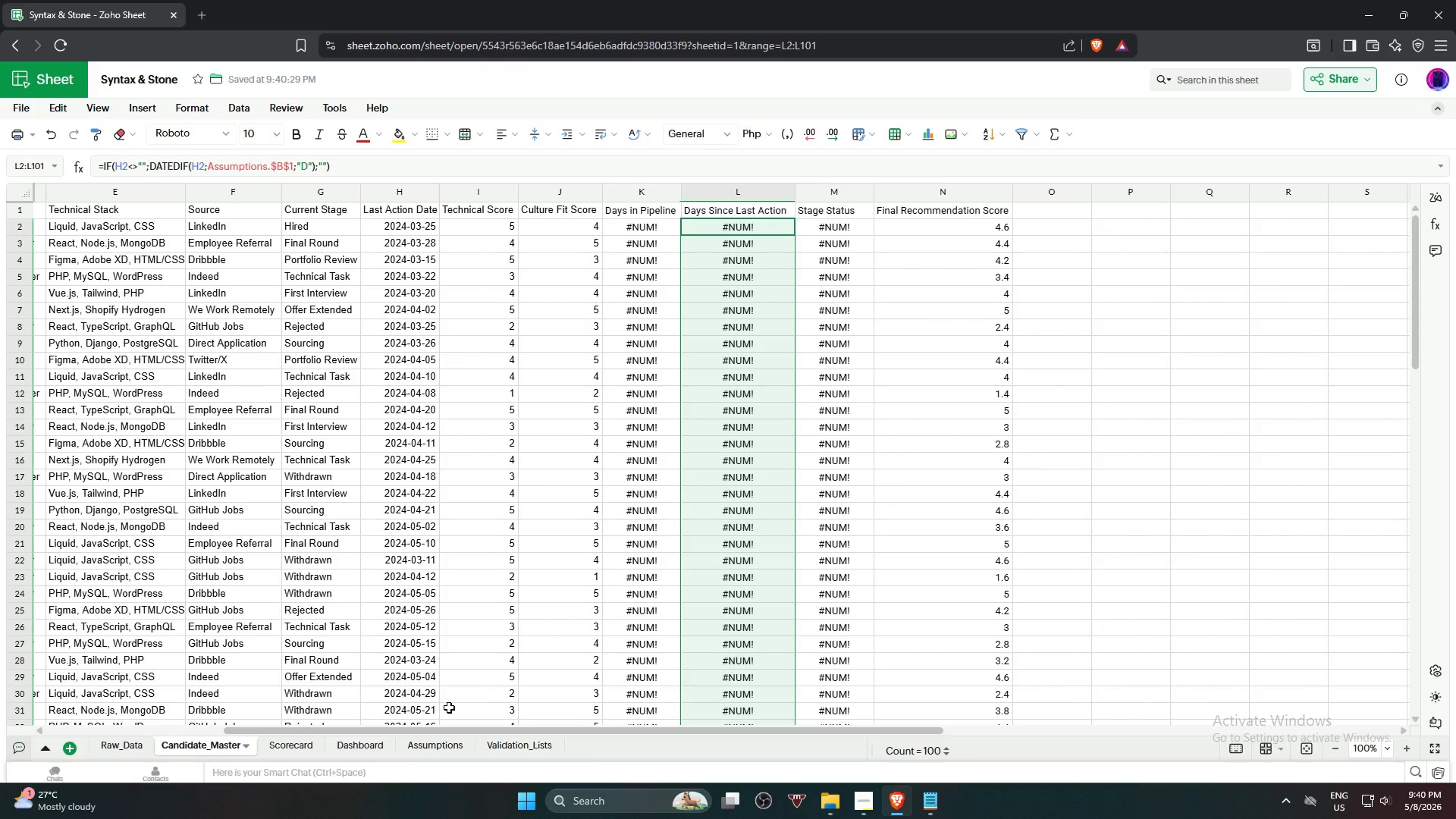 
key(Control+Z)
 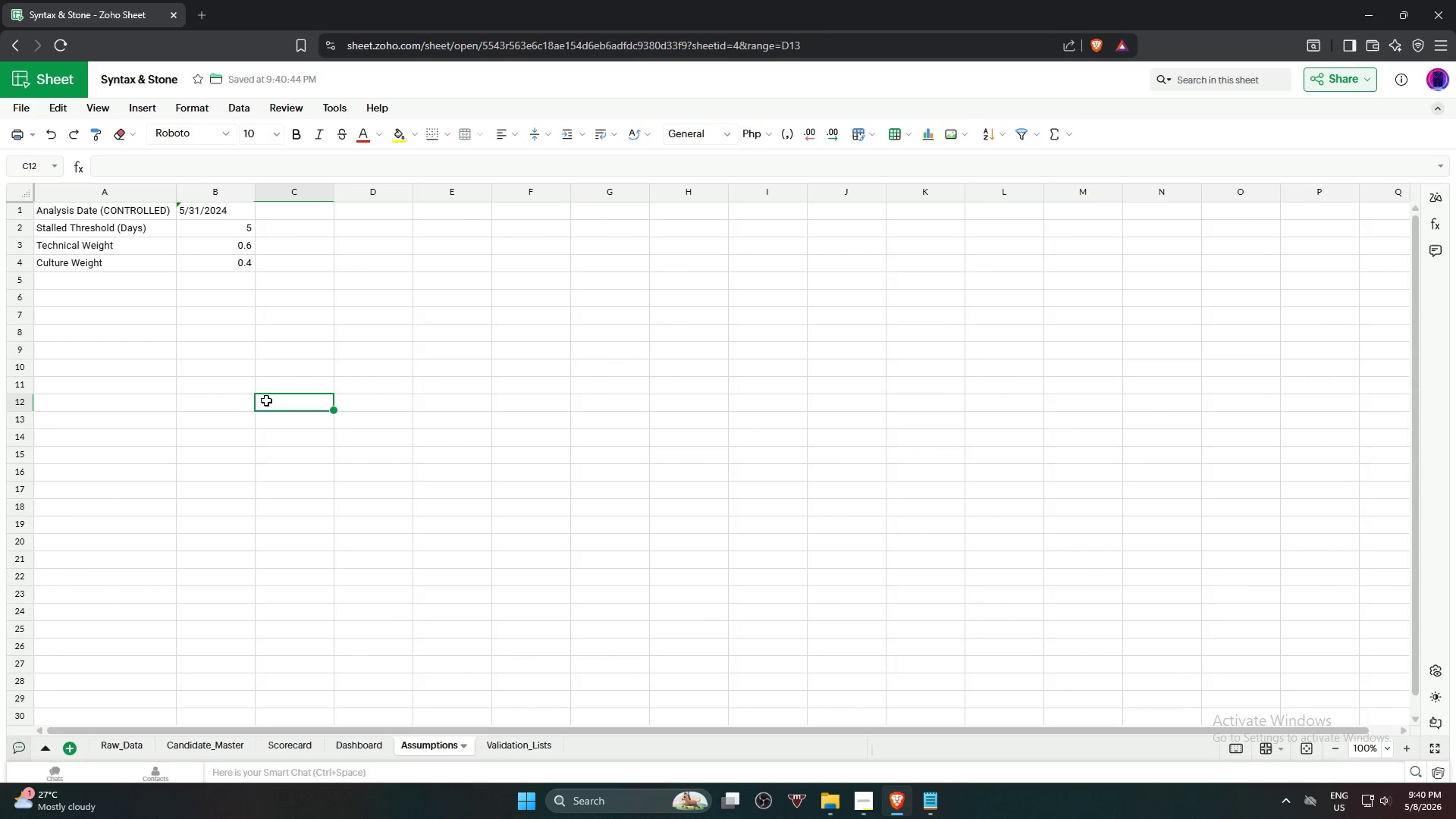 
left_click([205, 215])
 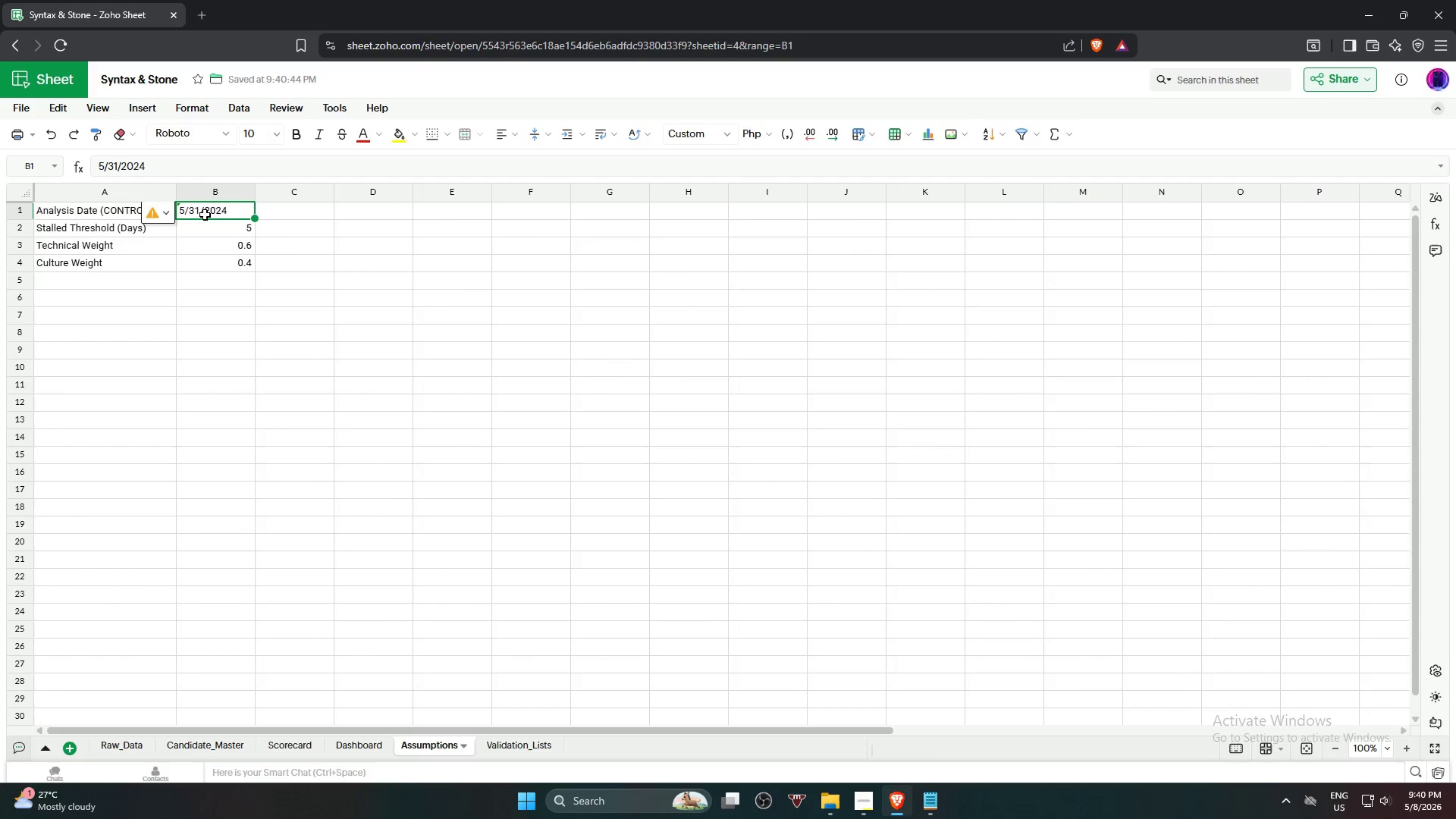 
key(Control+Z)
 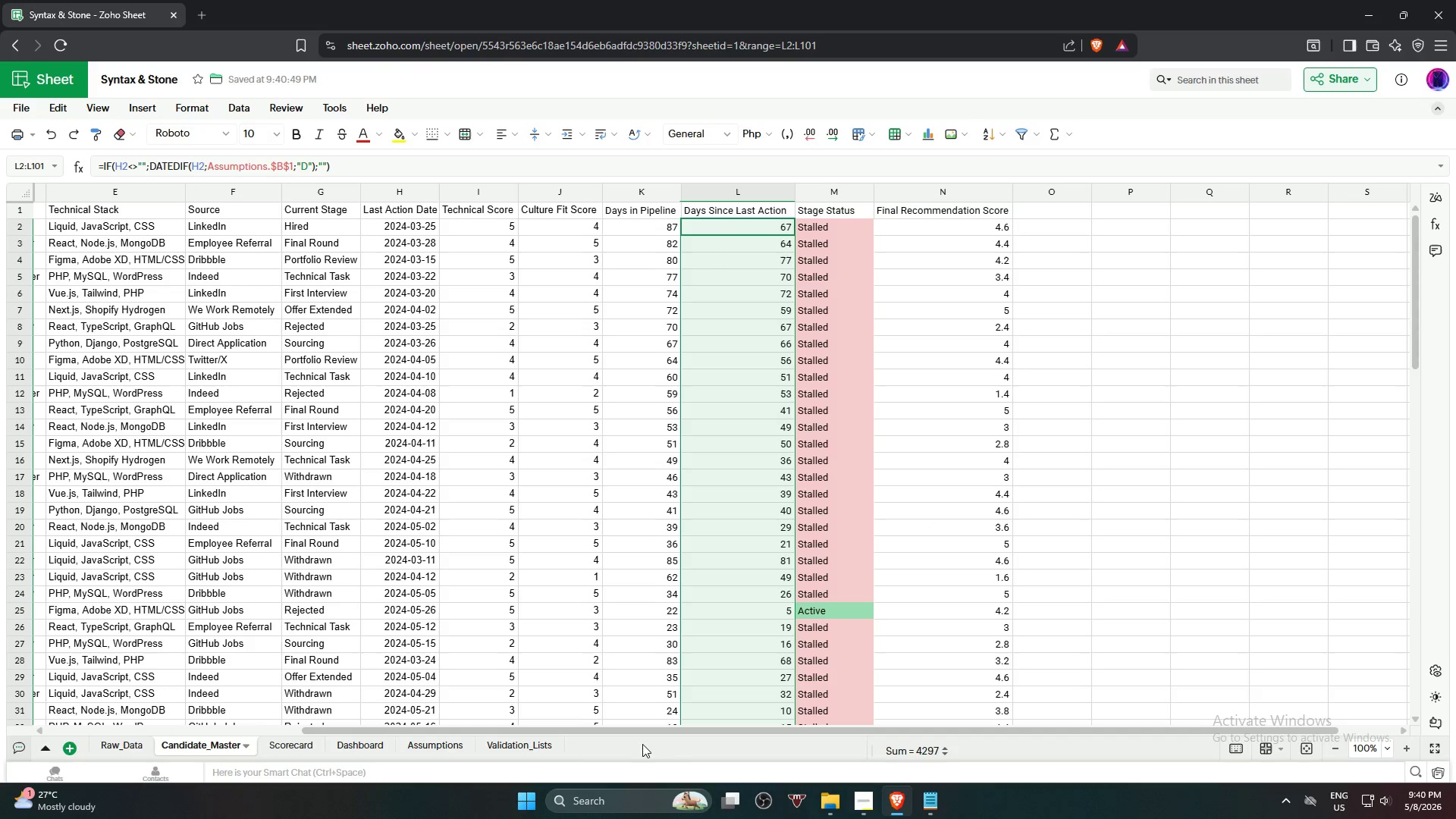 
wait(6.31)
 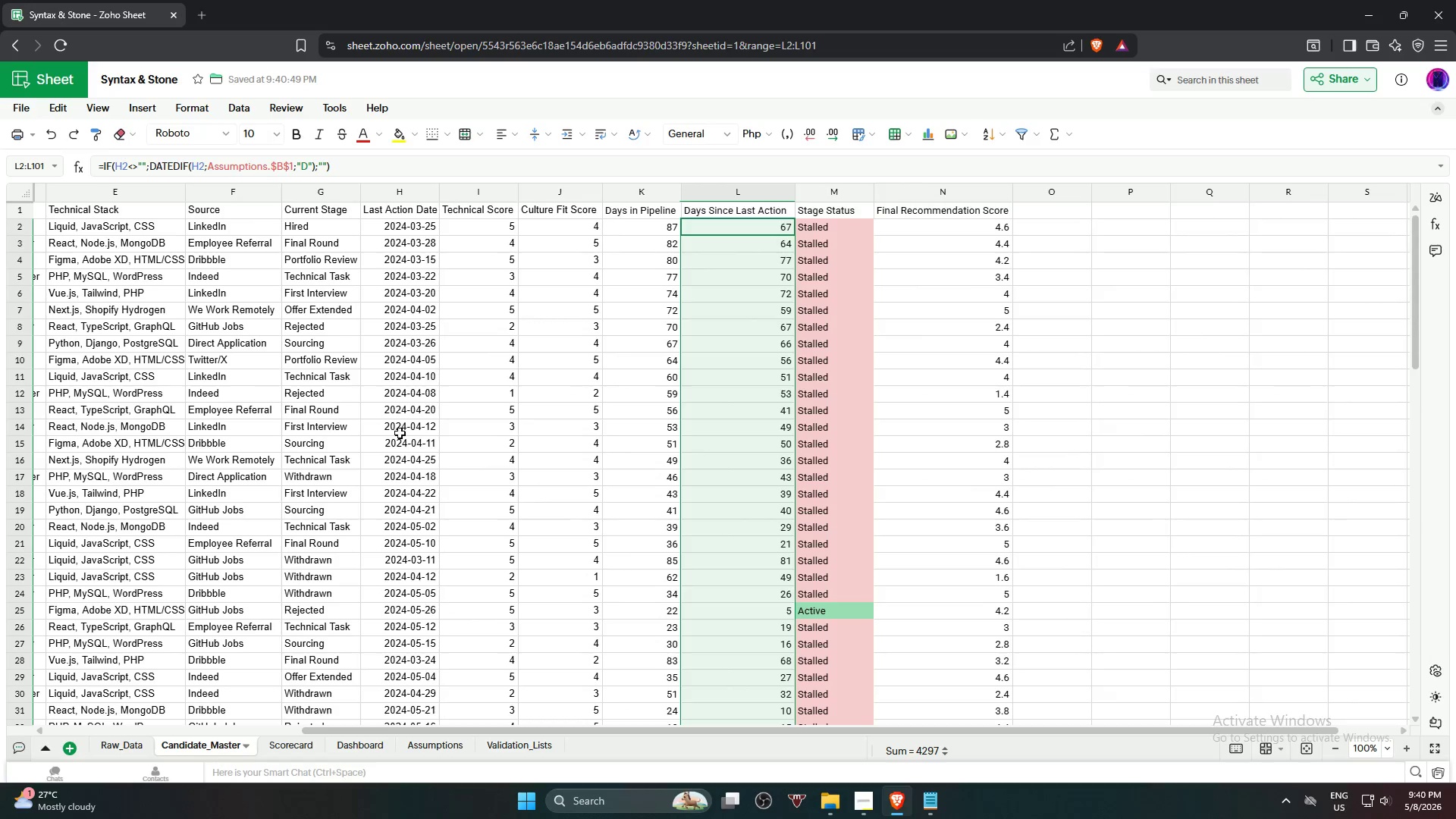 
left_click([436, 752])
 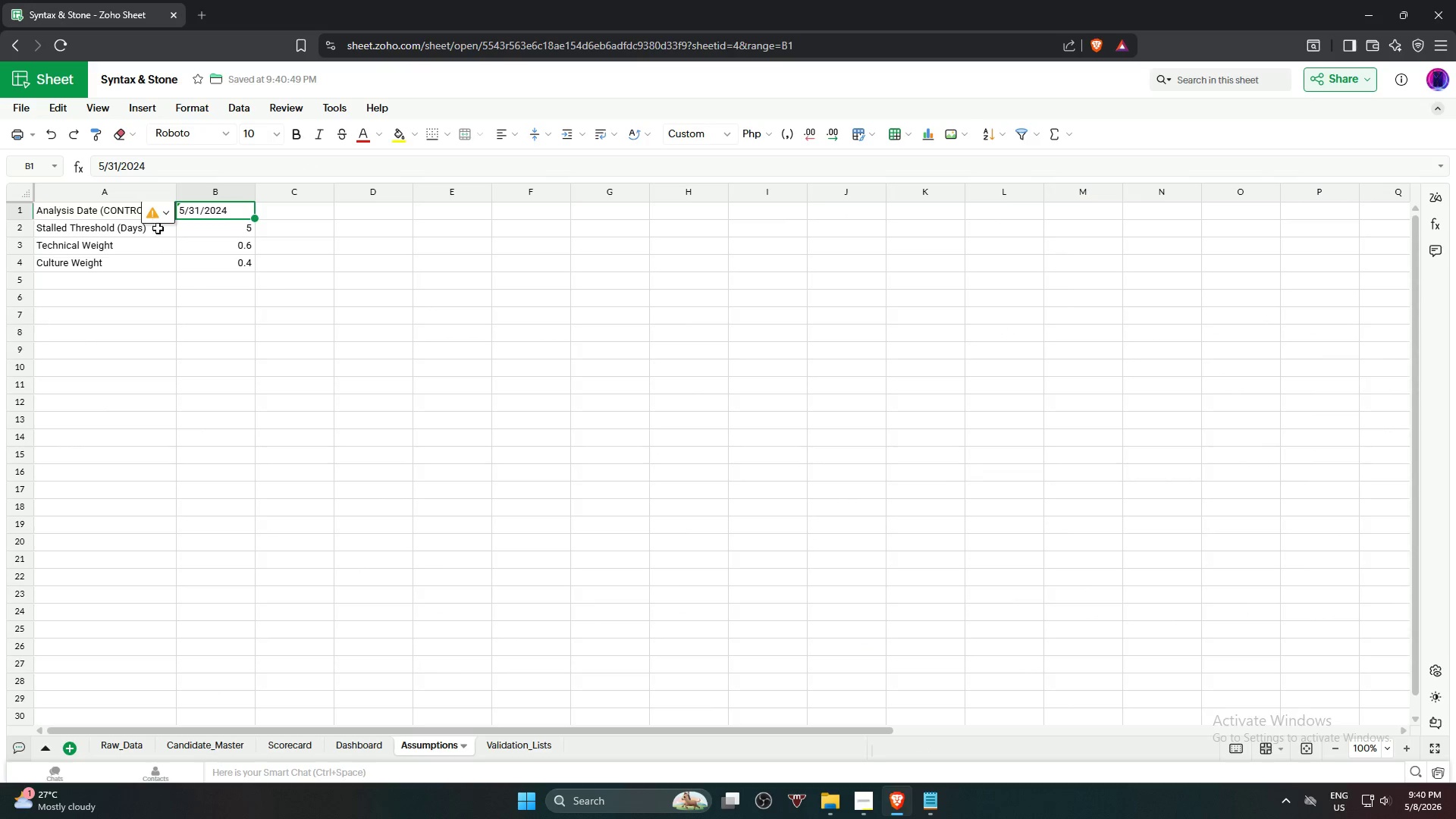 
left_click([171, 209])
 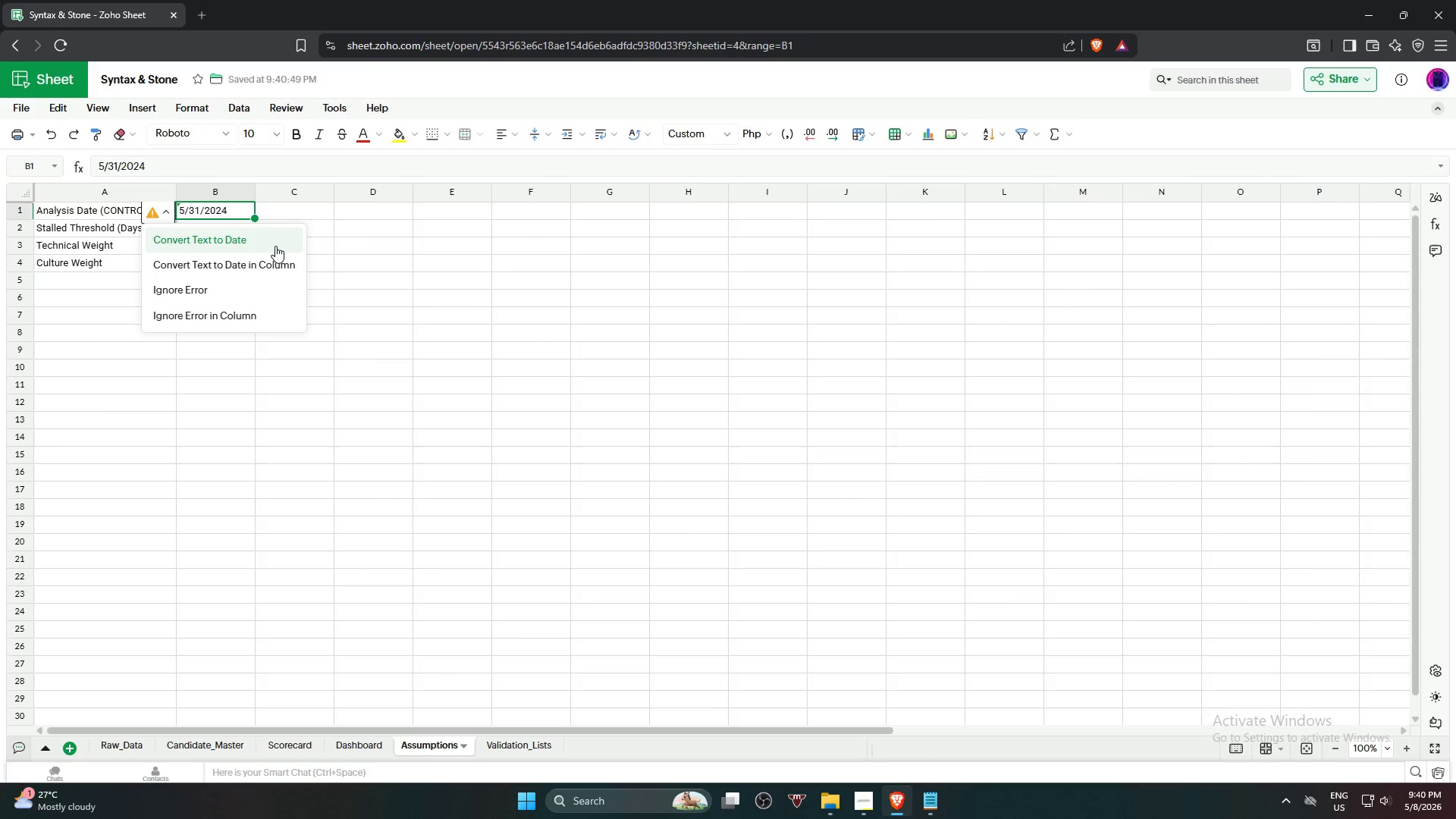 
left_click([275, 245])
 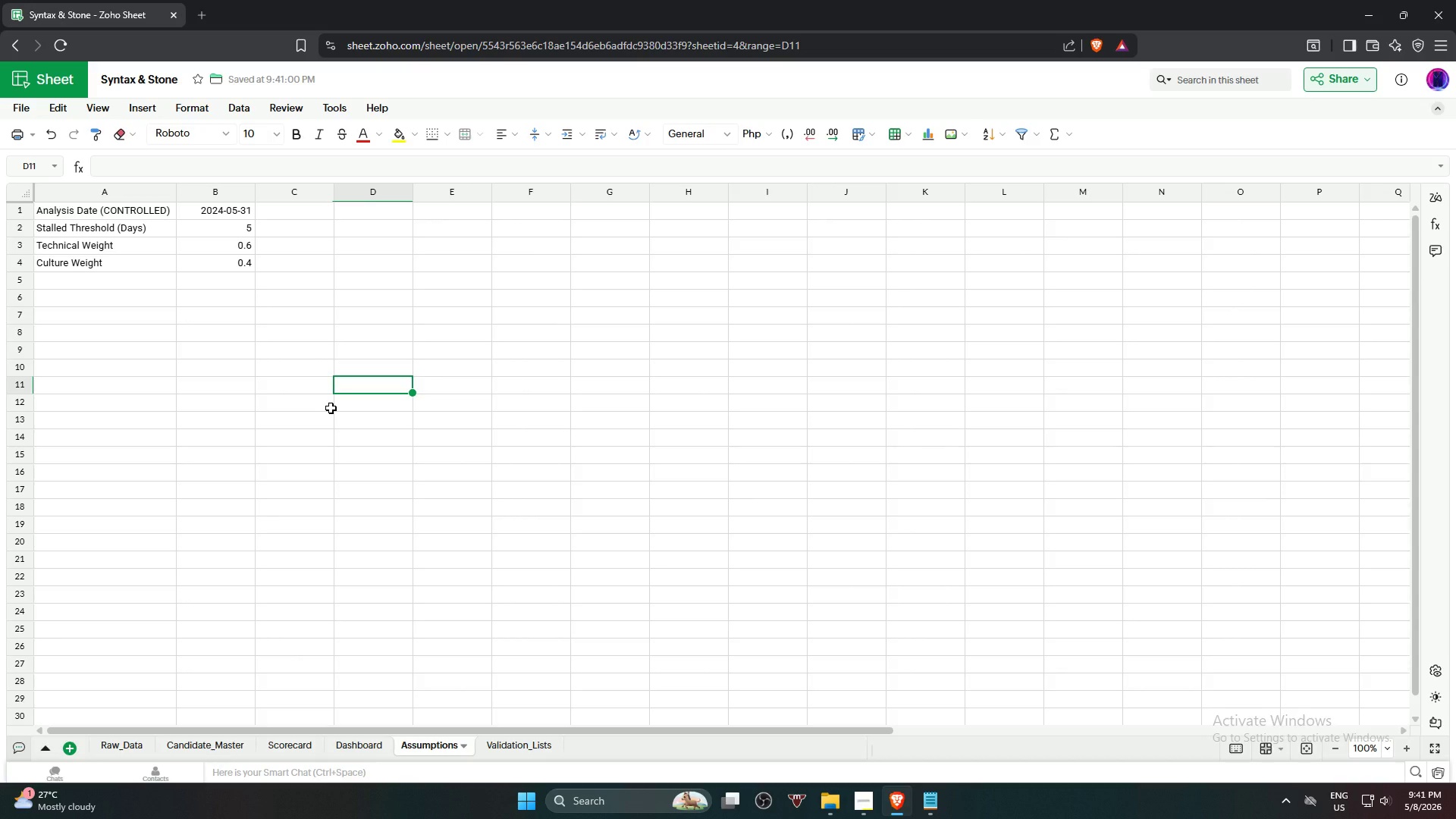 
wait(8.88)
 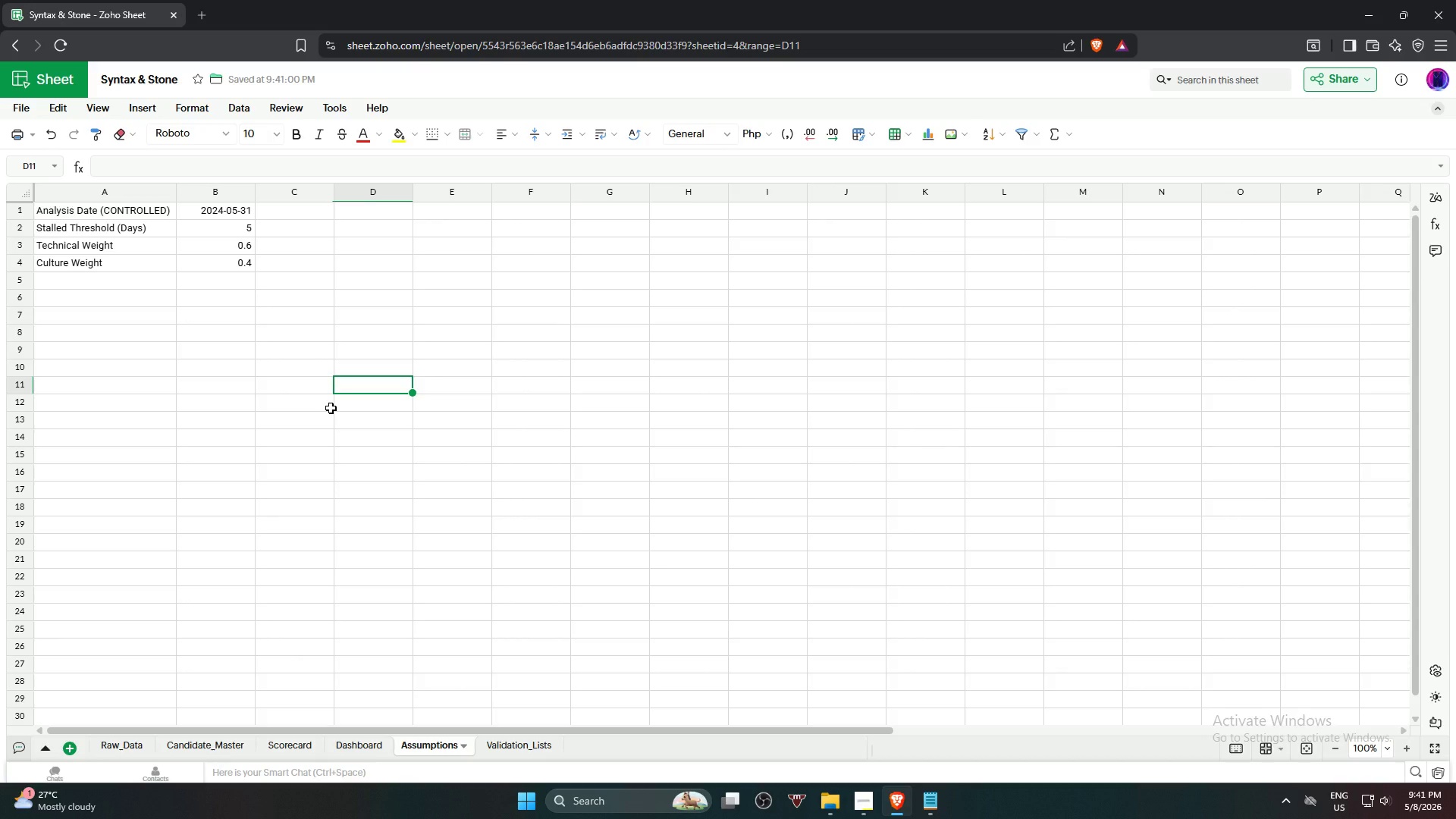 
scroll: coordinate [729, 503], scroll_direction: down, amount: 17.0
 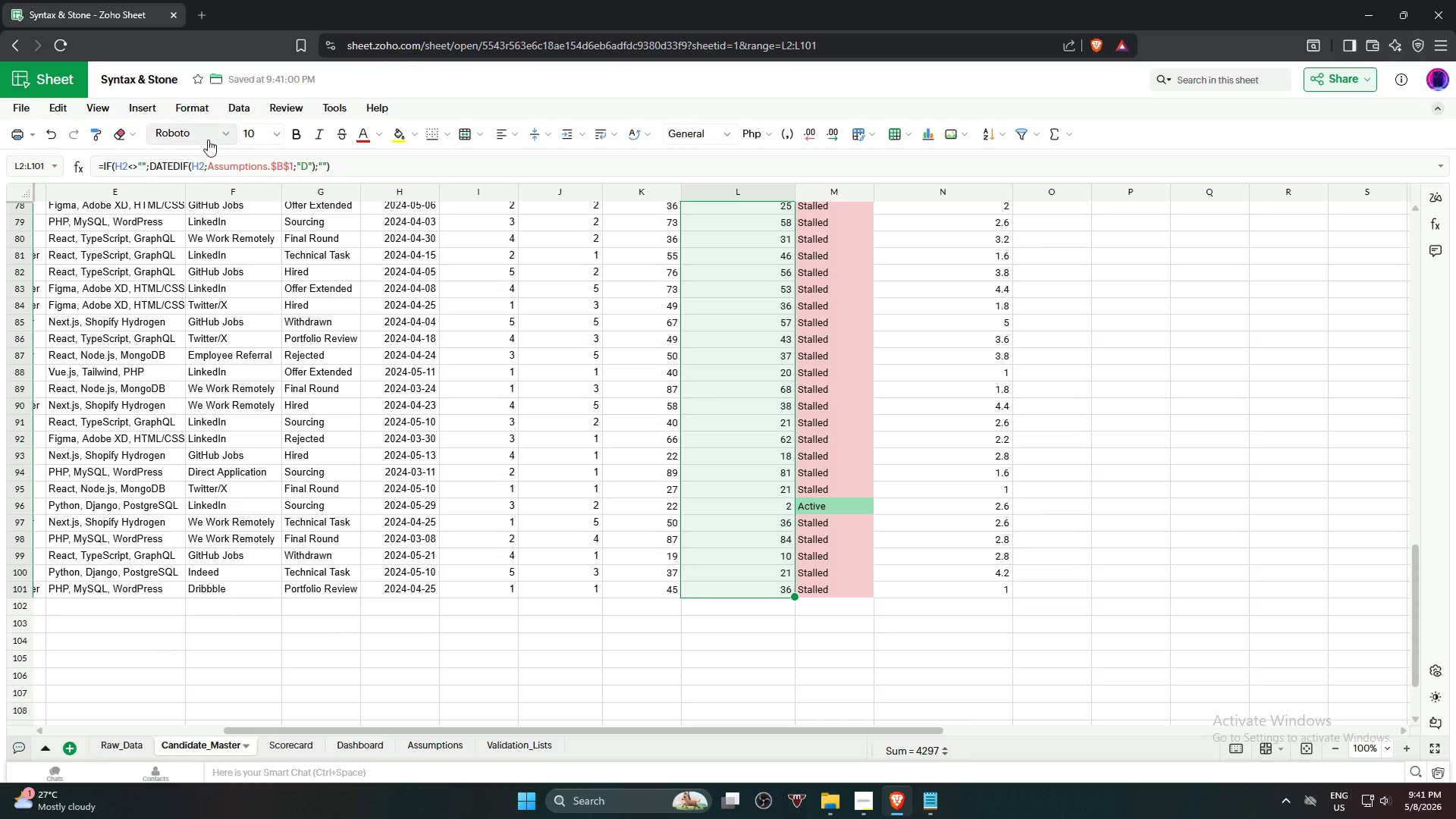 
left_click([192, 105])
 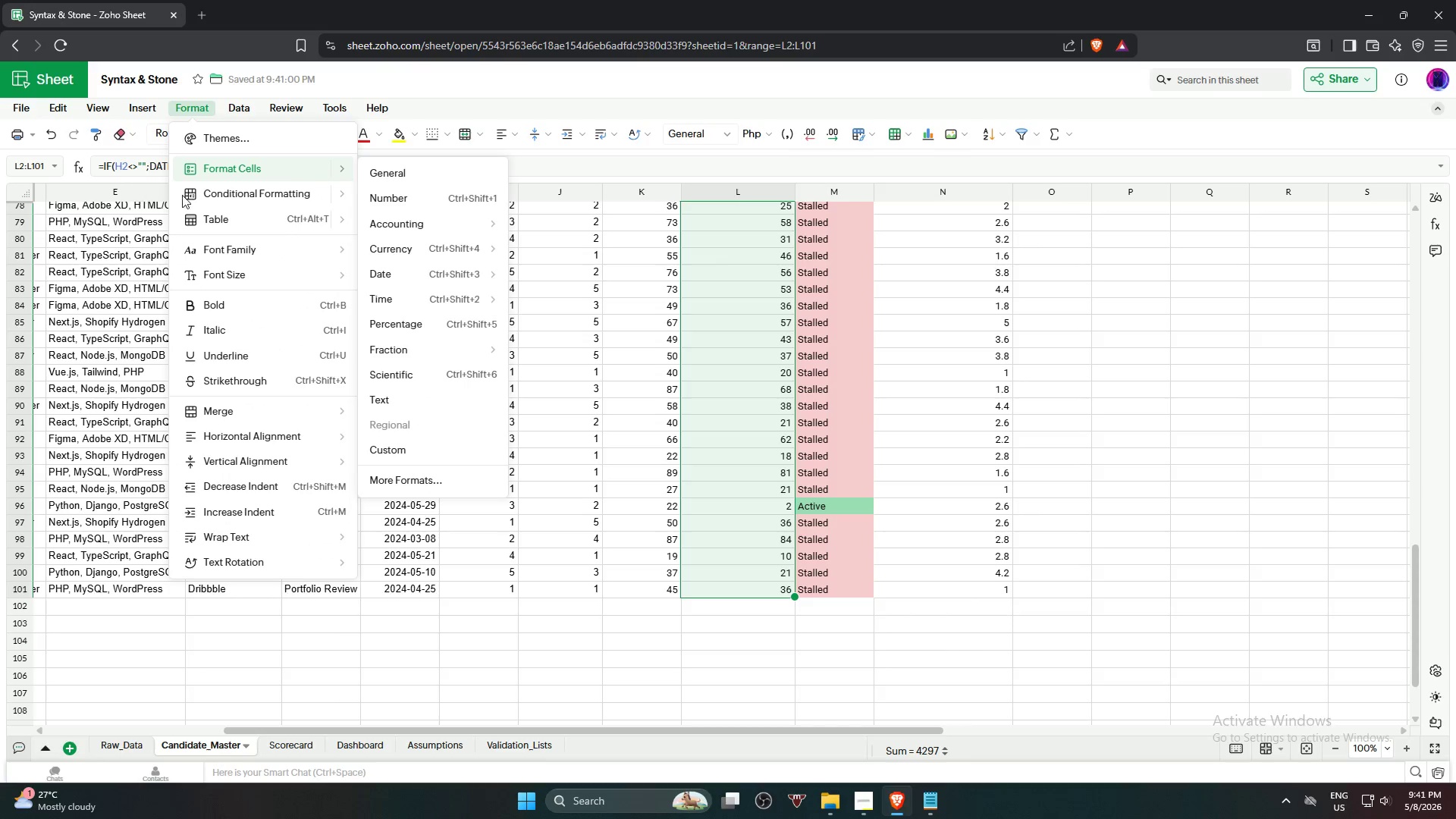 
mouse_move([444, 202])
 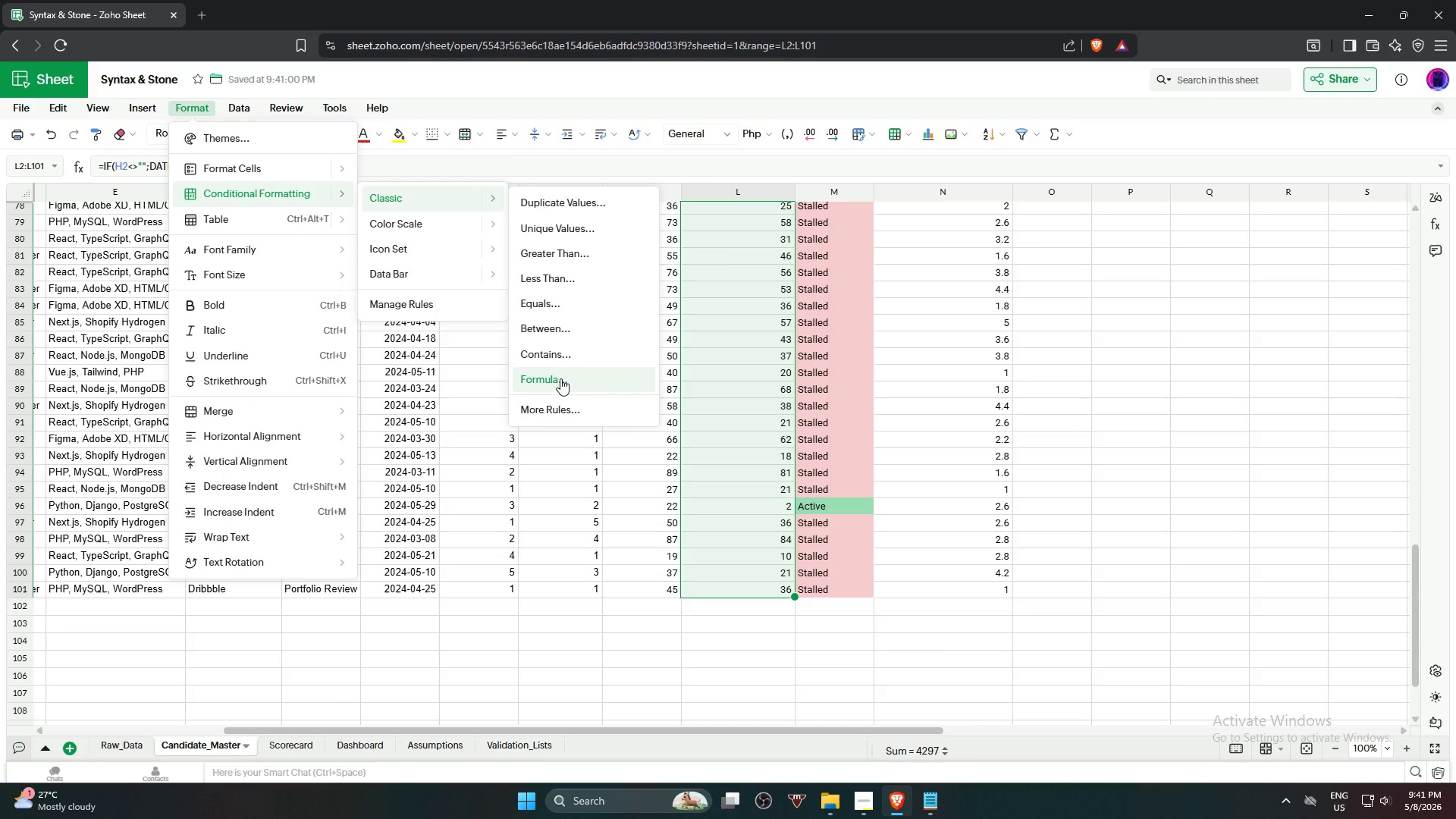 
left_click([560, 378])
 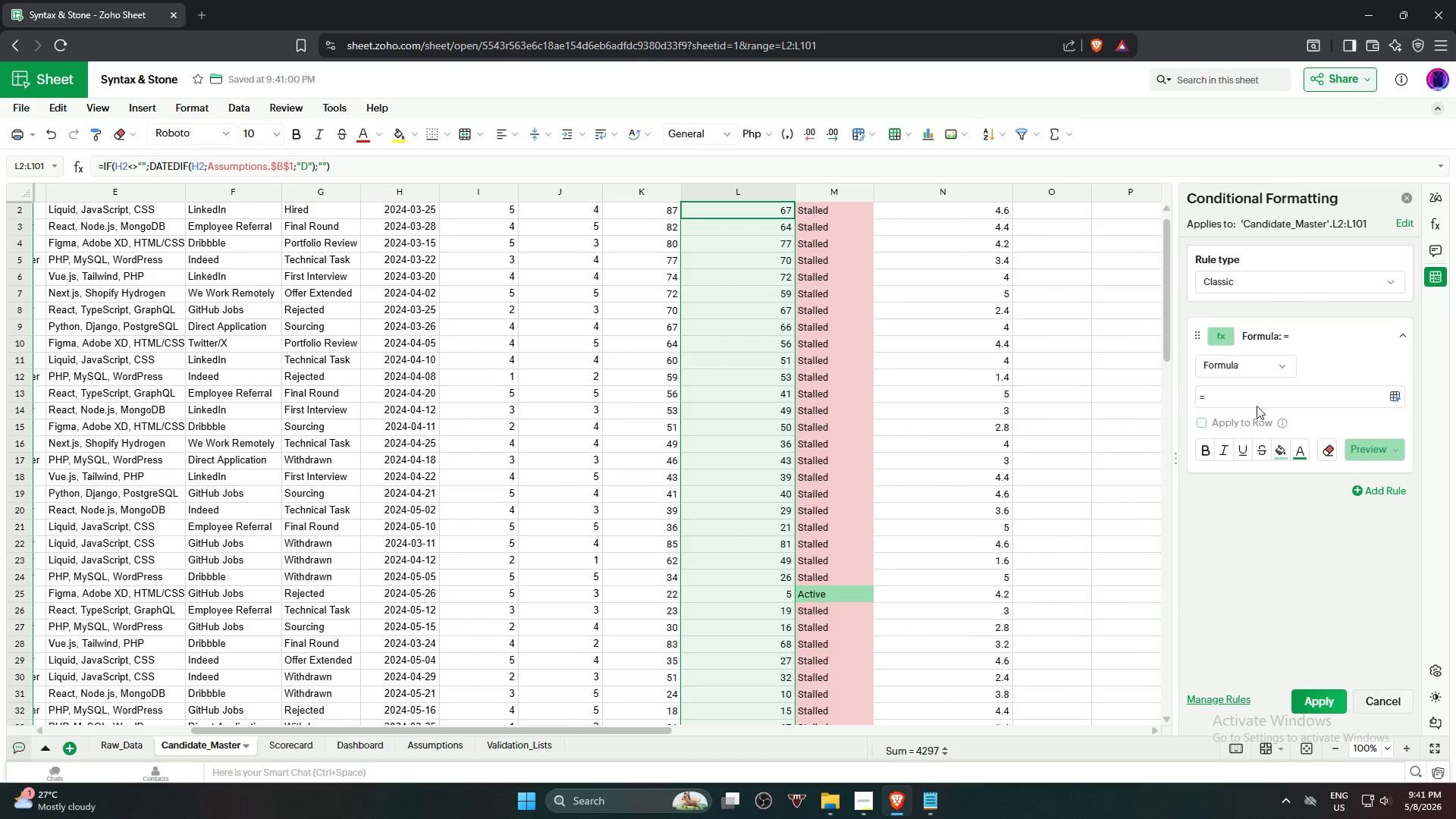 
left_click([1266, 363])
 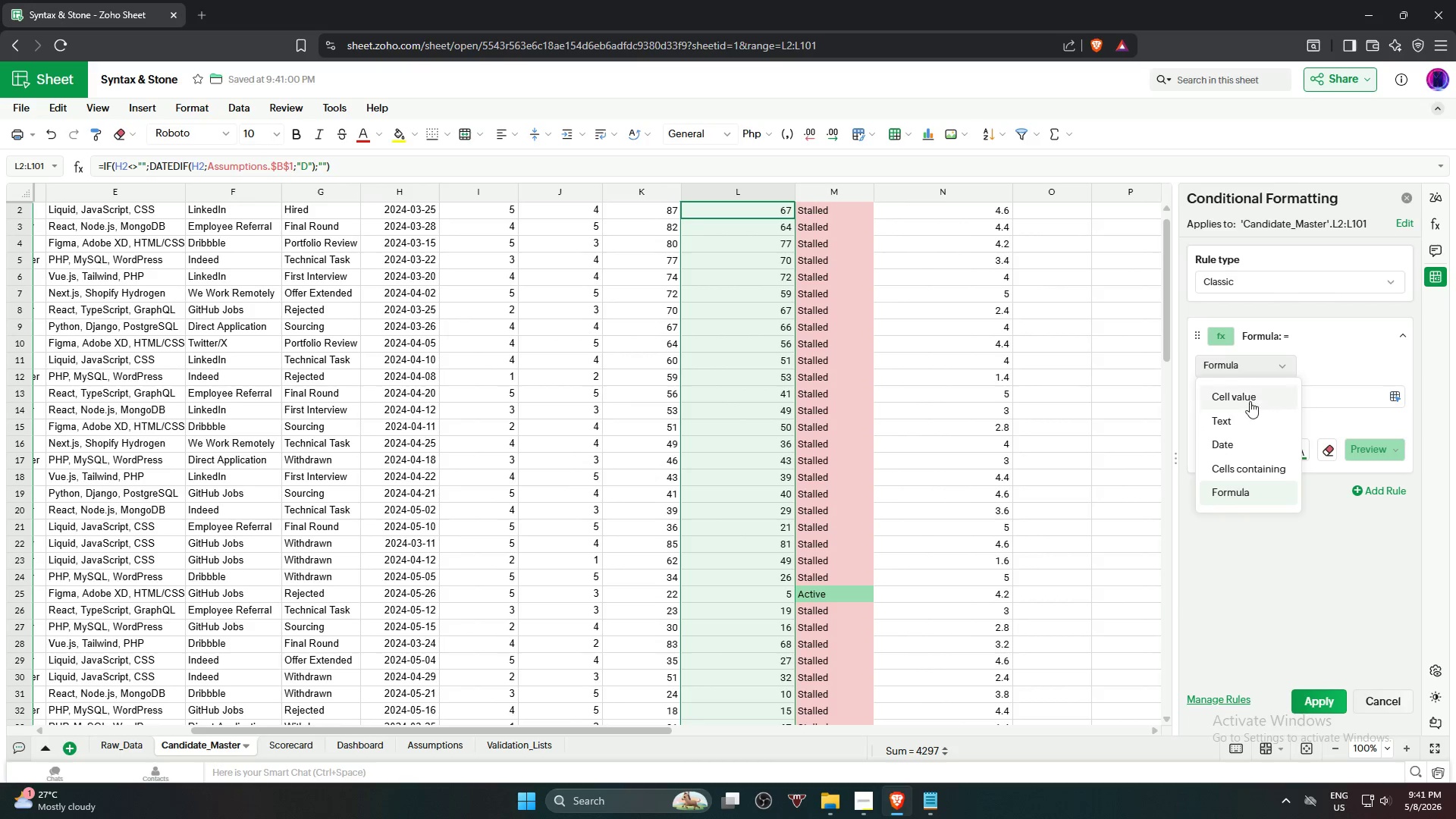 
left_click([1250, 402])
 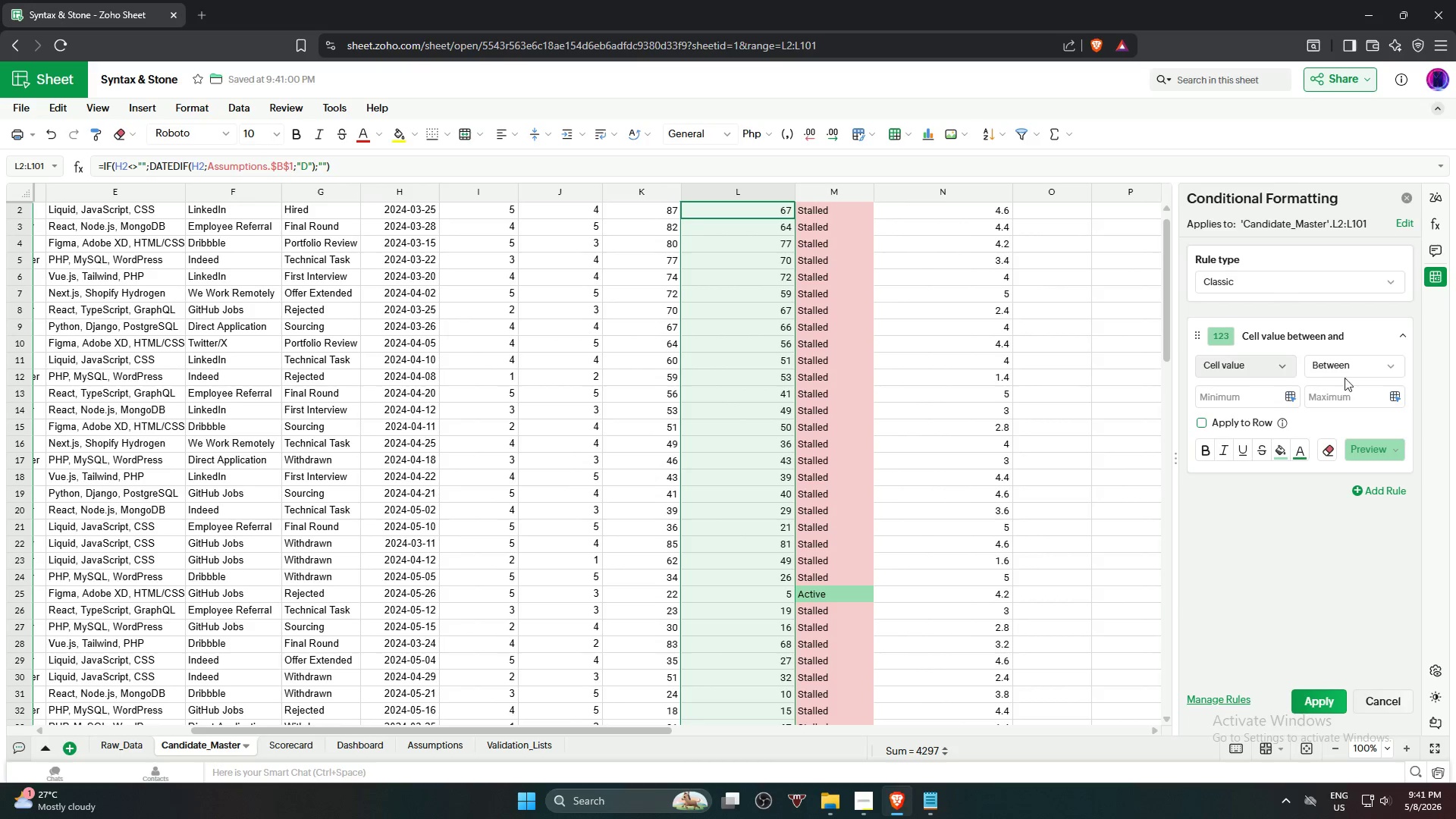 
left_click([1352, 366])
 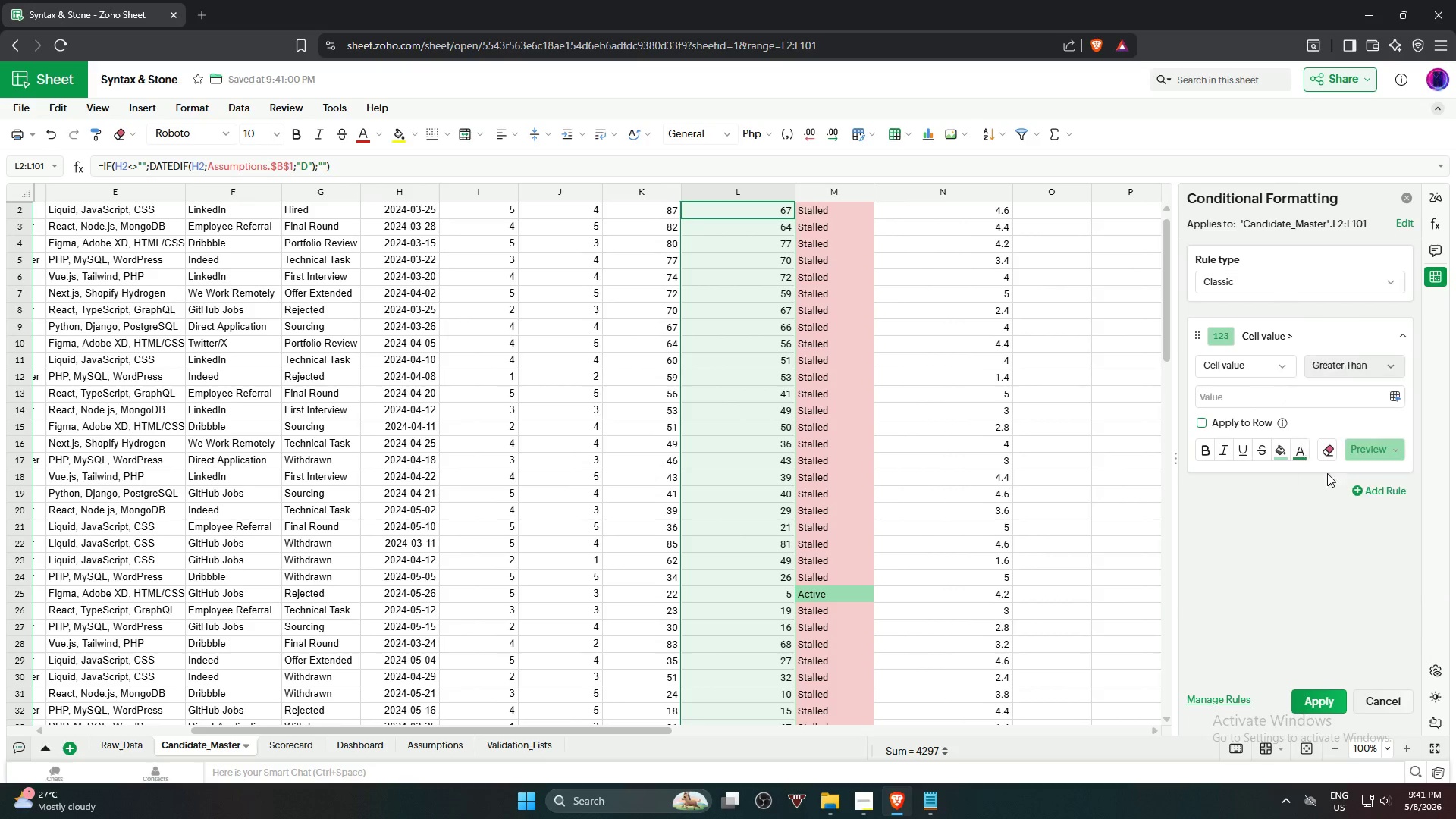 
left_click([1280, 397])
 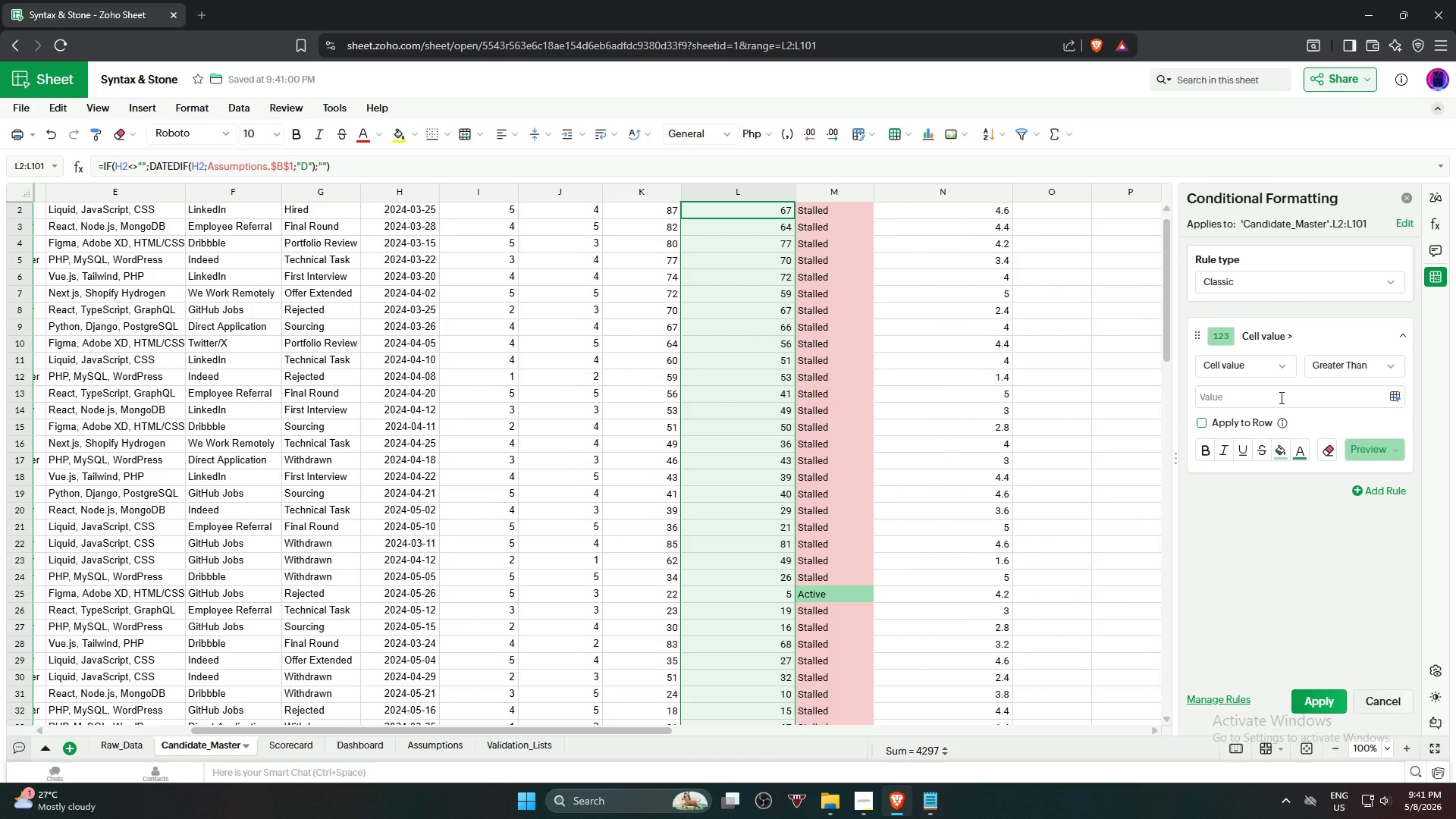 
key(Numpad5)
 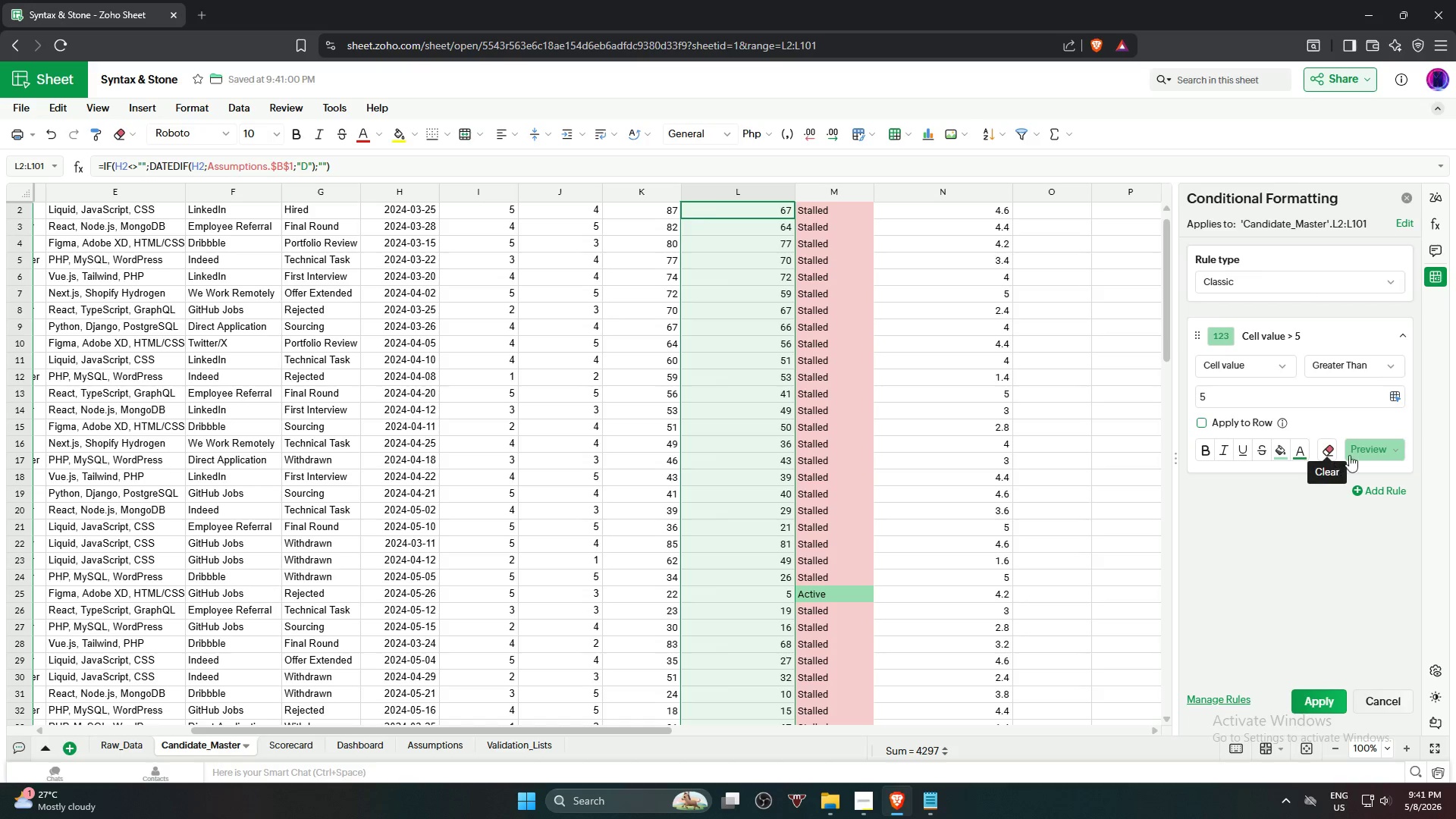 
wait(5.61)
 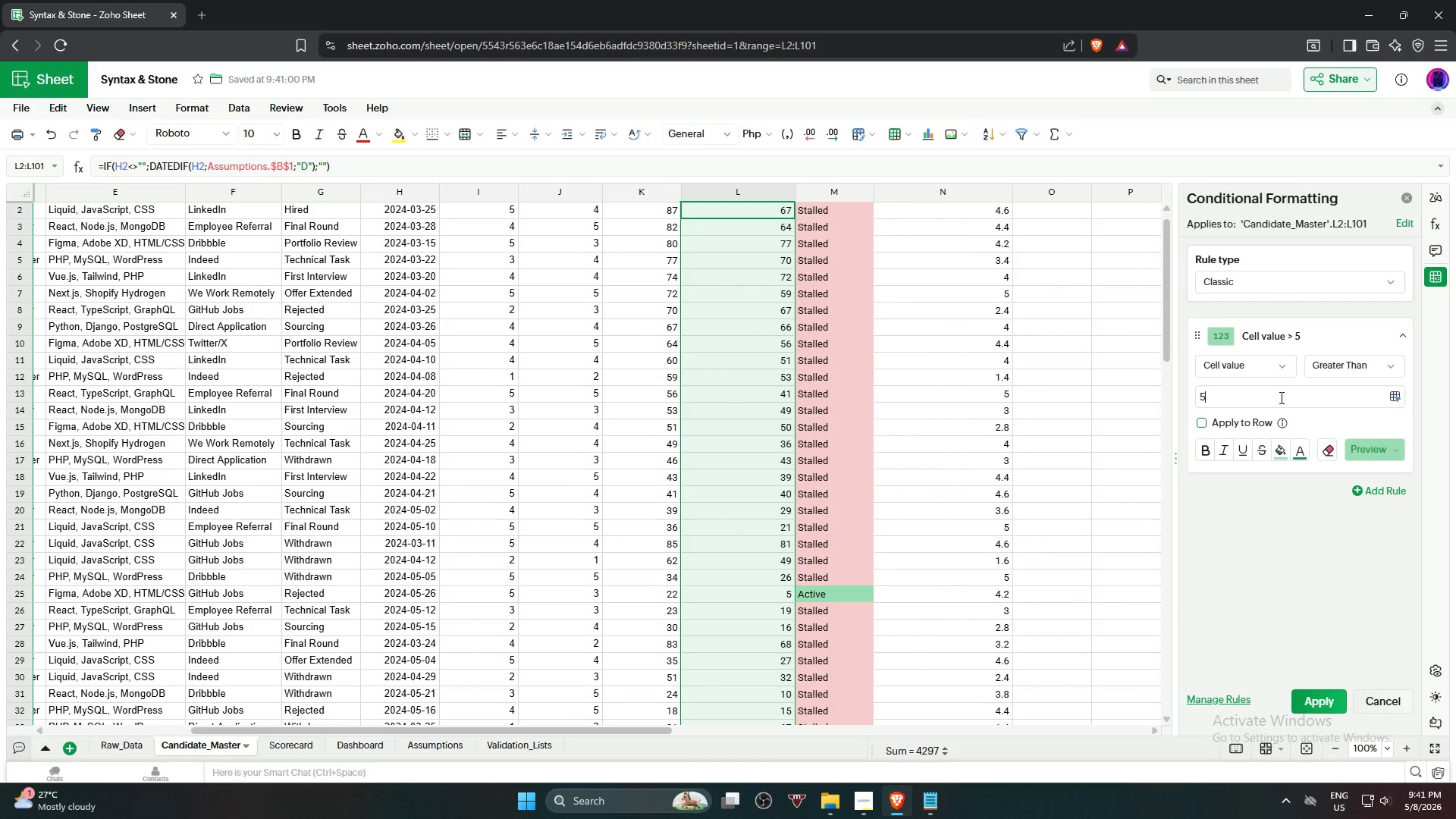 
left_click([1388, 446])
 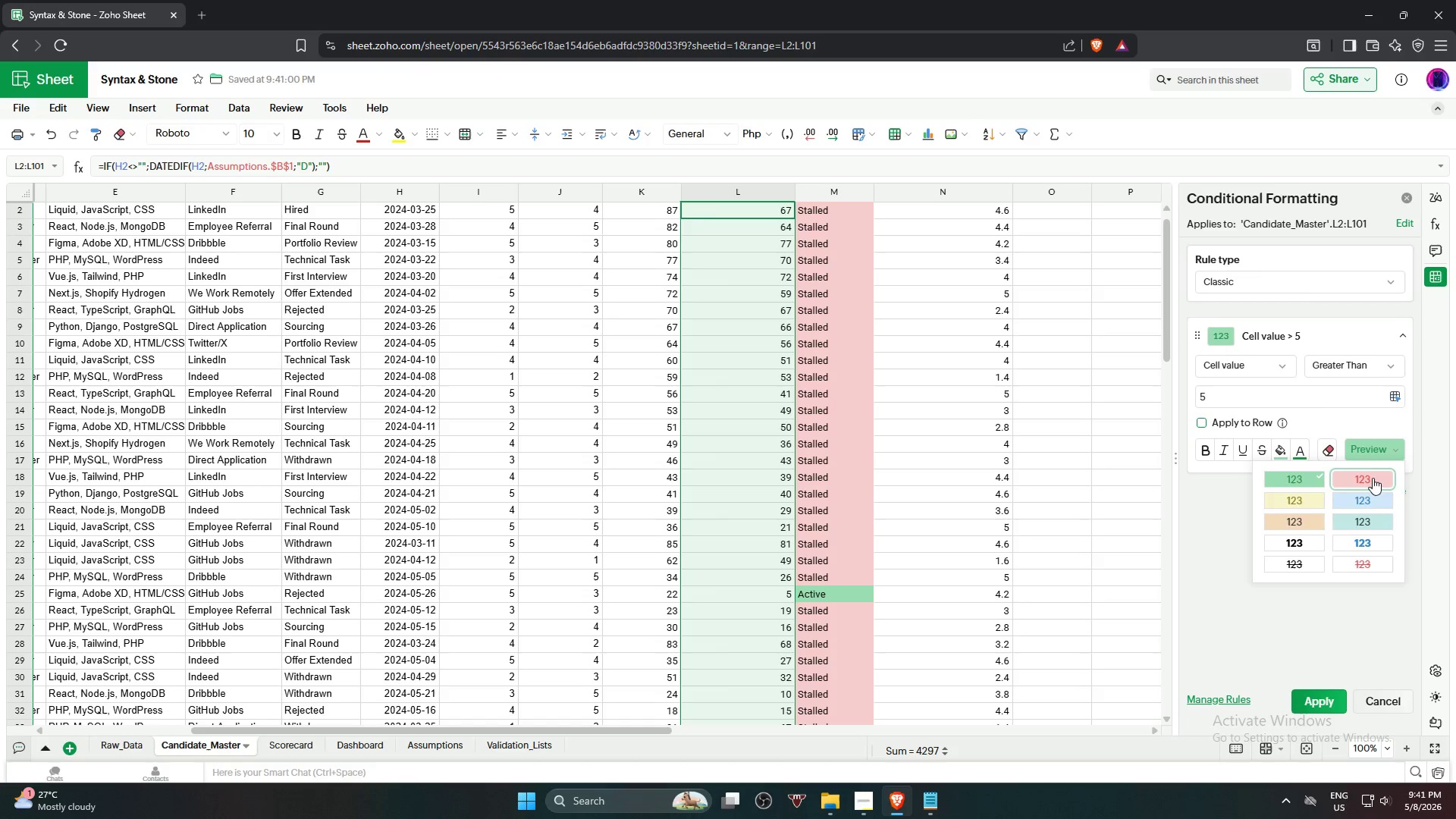 
left_click([1372, 479])
 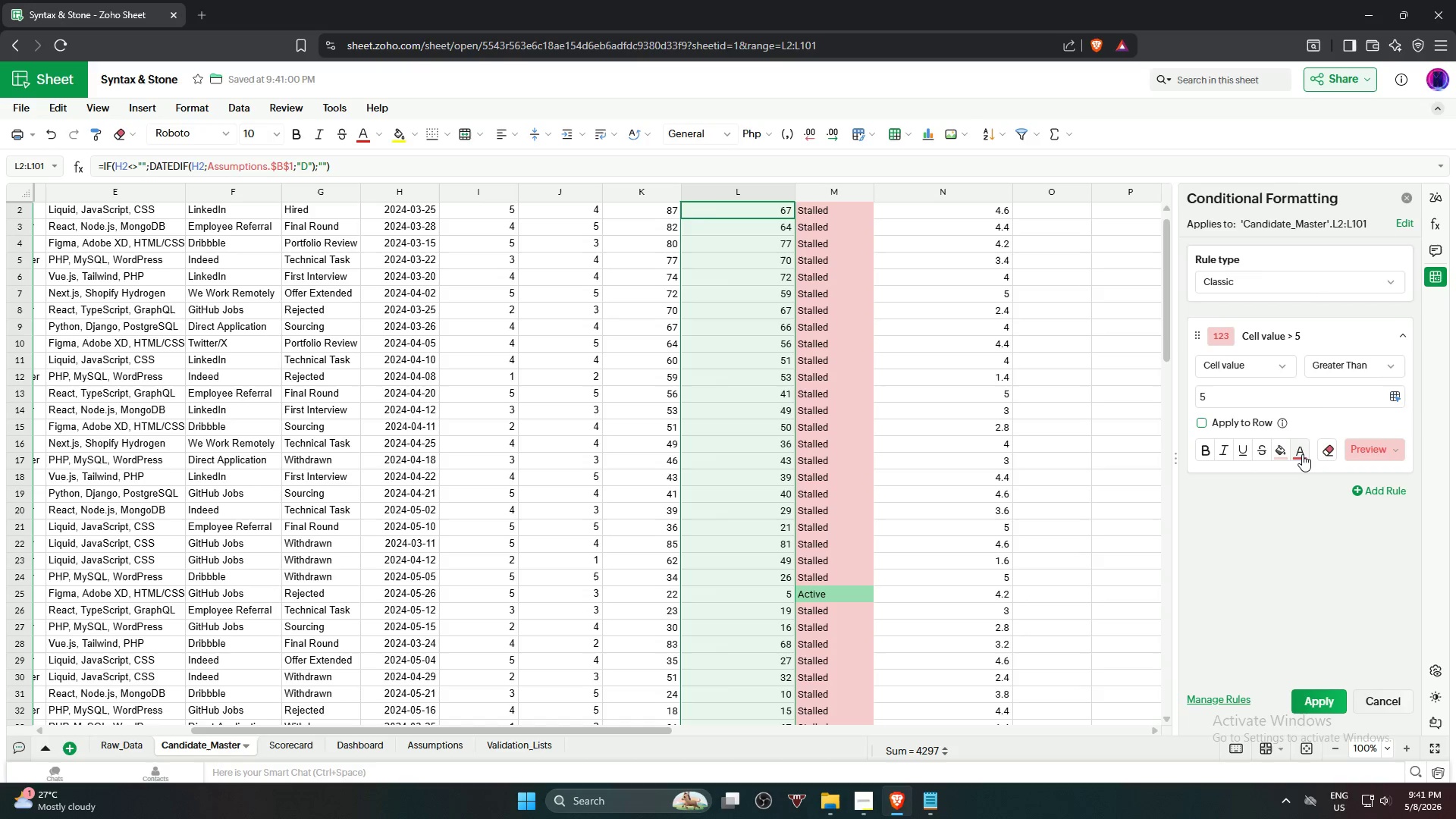 
left_click([1302, 453])
 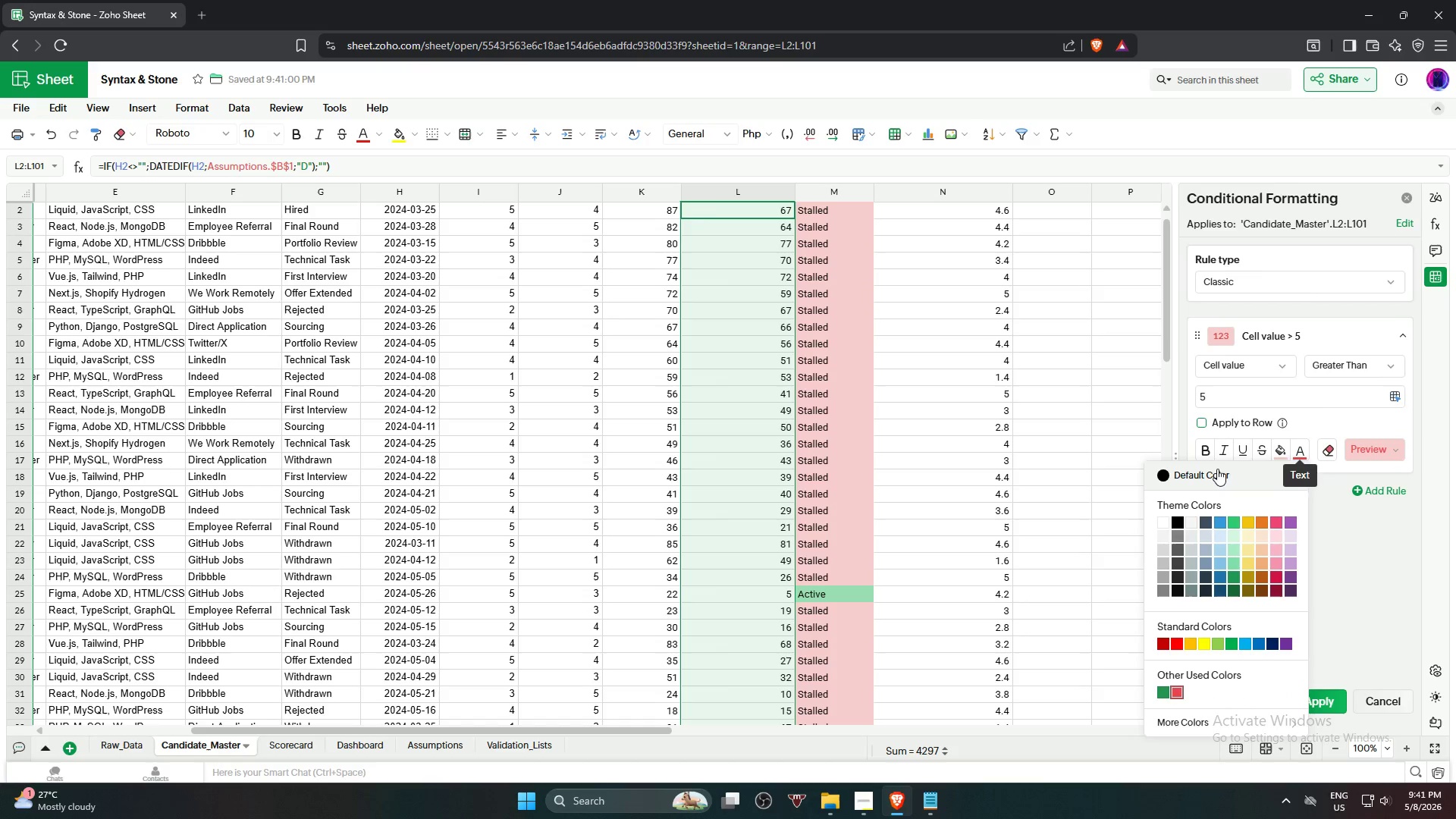 
left_click([1213, 472])
 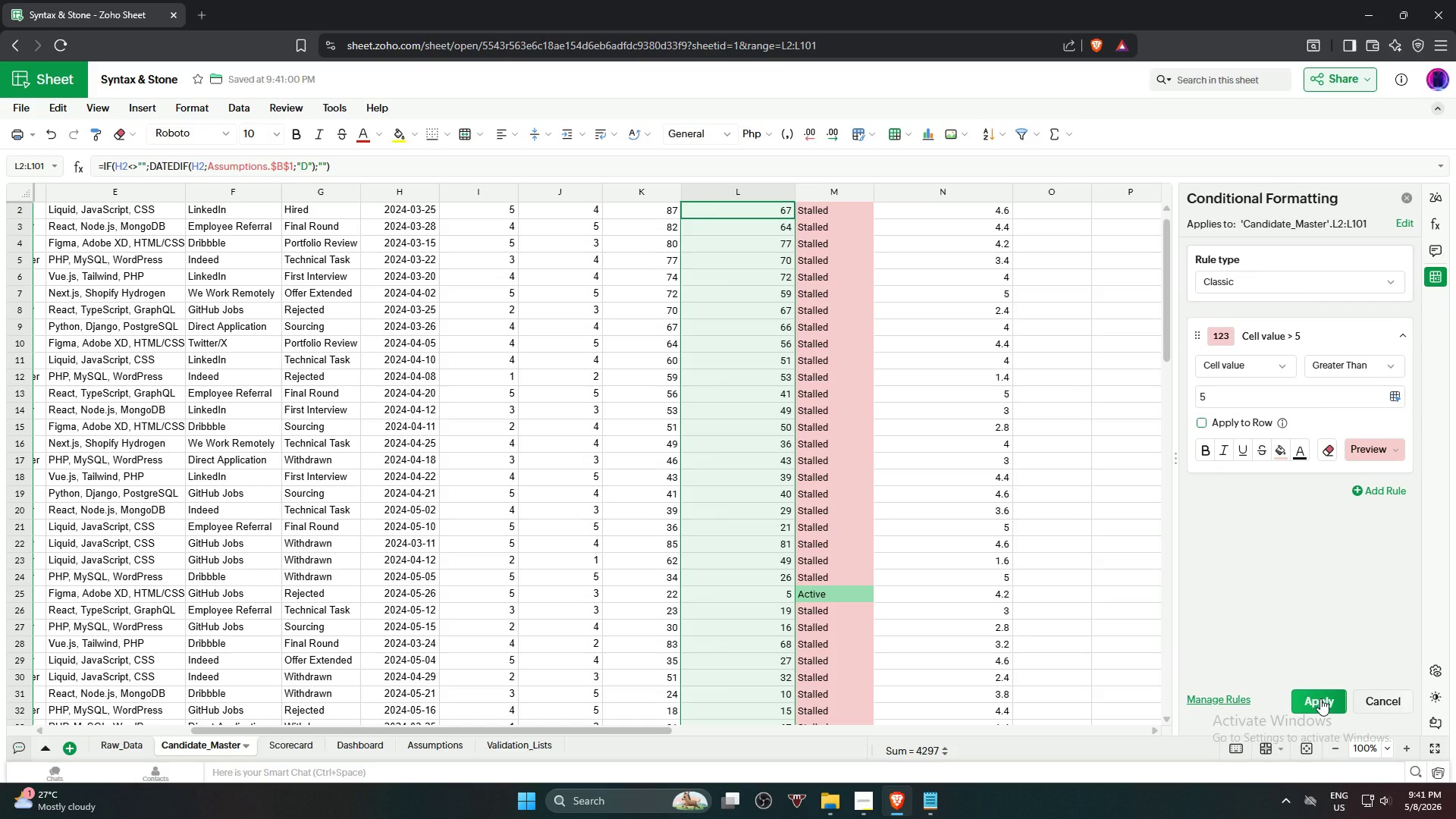 
left_click([1320, 698])
 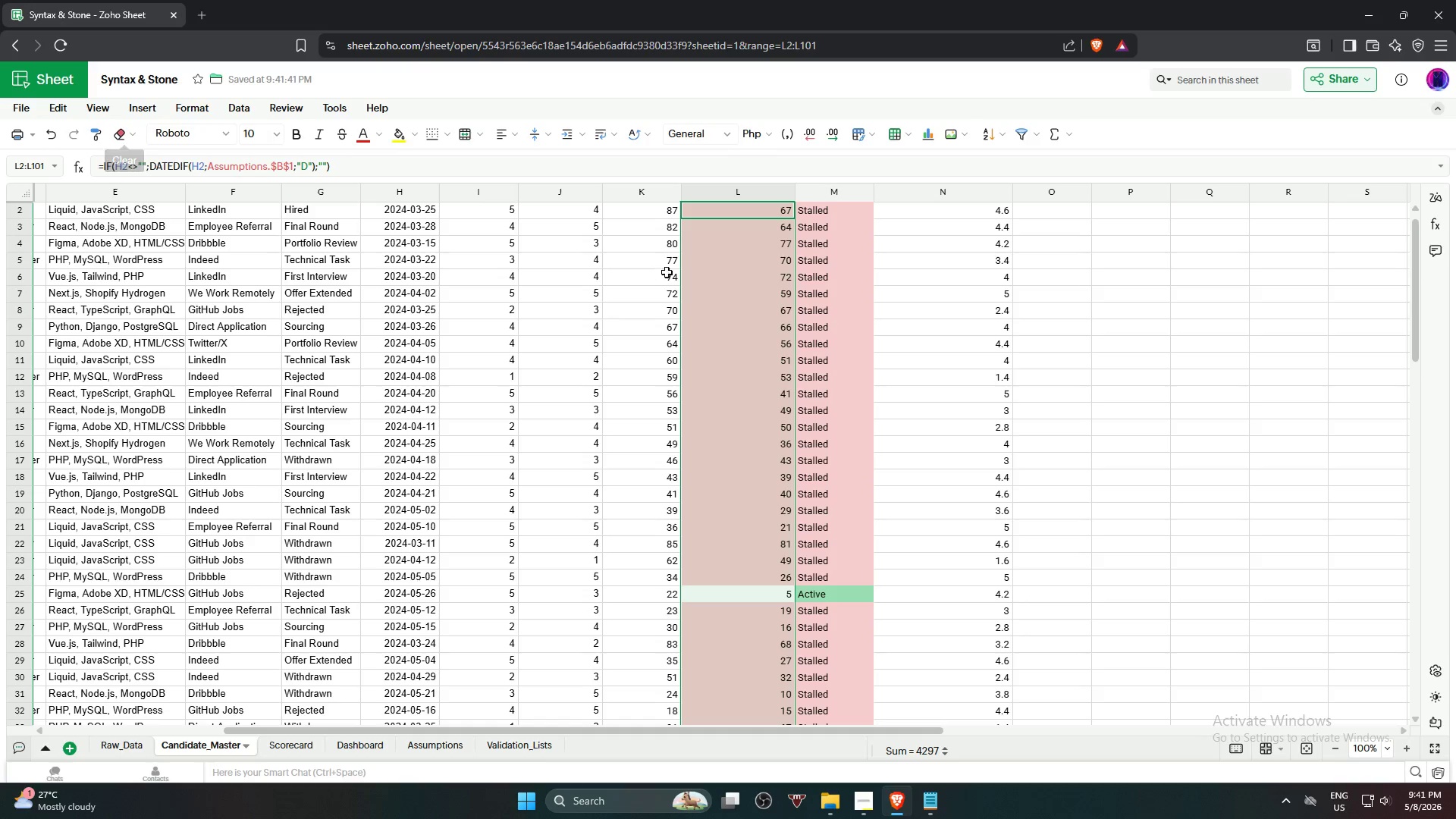 
wait(6.7)
 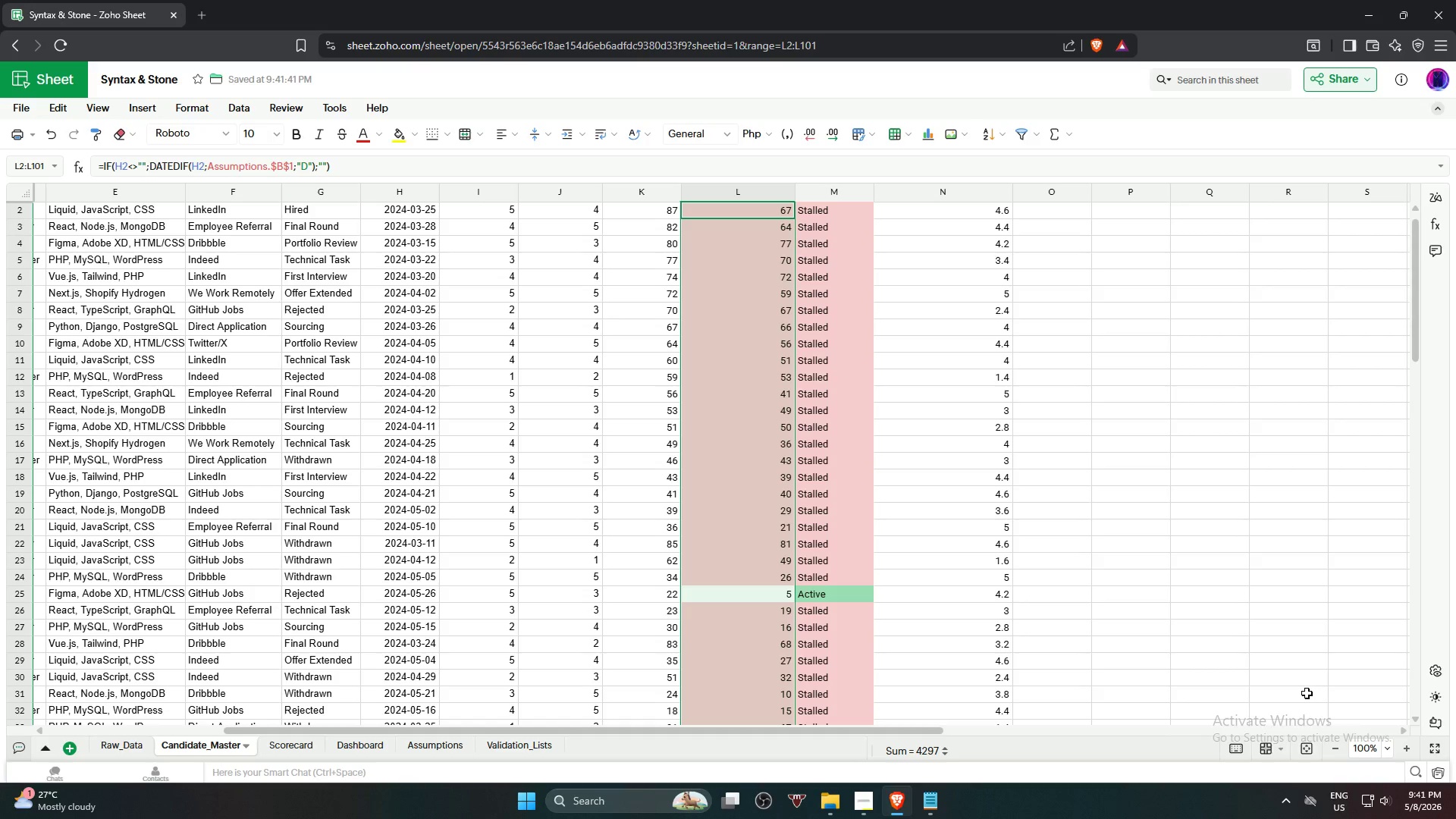 
left_click([190, 105])
 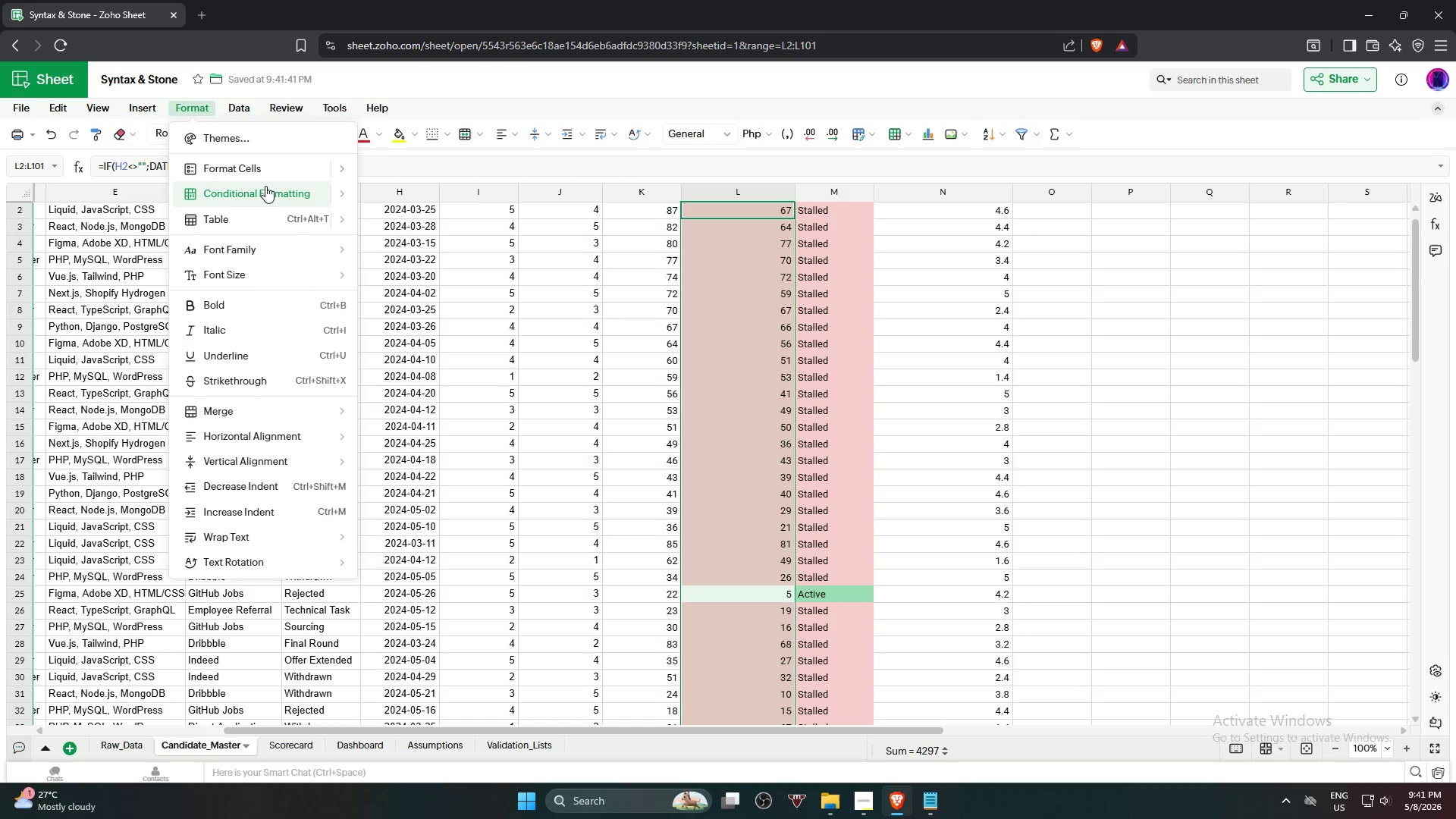 
wait(9.64)
 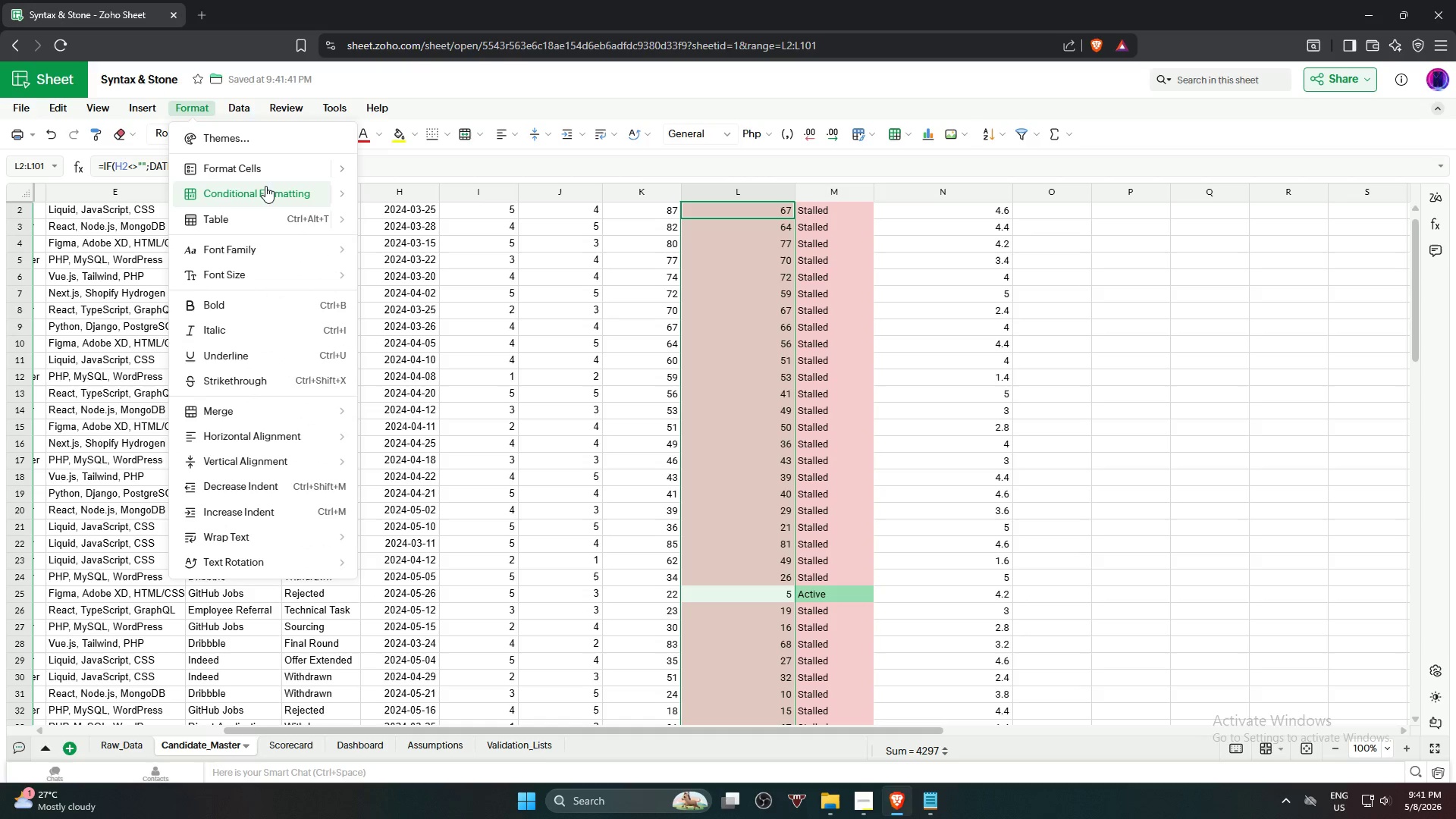 
left_click([559, 382])
 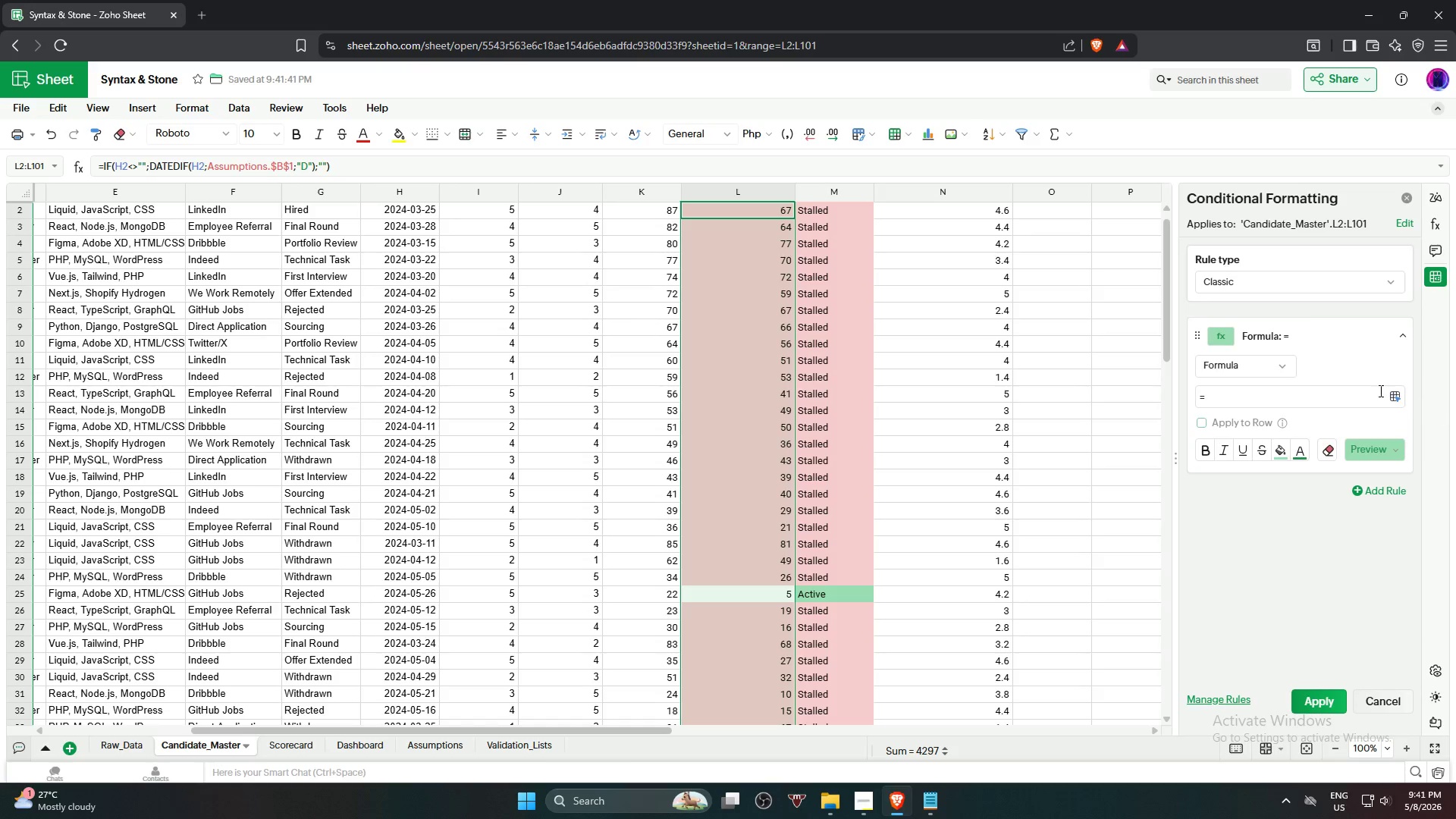 
left_click([1277, 371])
 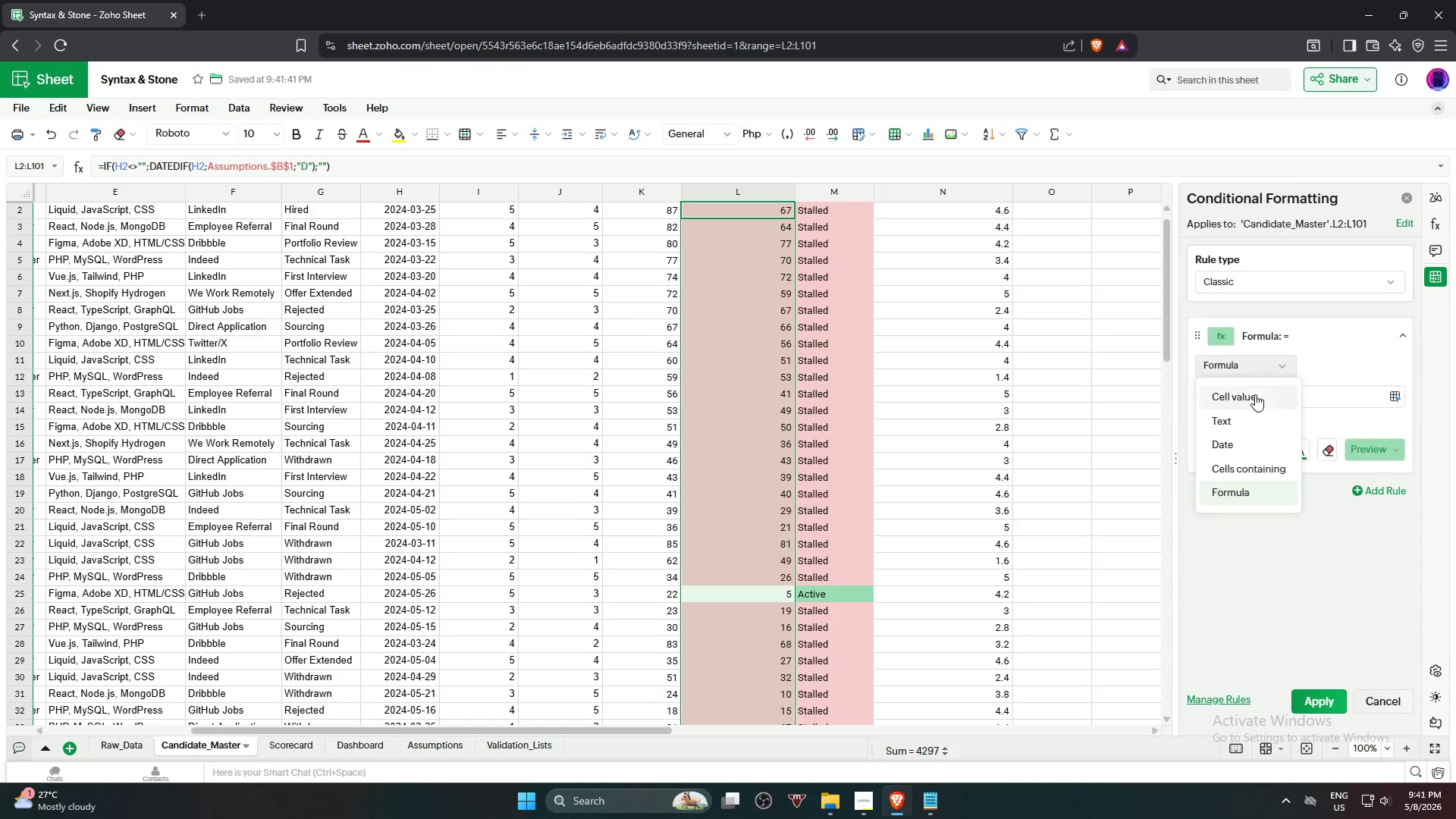 
left_click([1254, 399])
 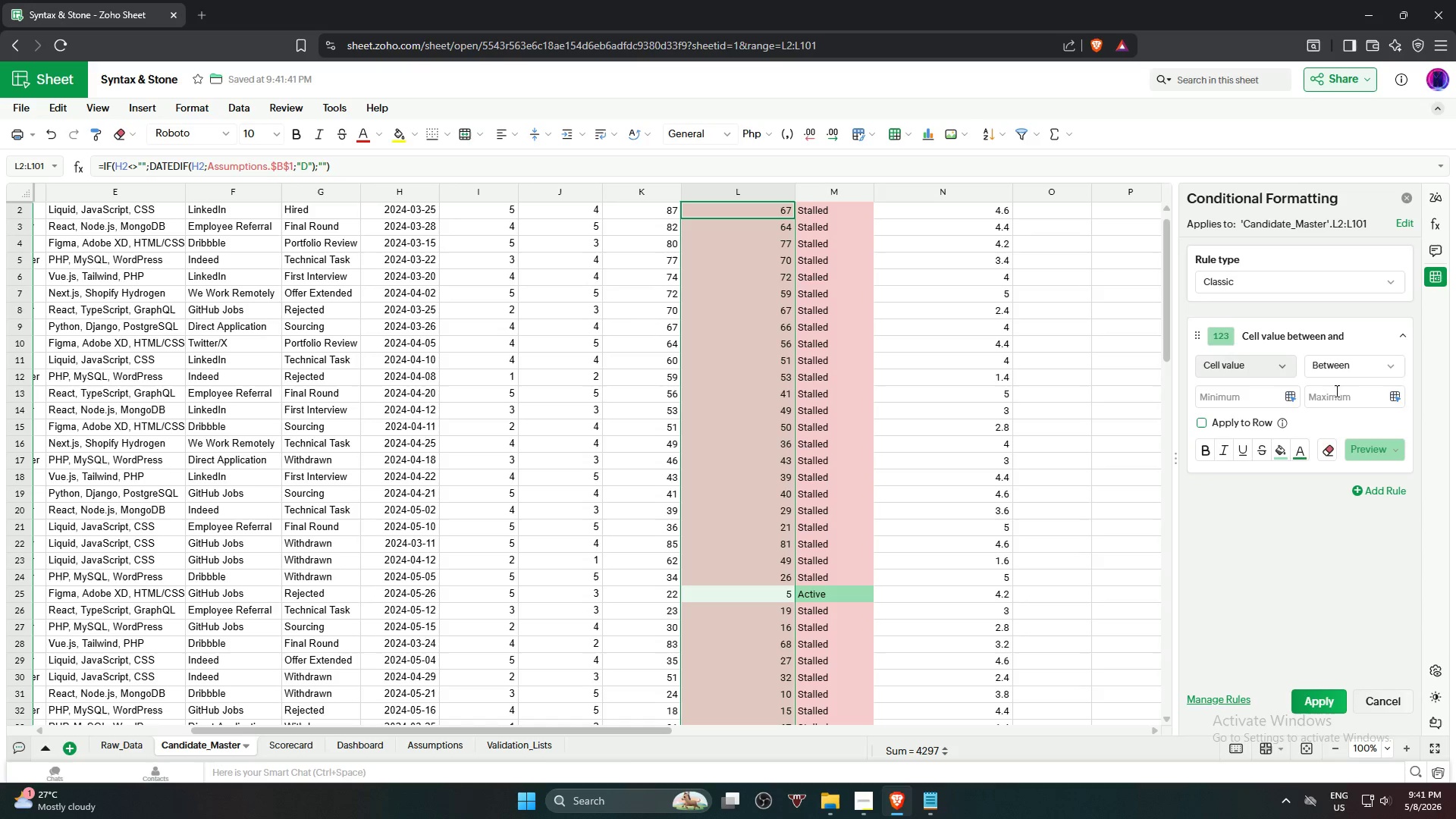 
left_click([1362, 369])
 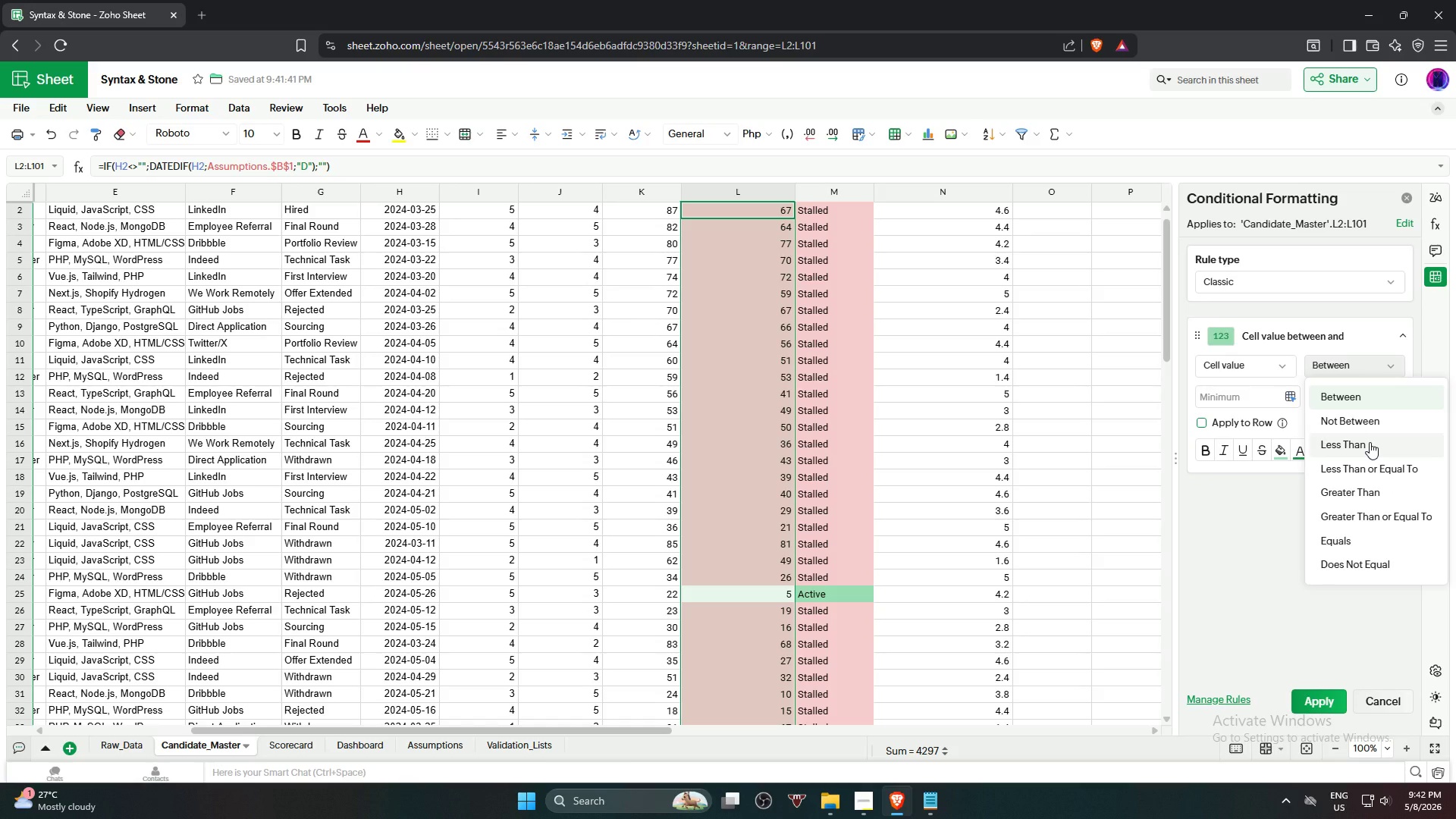 
left_click([1370, 442])
 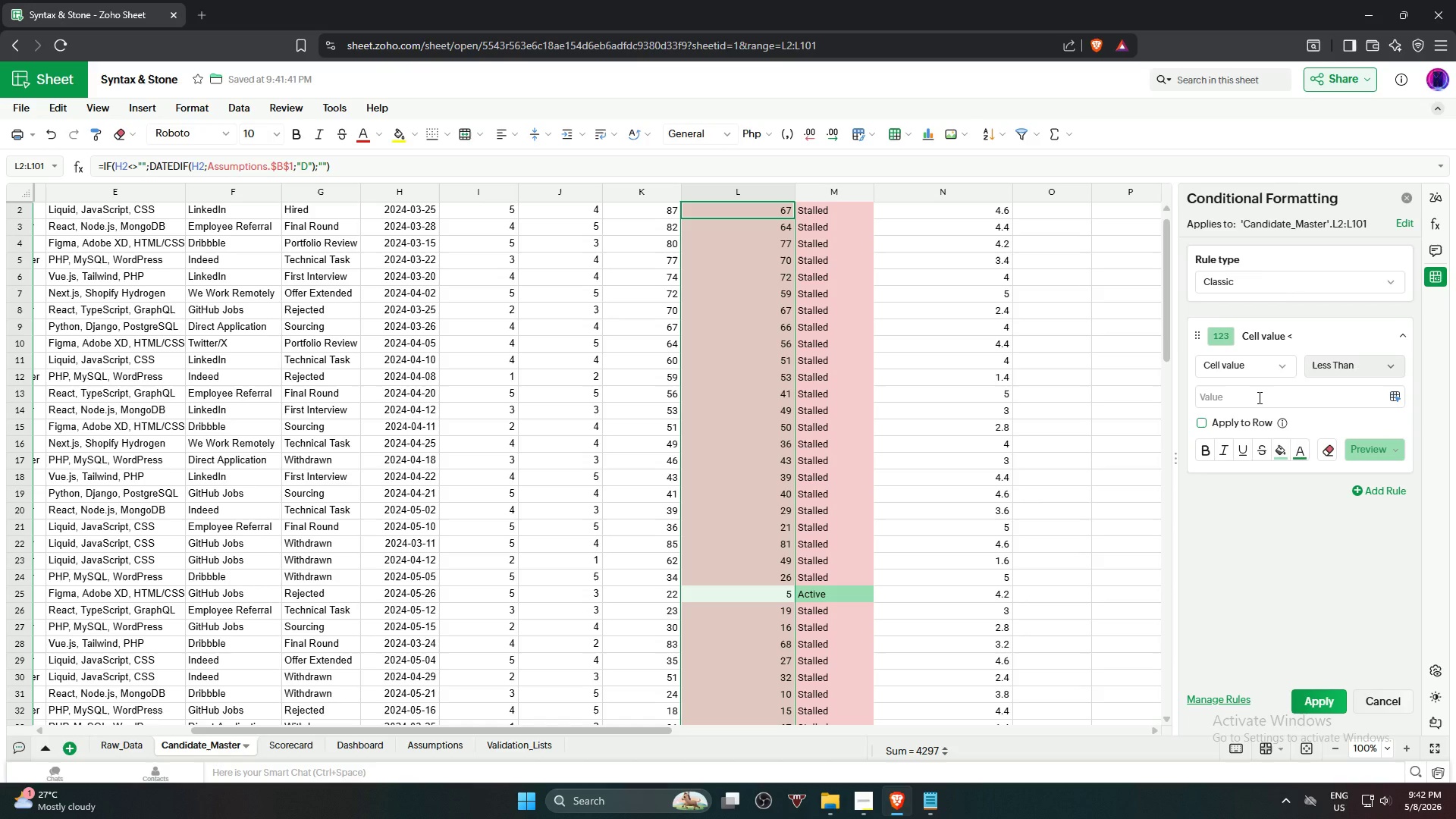 
wait(6.61)
 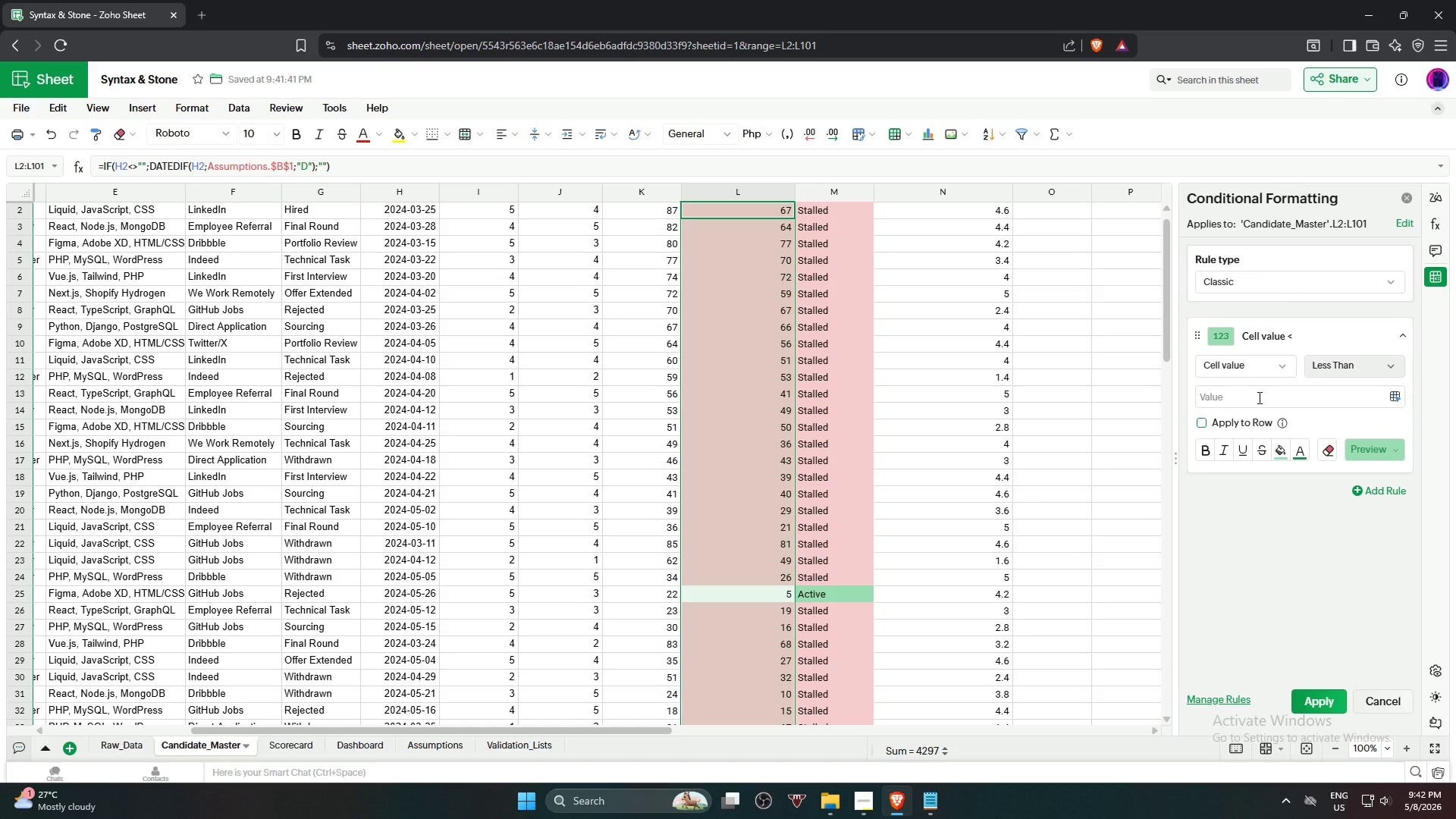 
left_click([1258, 397])
 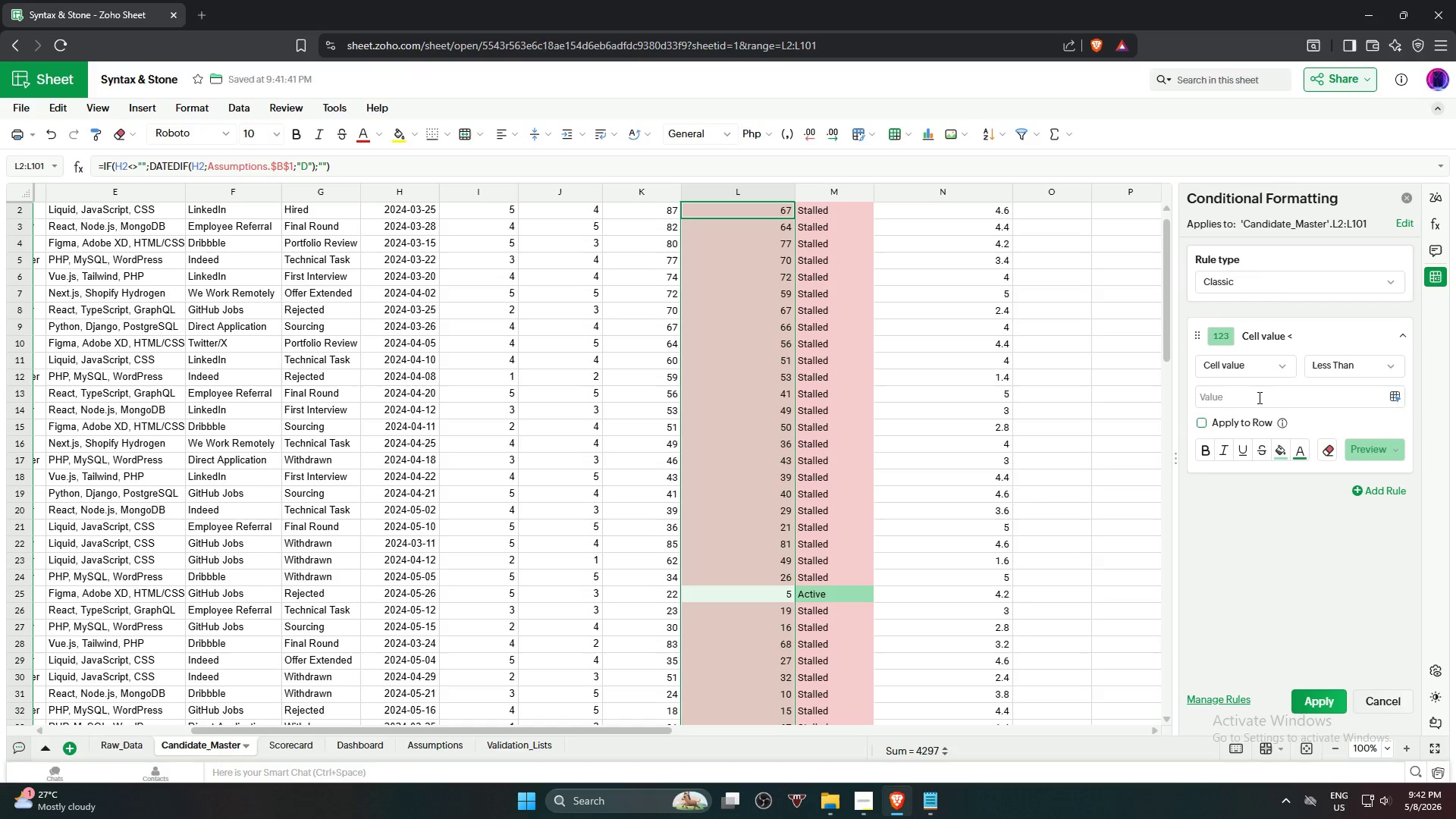 
key(Numpad5)
 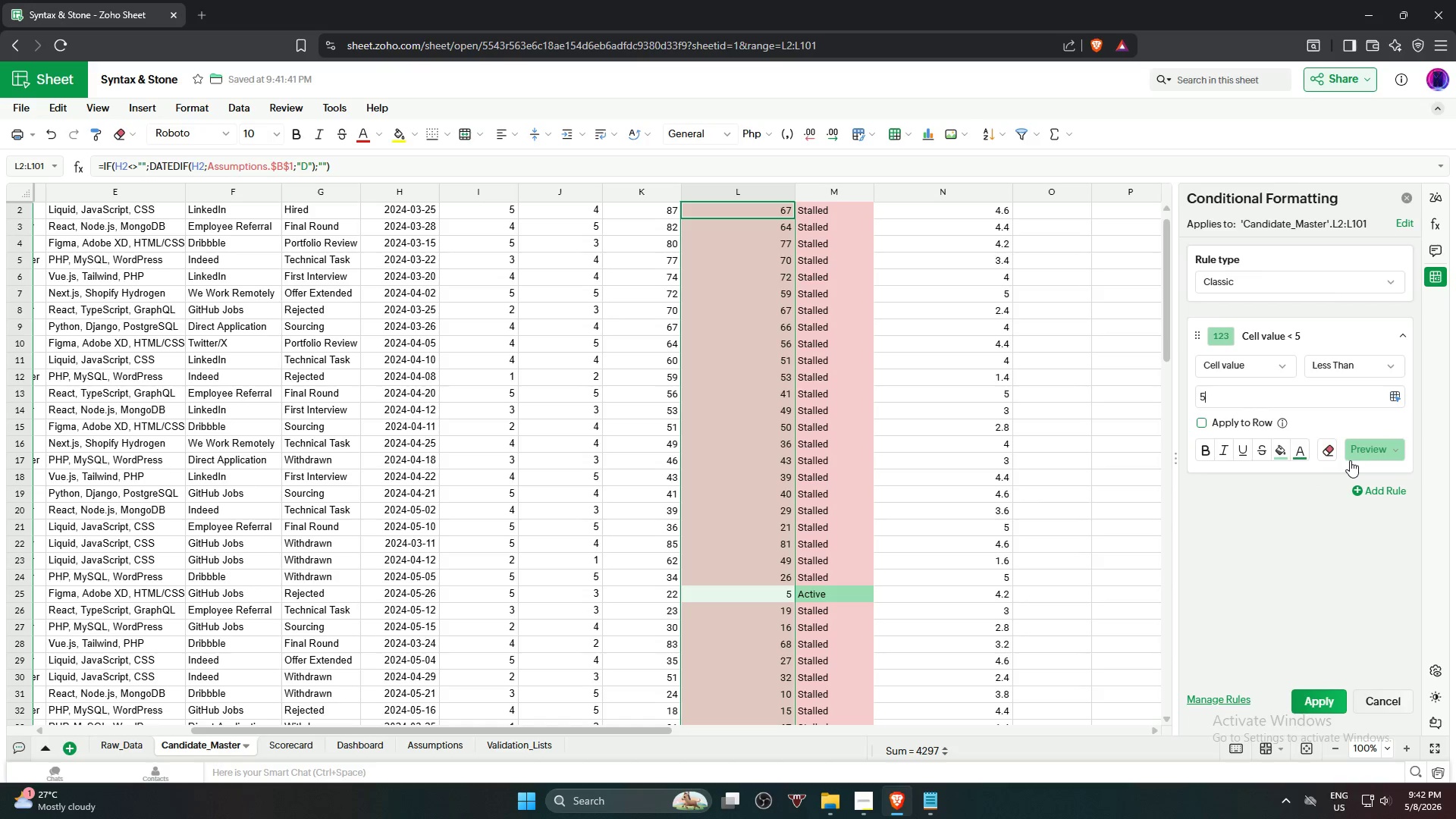 
left_click([1302, 460])
 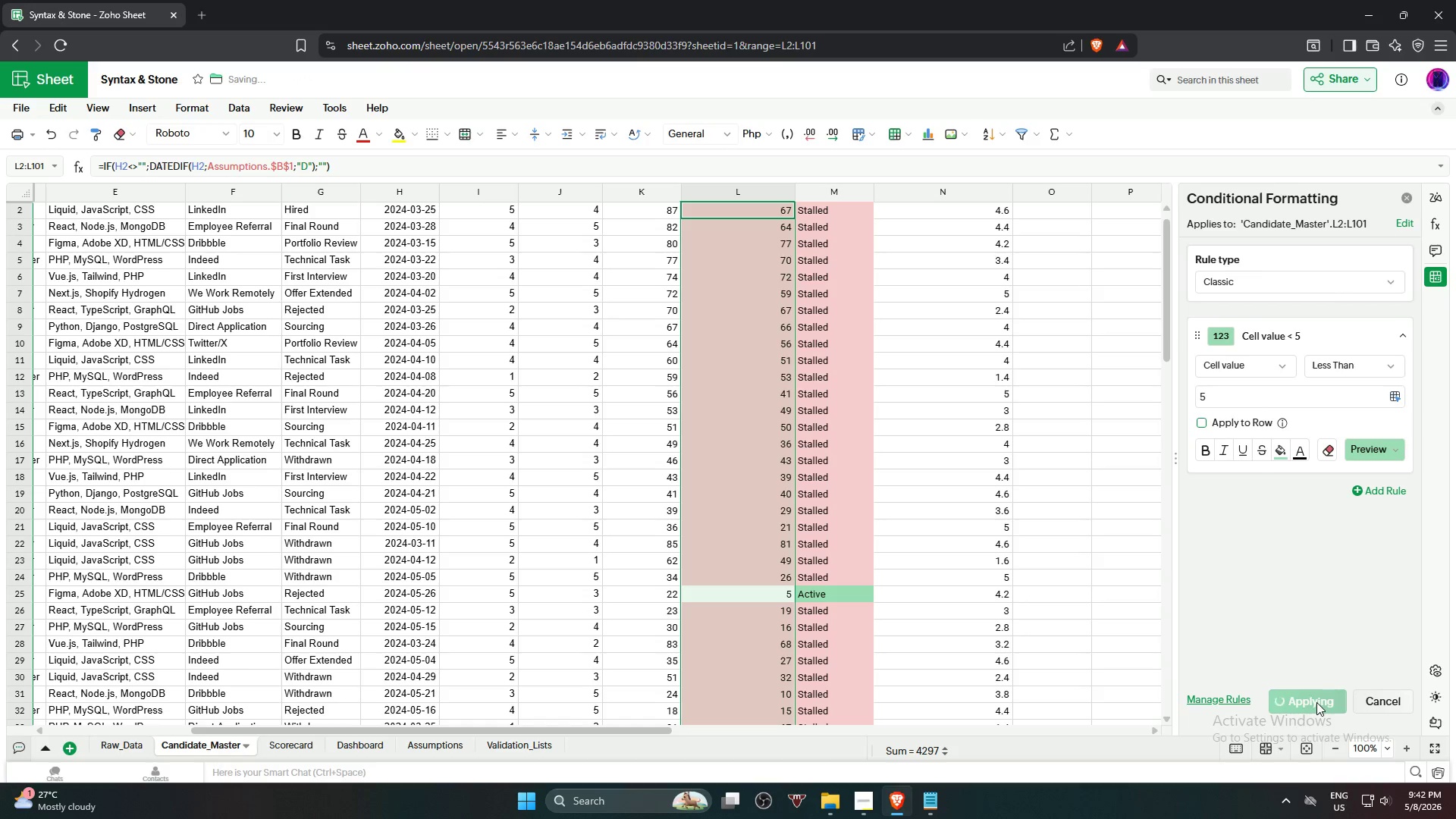 
scroll: coordinate [1052, 526], scroll_direction: down, amount: 6.0
 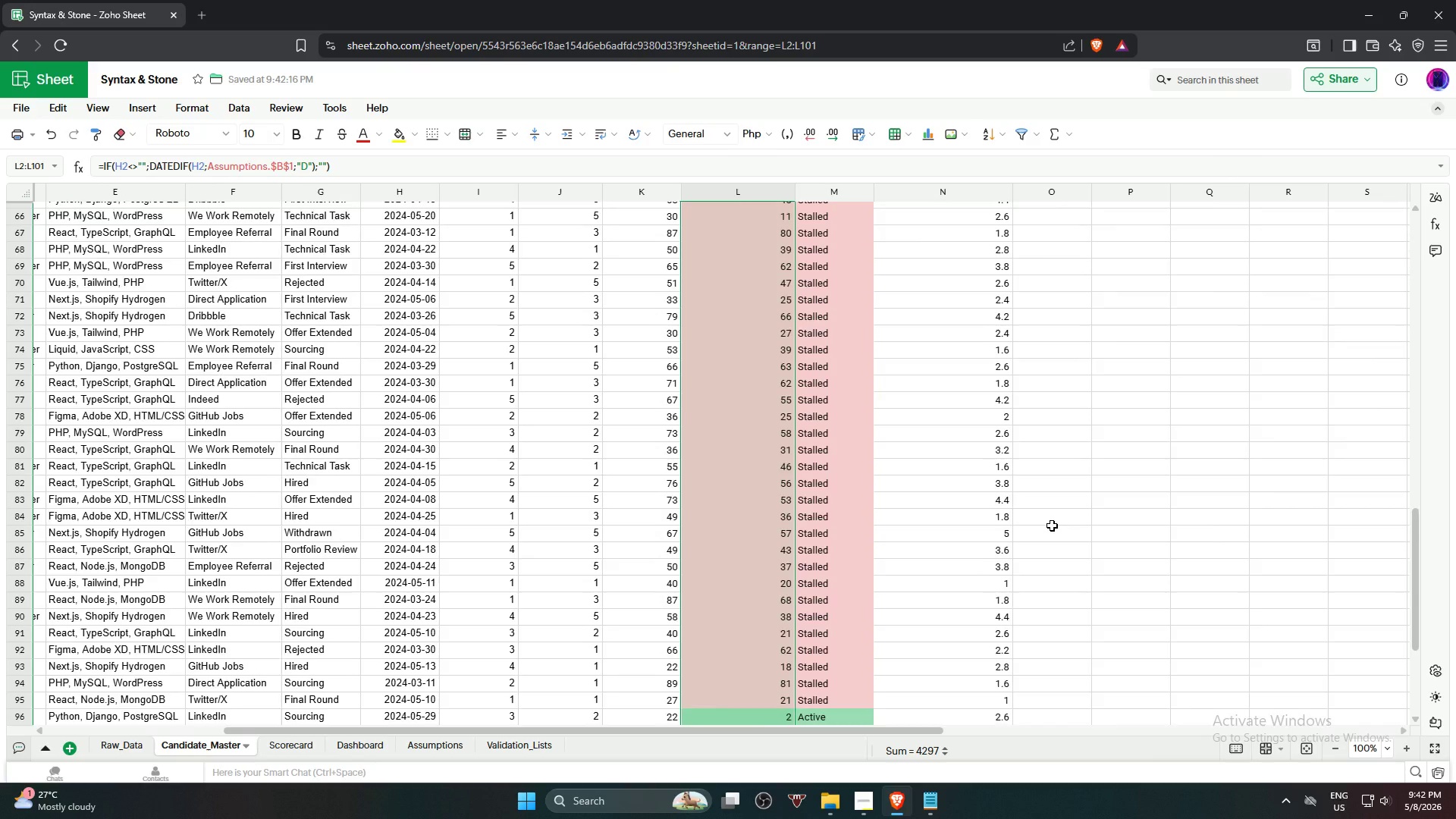 
scroll: coordinate [1054, 497], scroll_direction: up, amount: 19.0
 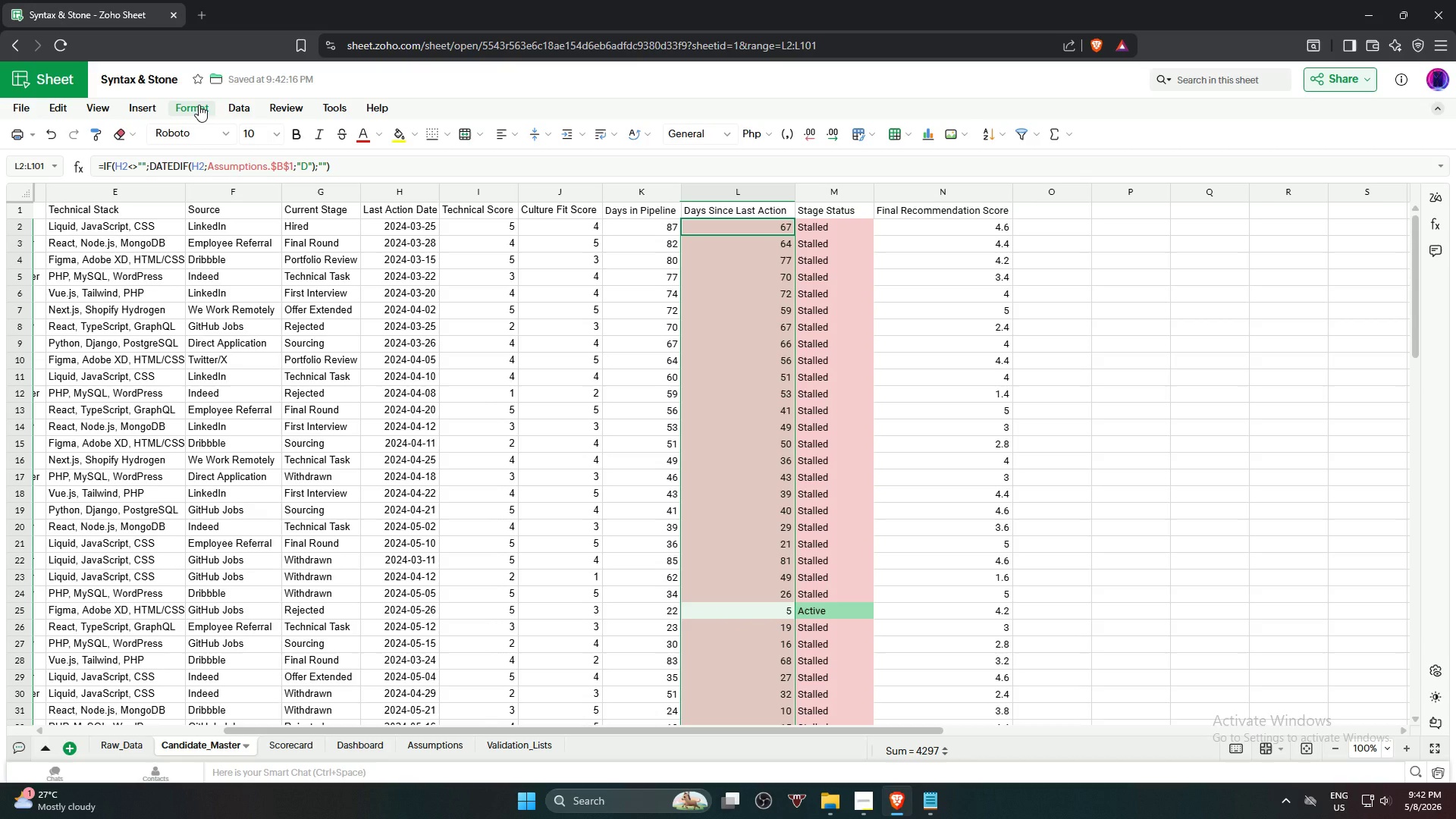 
left_click([199, 105])
 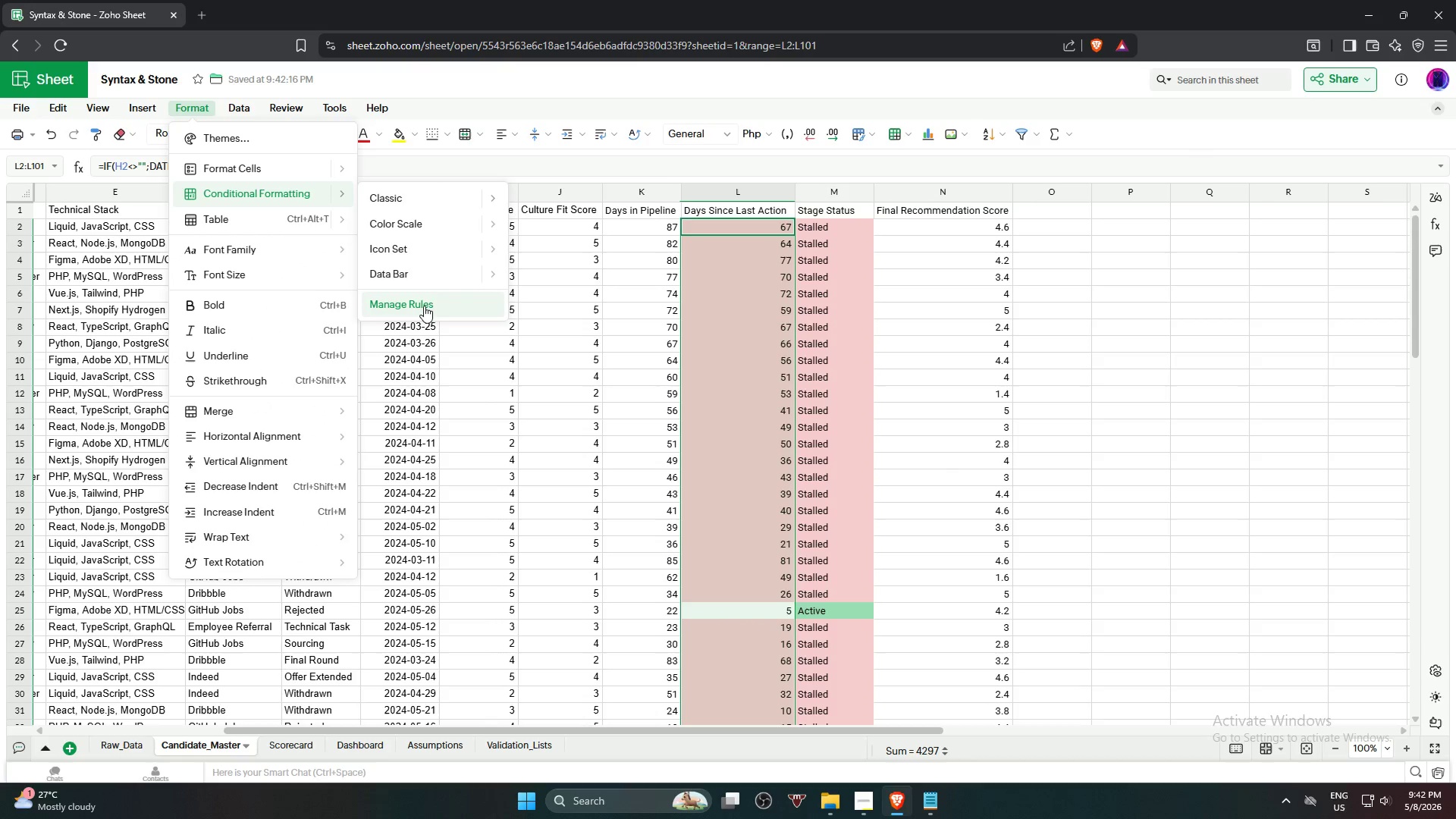 
left_click([424, 306])
 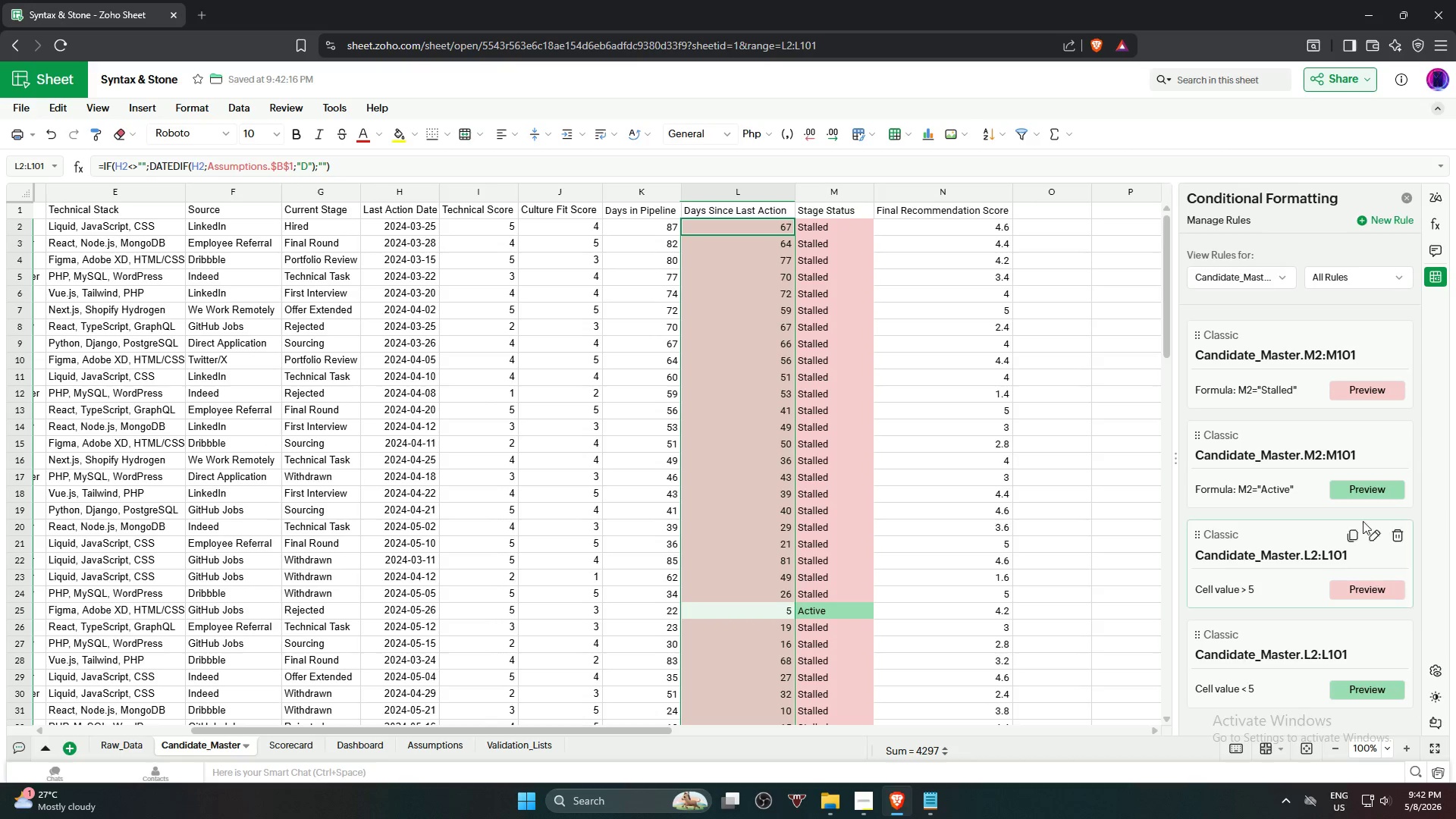 
scroll: coordinate [1305, 521], scroll_direction: down, amount: 5.0
 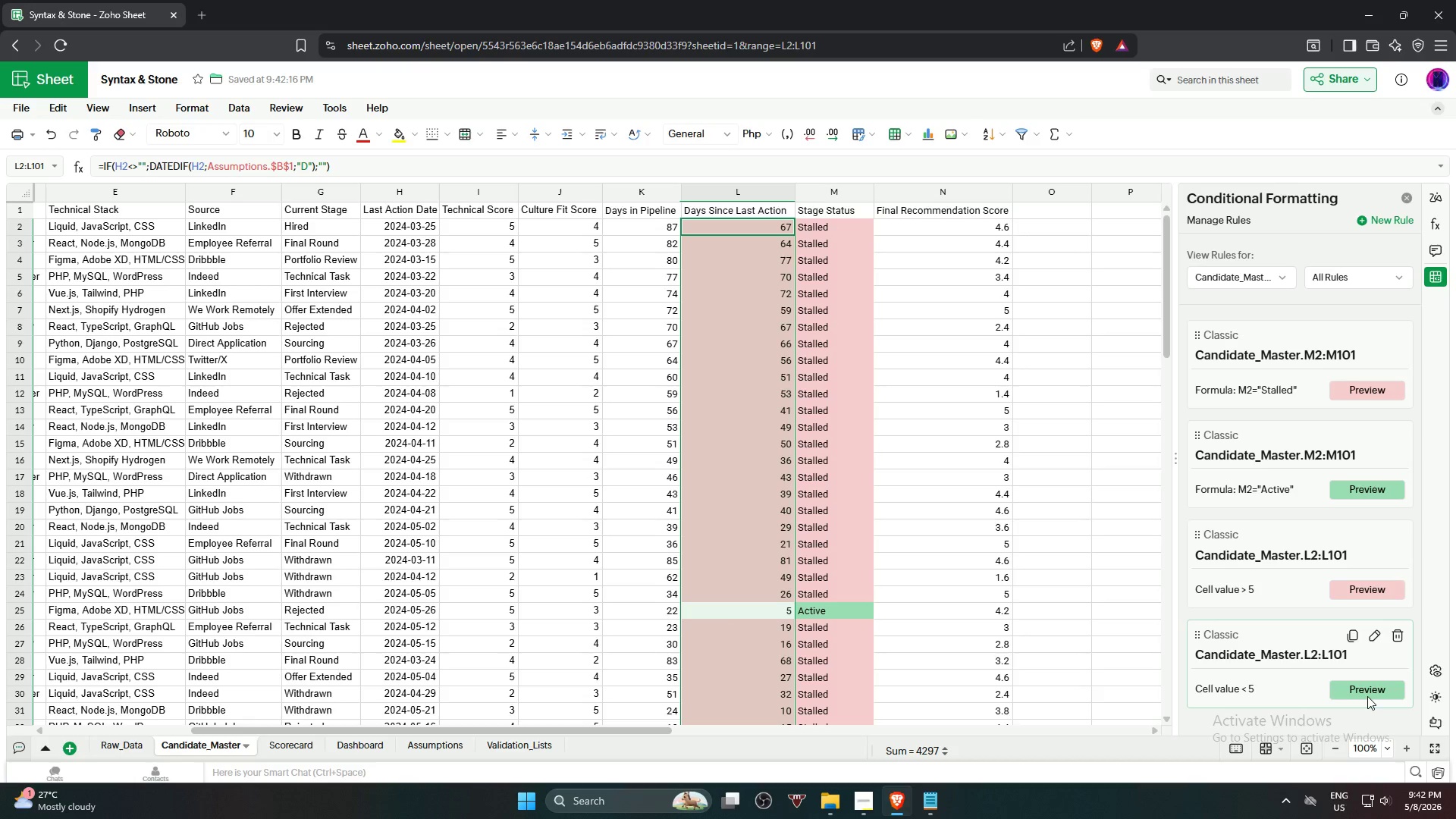 
left_click([1377, 639])
 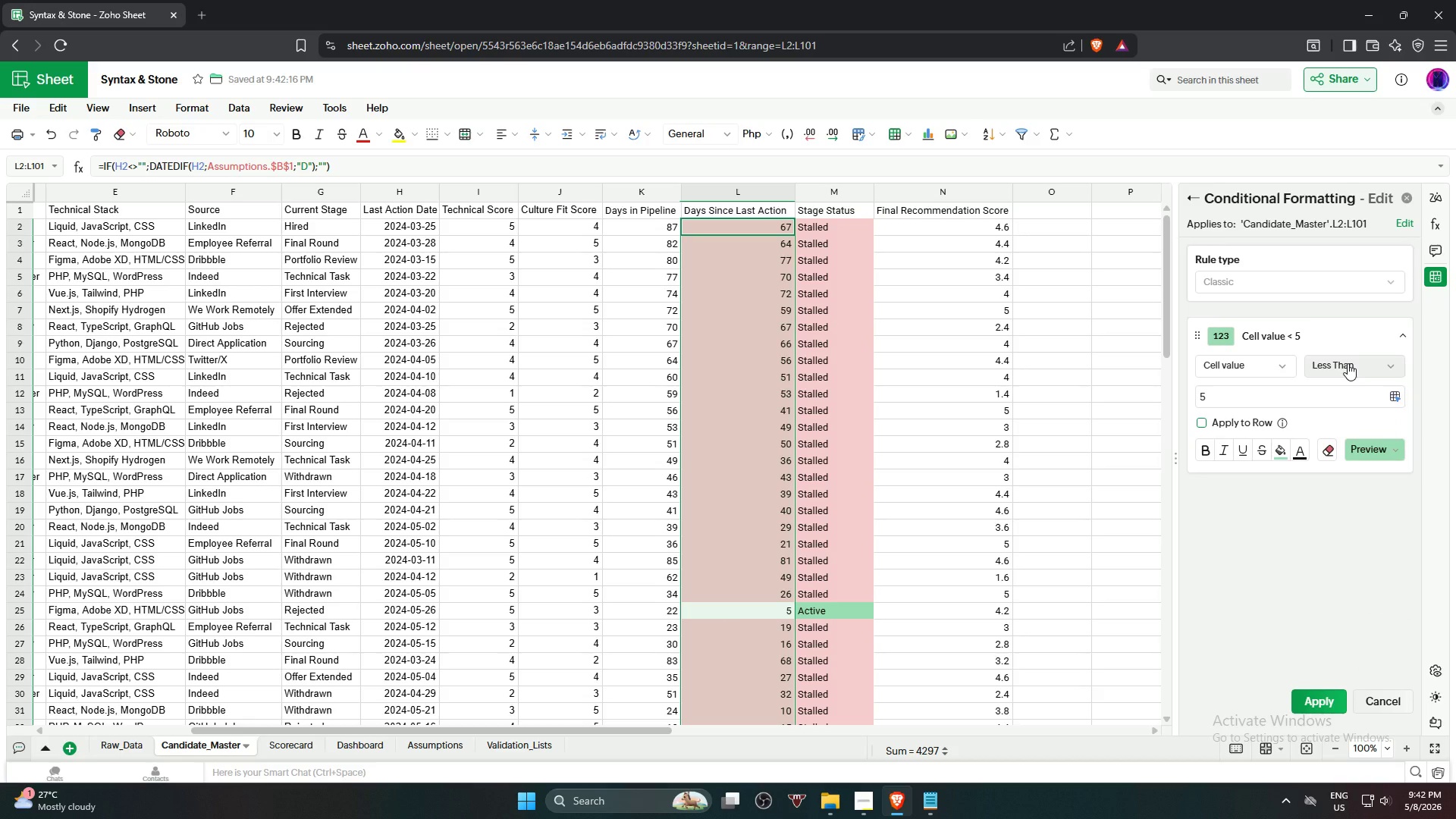 
left_click([1348, 363])
 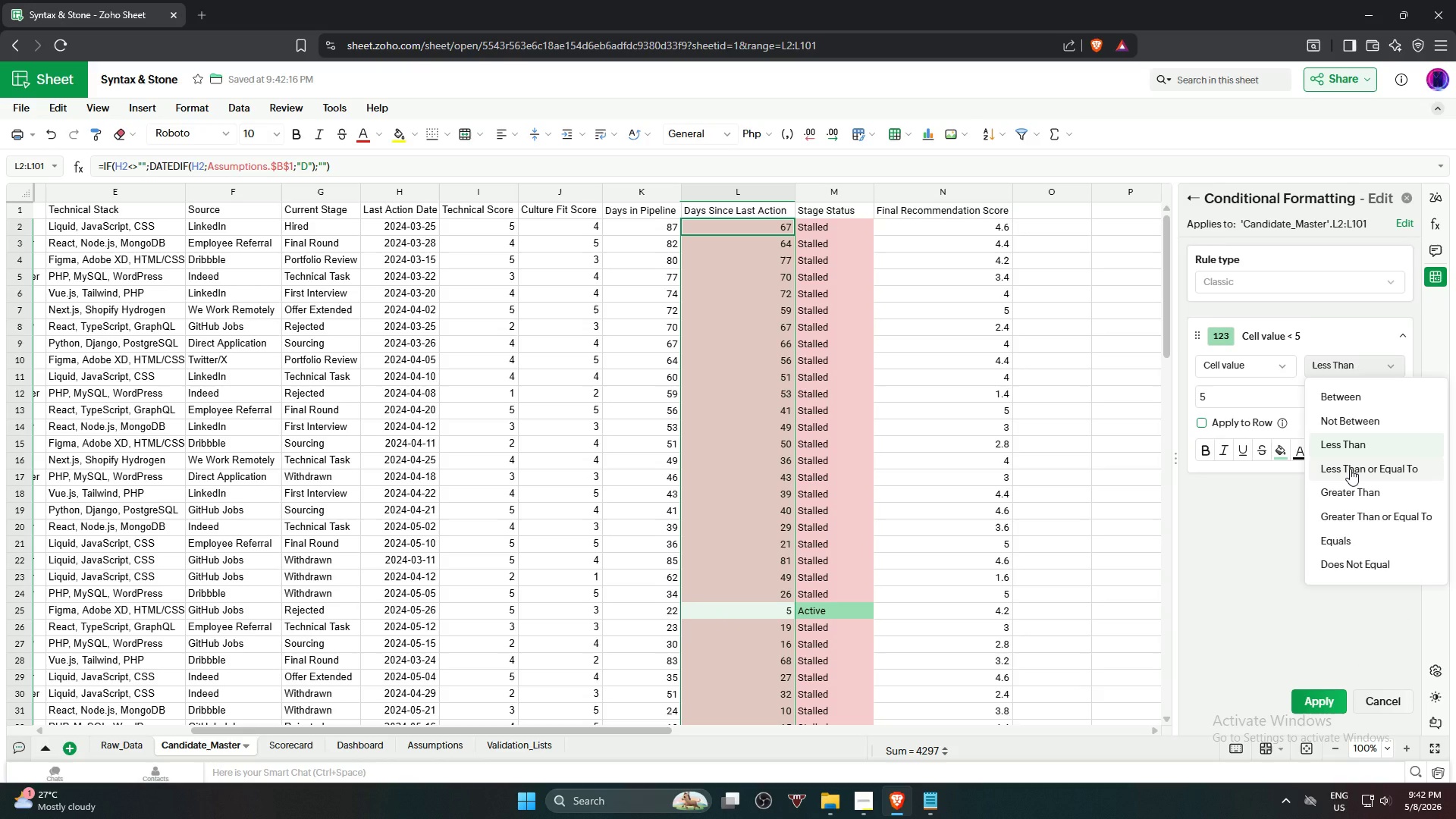 
wait(6.05)
 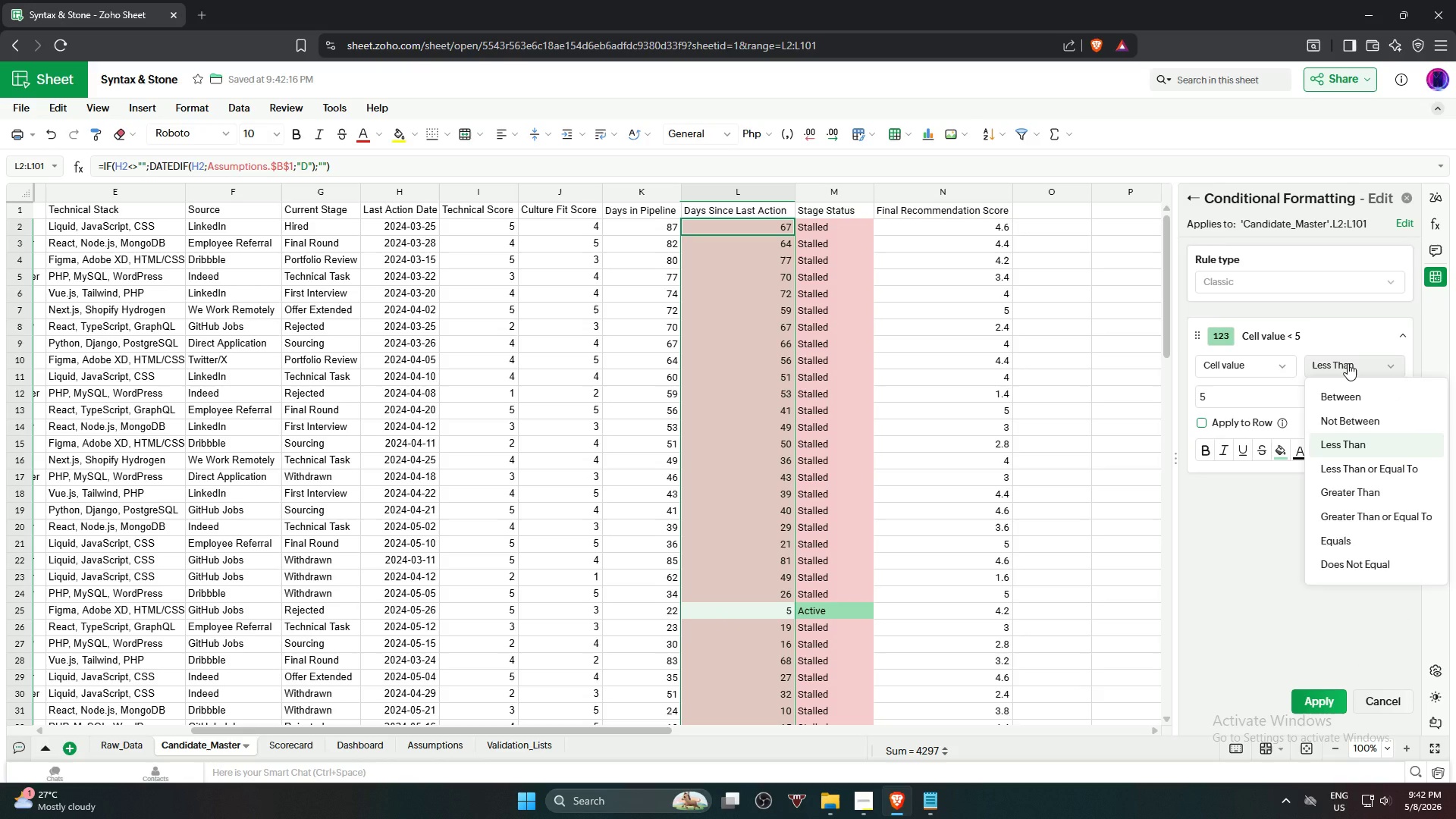 
left_click([1350, 469])
 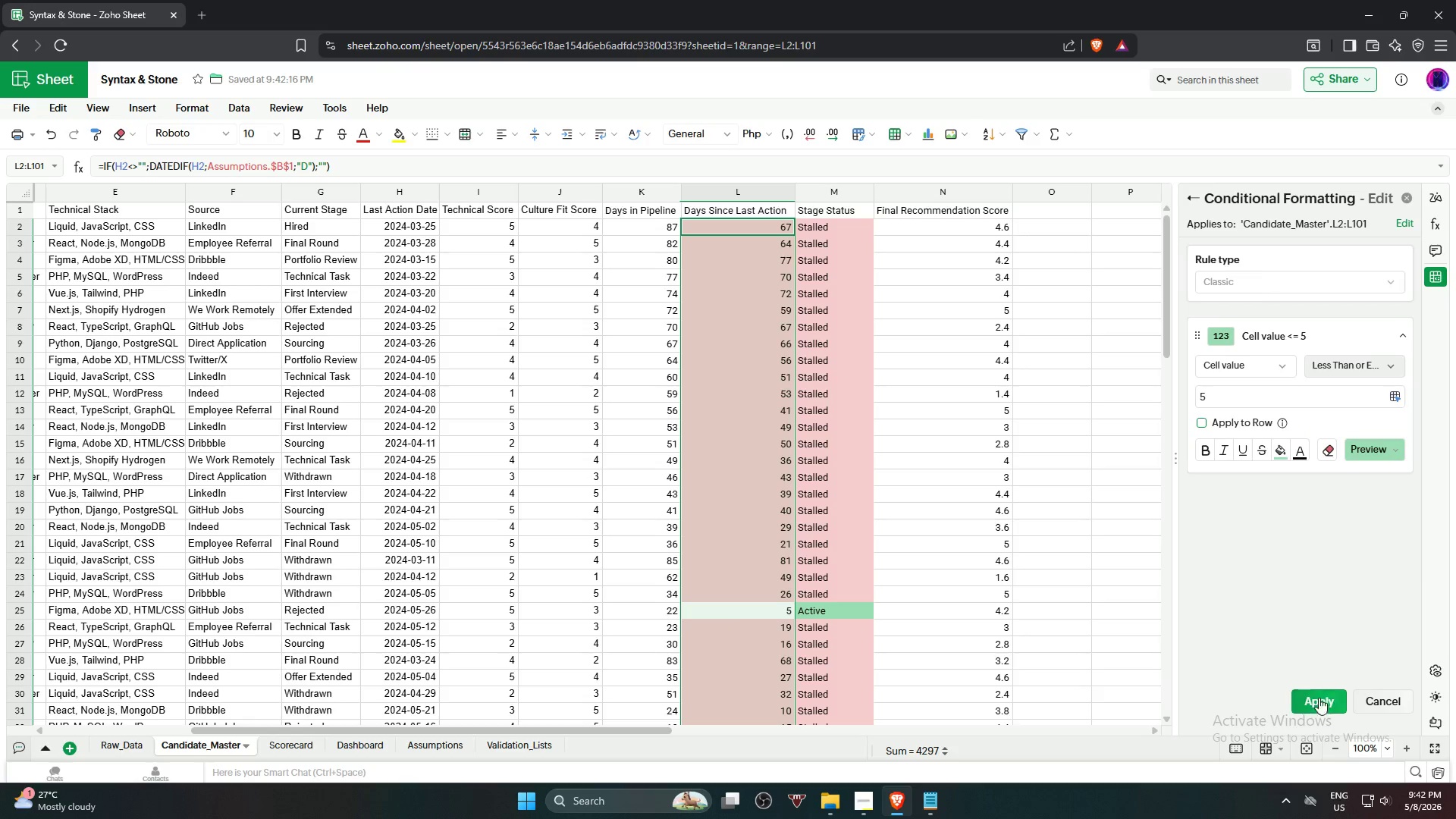 
left_click([1320, 701])
 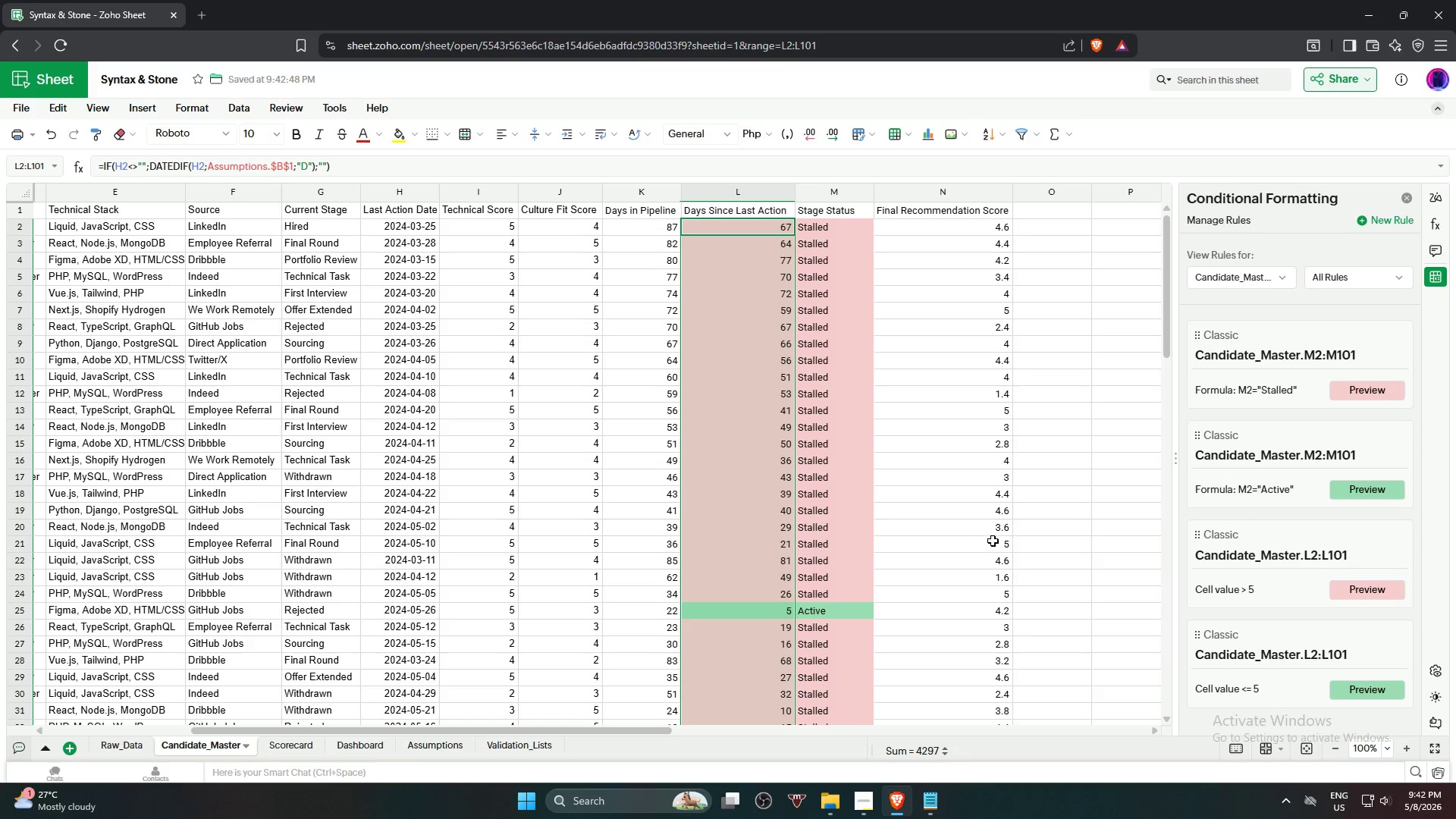 
left_click([1128, 438])
 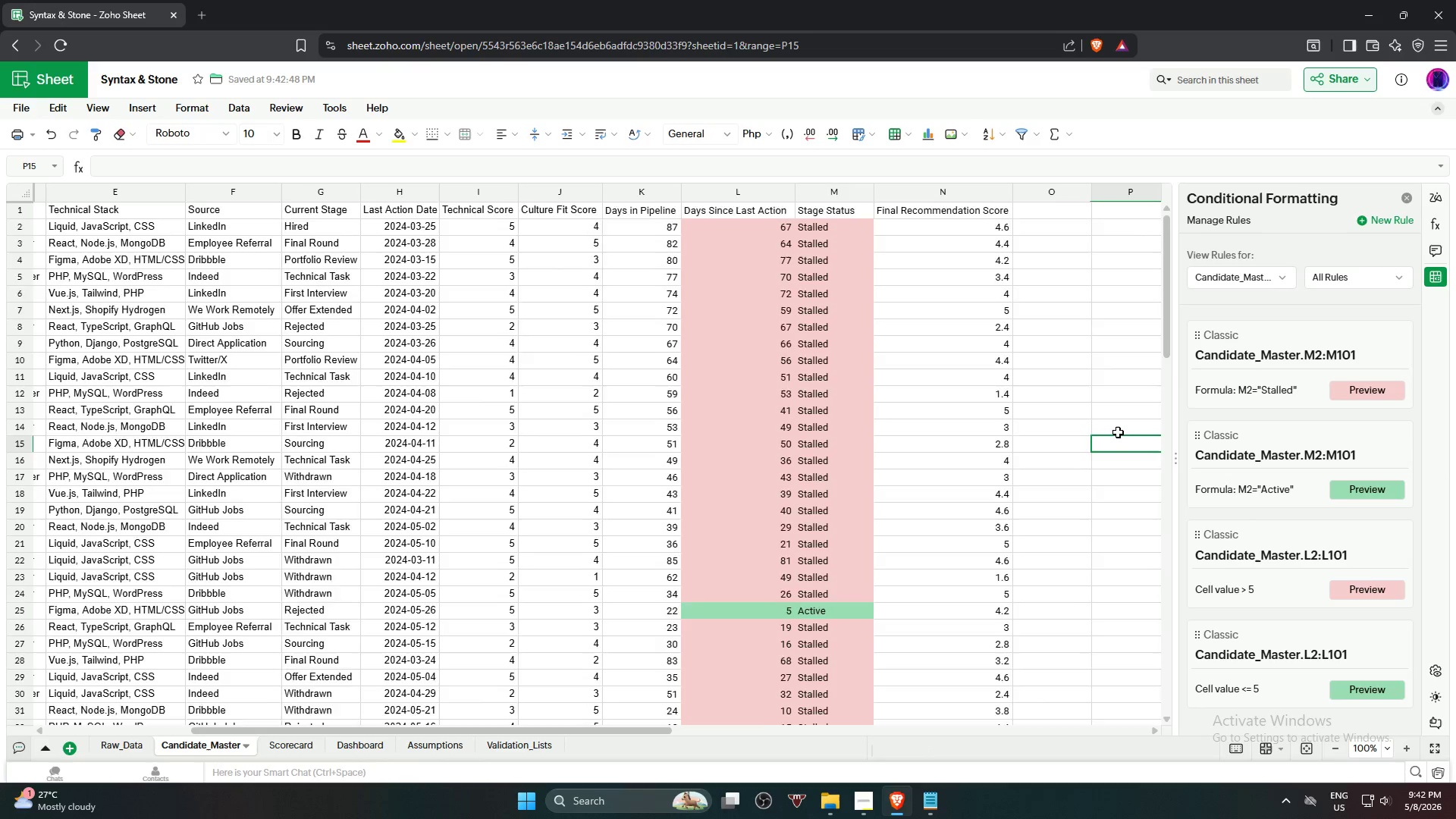 
scroll: coordinate [1114, 392], scroll_direction: down, amount: 10.0
 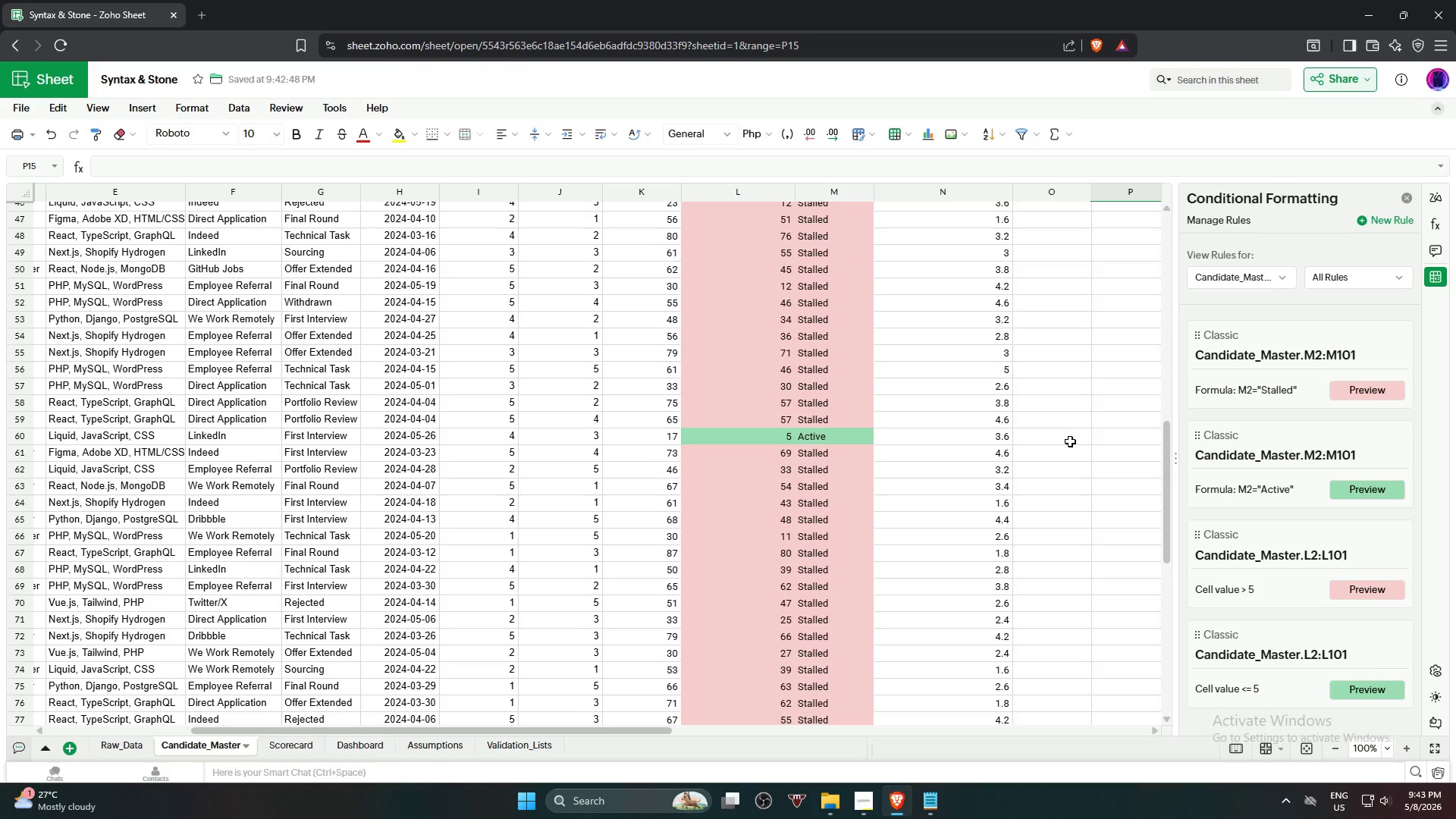 
wait(64.07)
 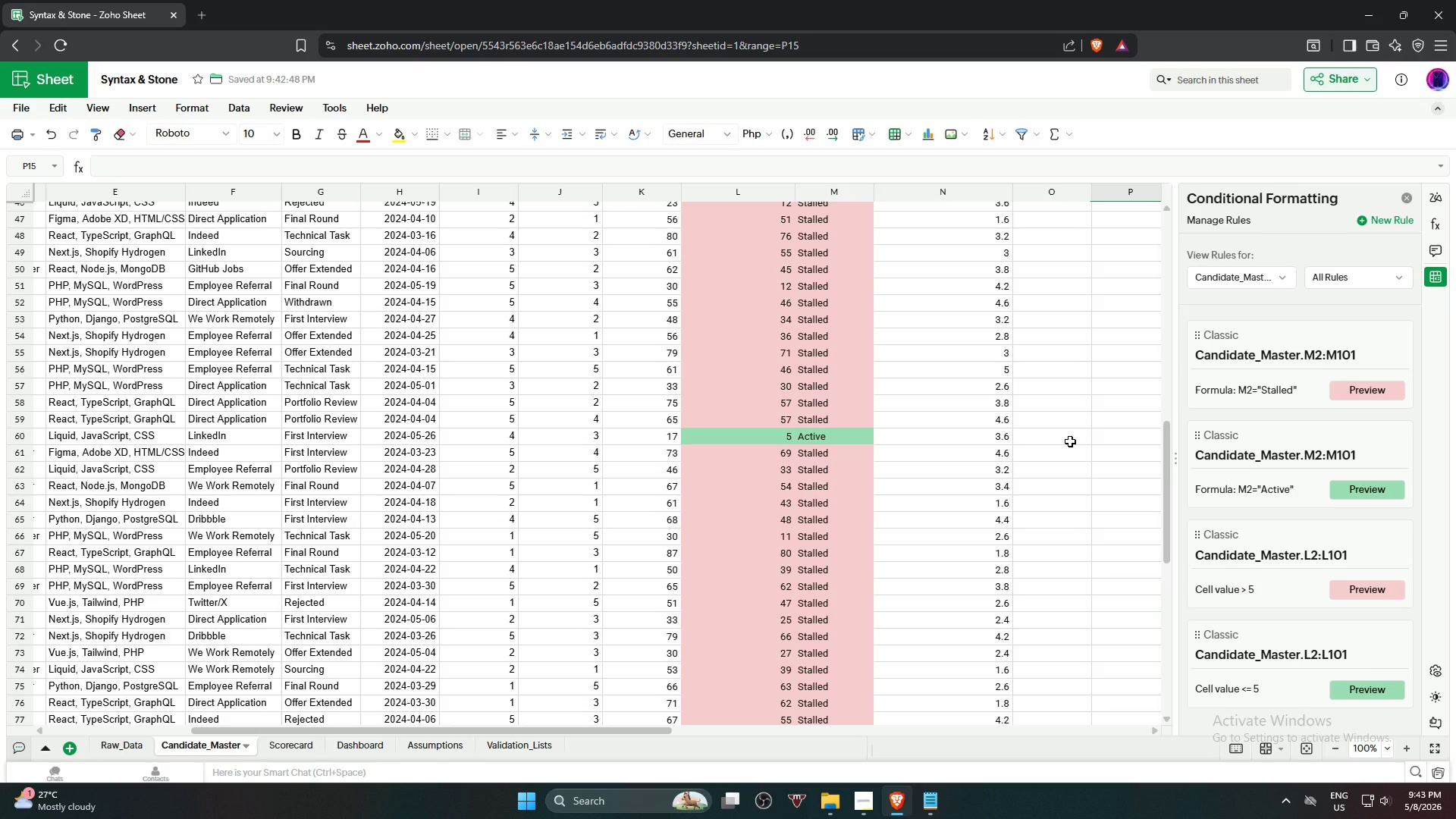 
scroll: coordinate [490, 429], scroll_direction: up, amount: 15.0
 